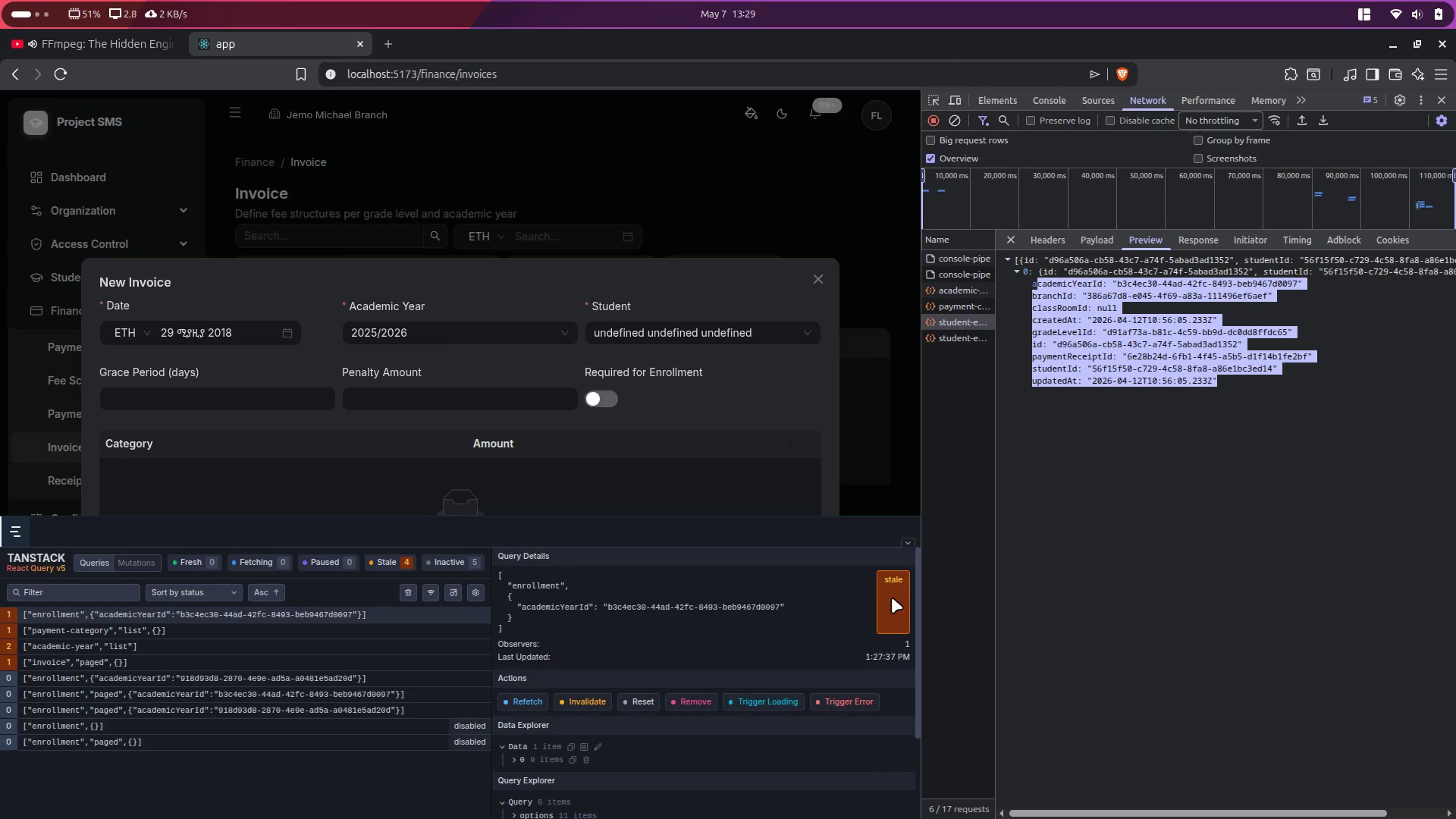 
left_click([580, 699])
 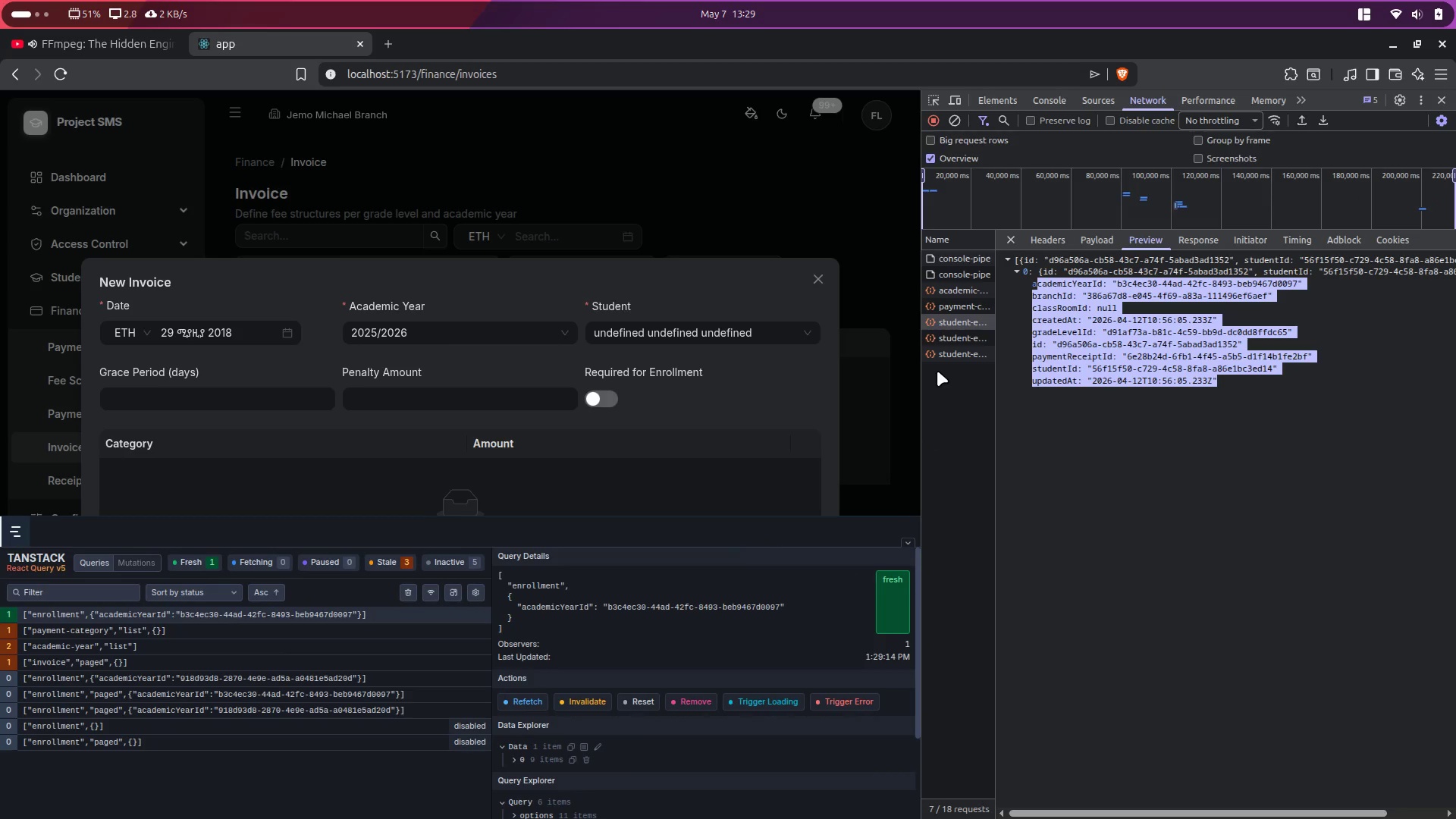 
left_click([951, 357])
 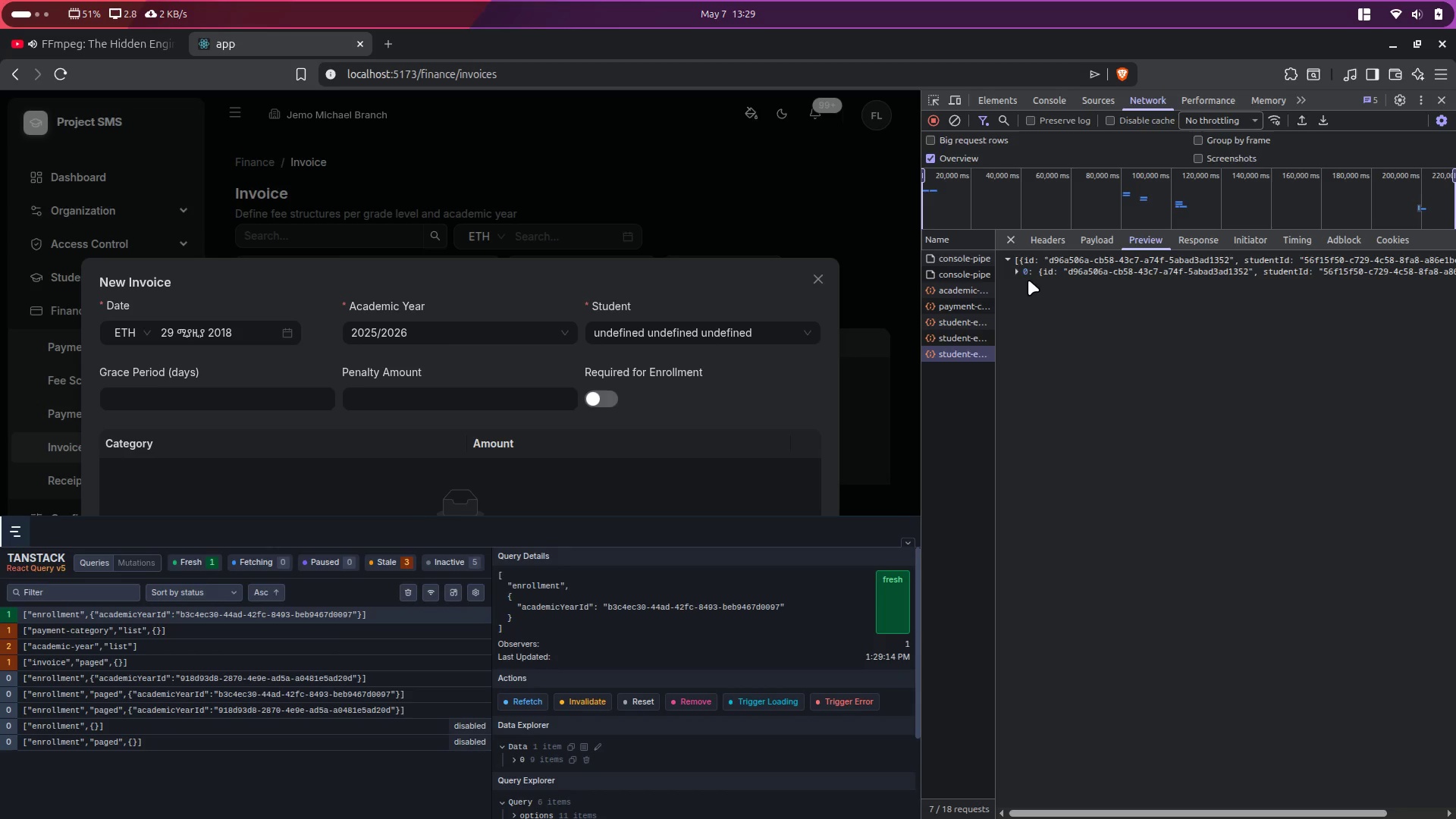 
left_click([1026, 274])
 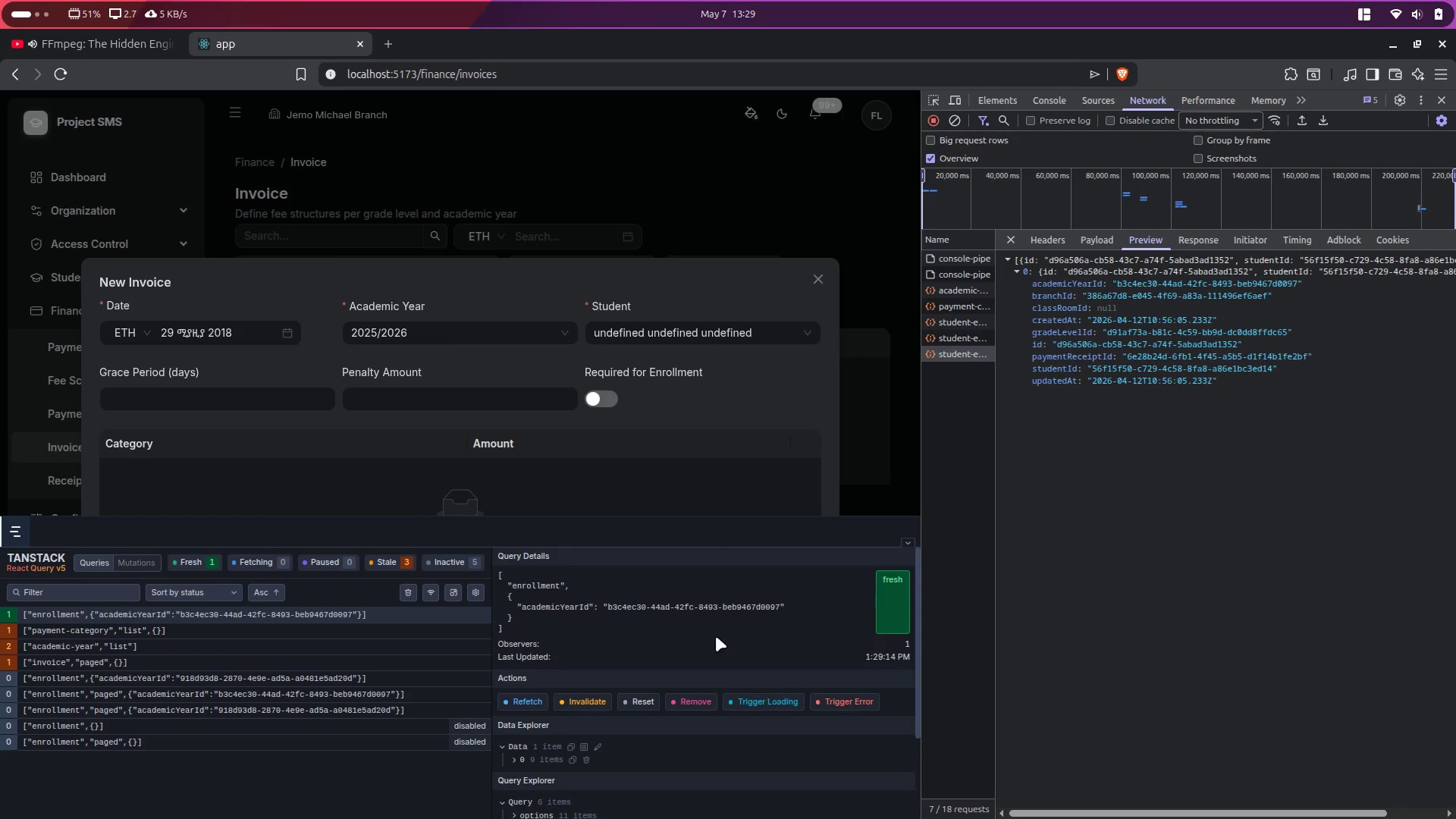 
left_click([589, 701])
 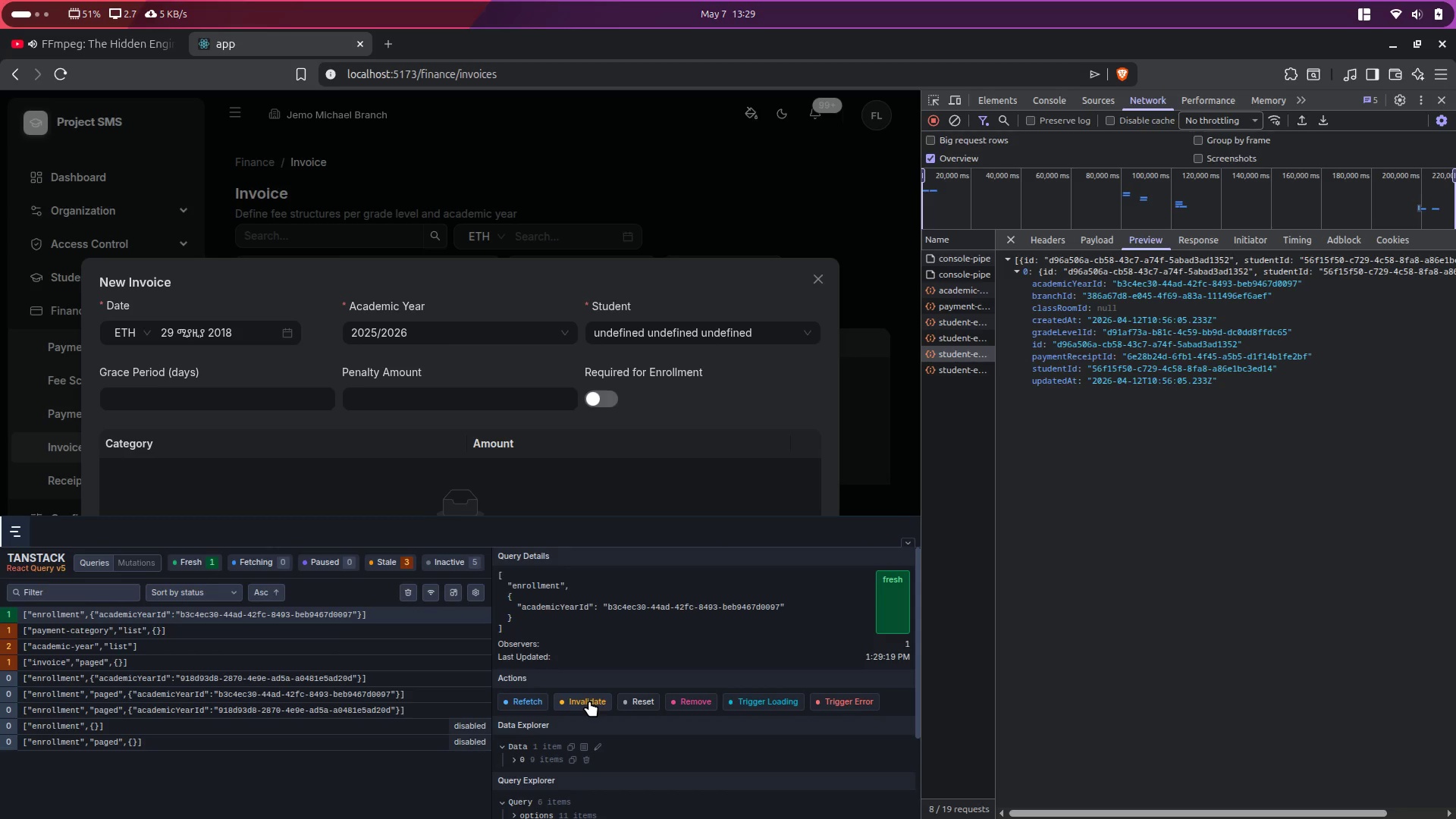 
left_click([589, 701])
 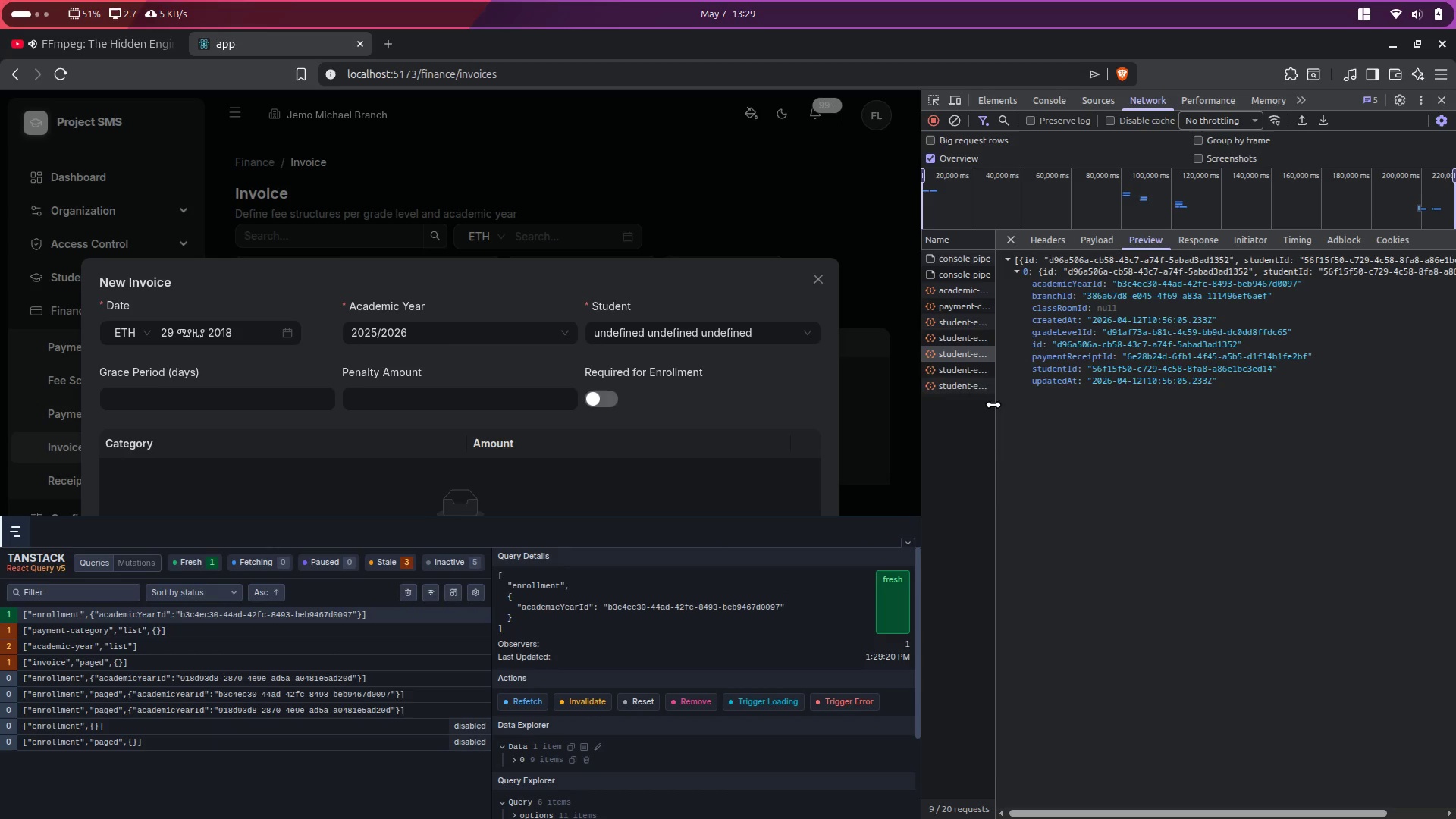 
left_click([960, 331])
 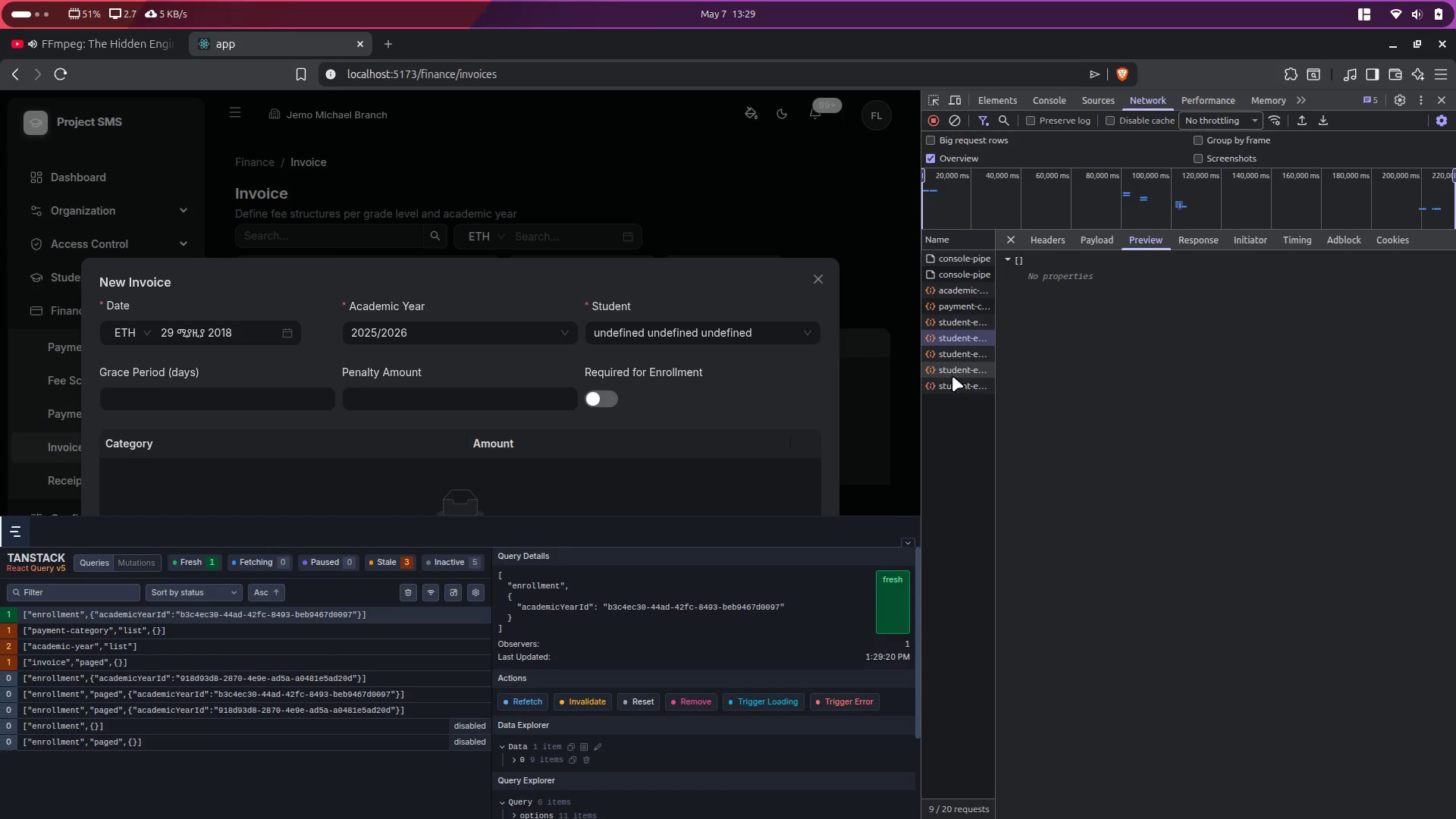 
left_click([949, 385])
 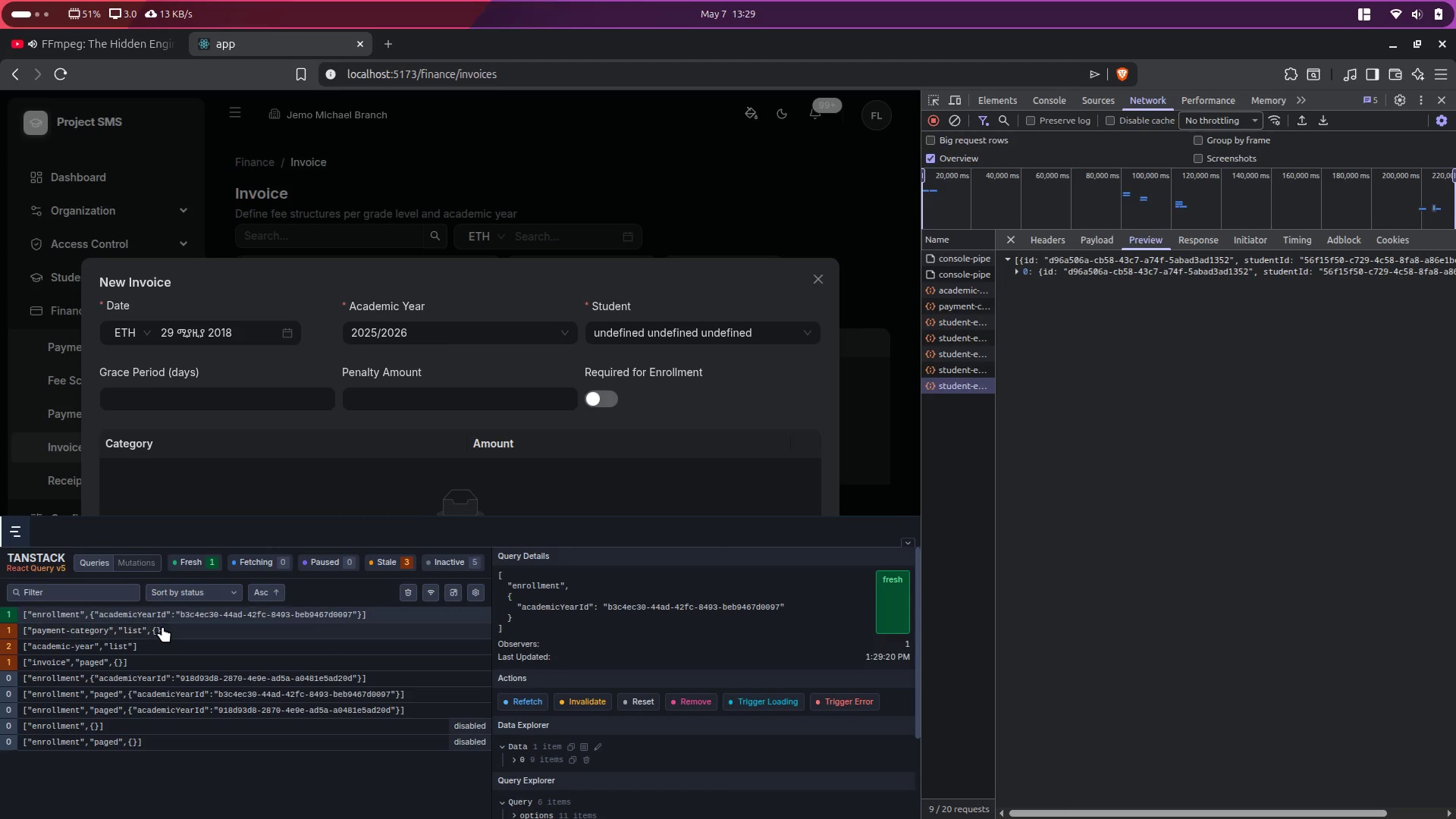 
left_click([153, 626])
 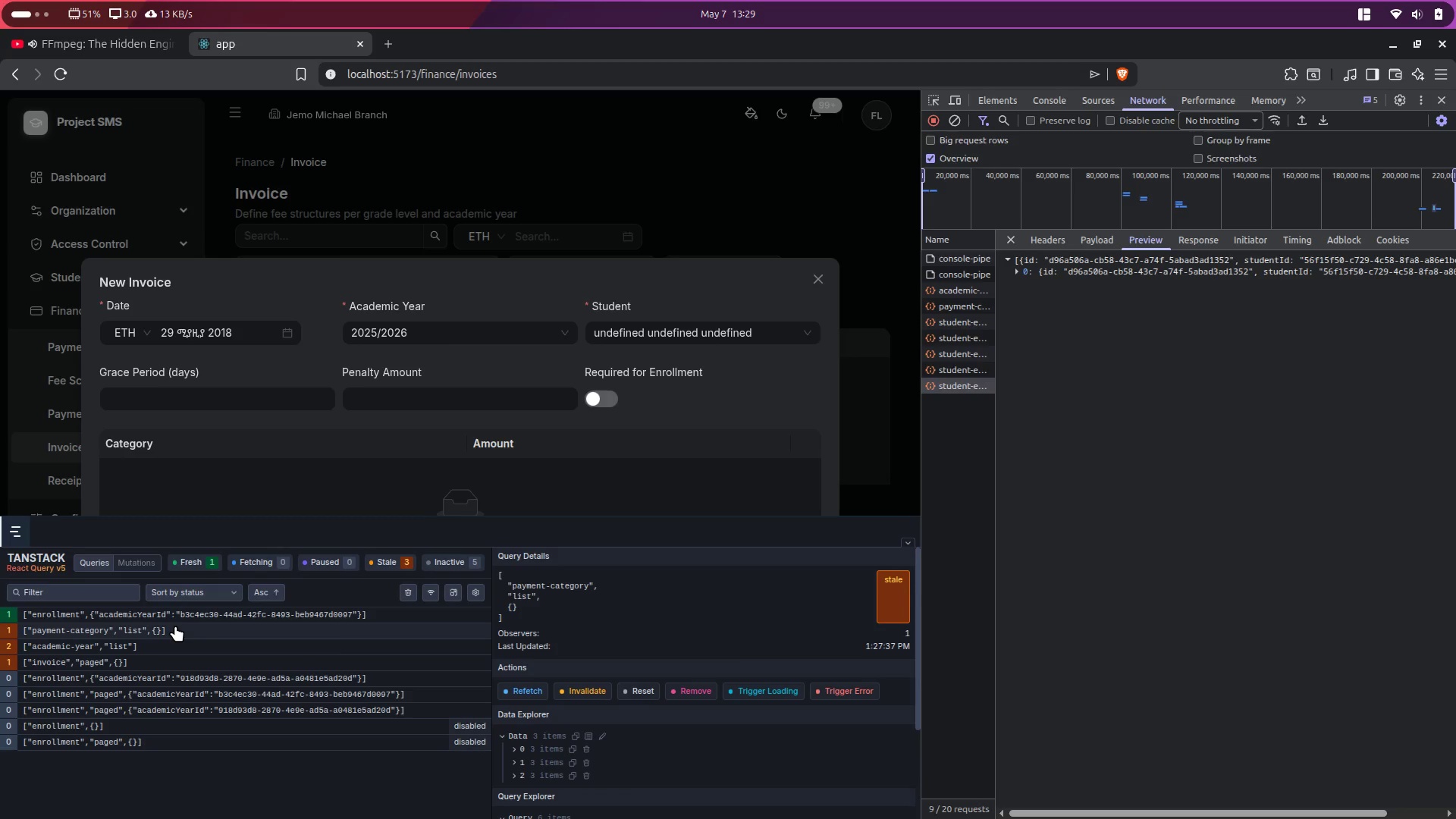 
left_click([148, 662])
 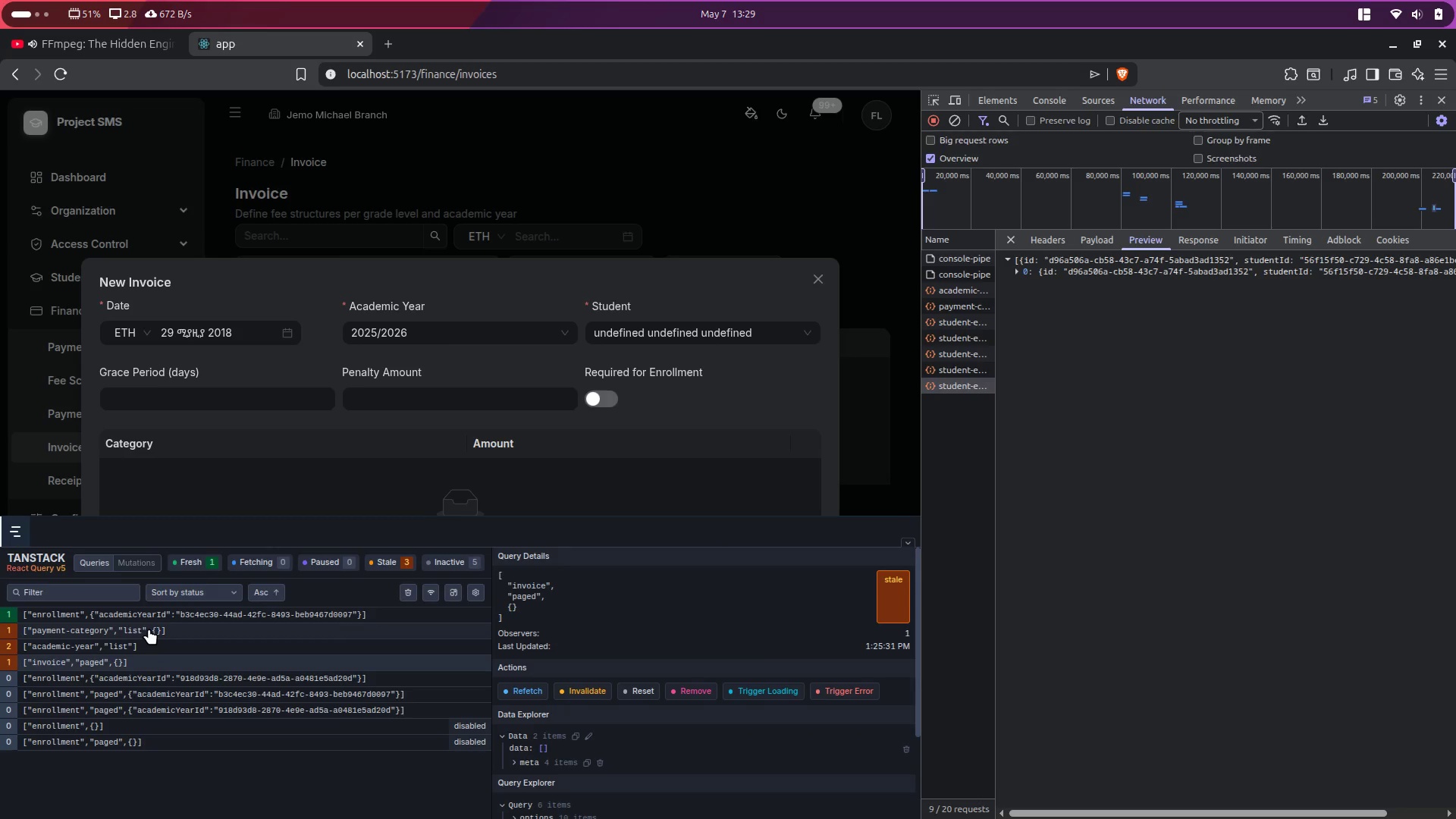 
left_click([149, 627])
 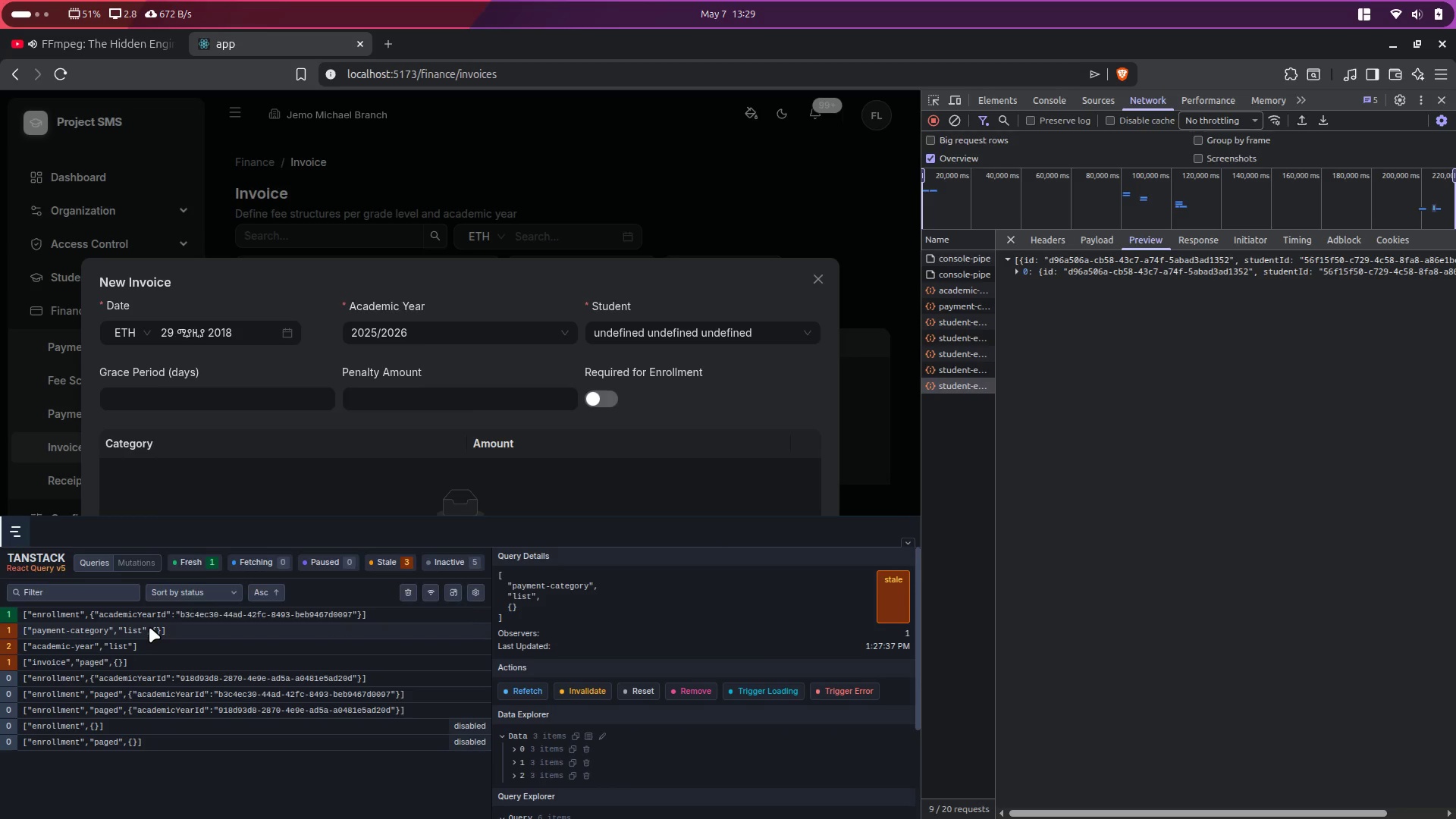 
right_click([149, 627])
 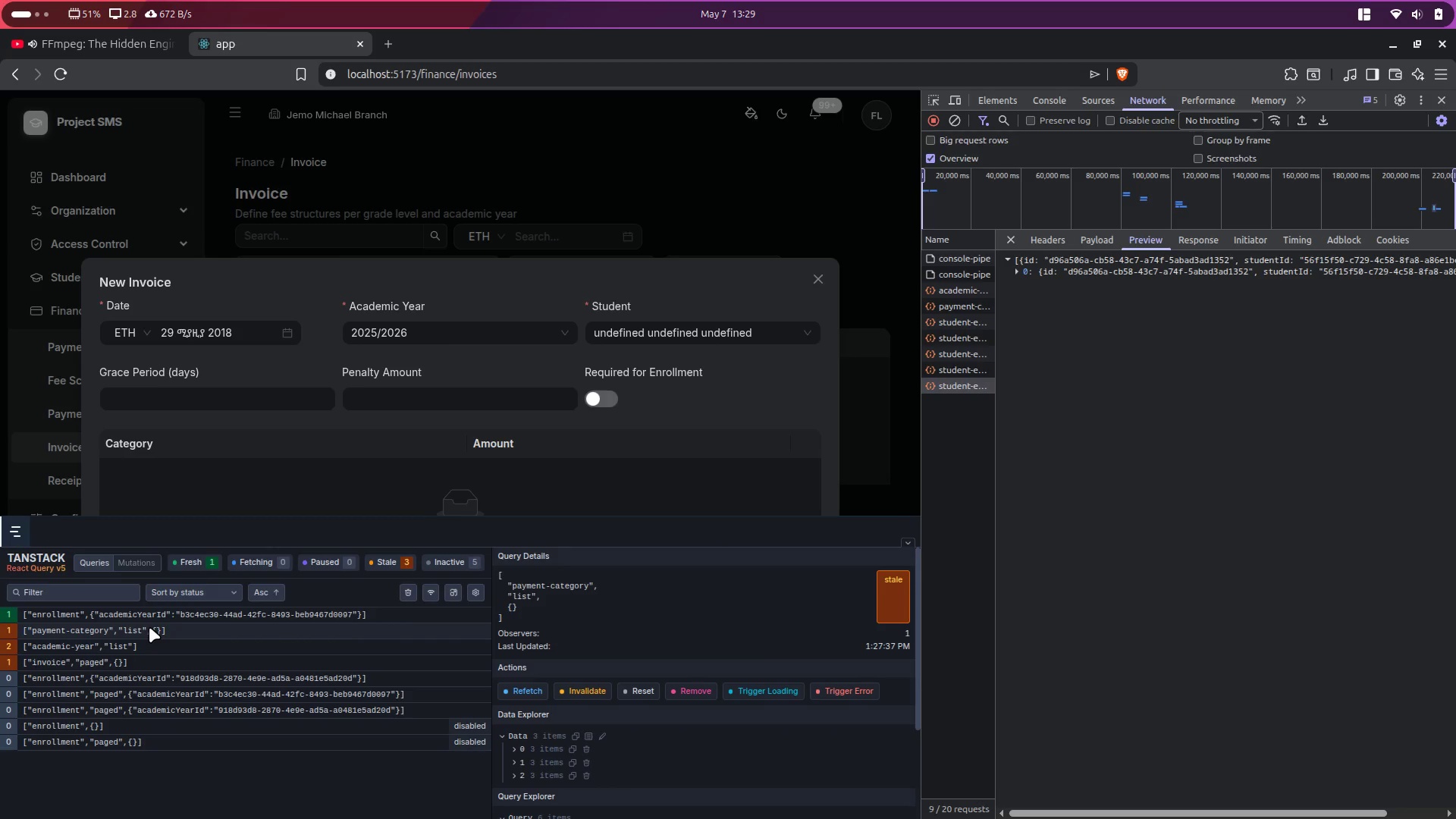 
right_click([149, 627])
 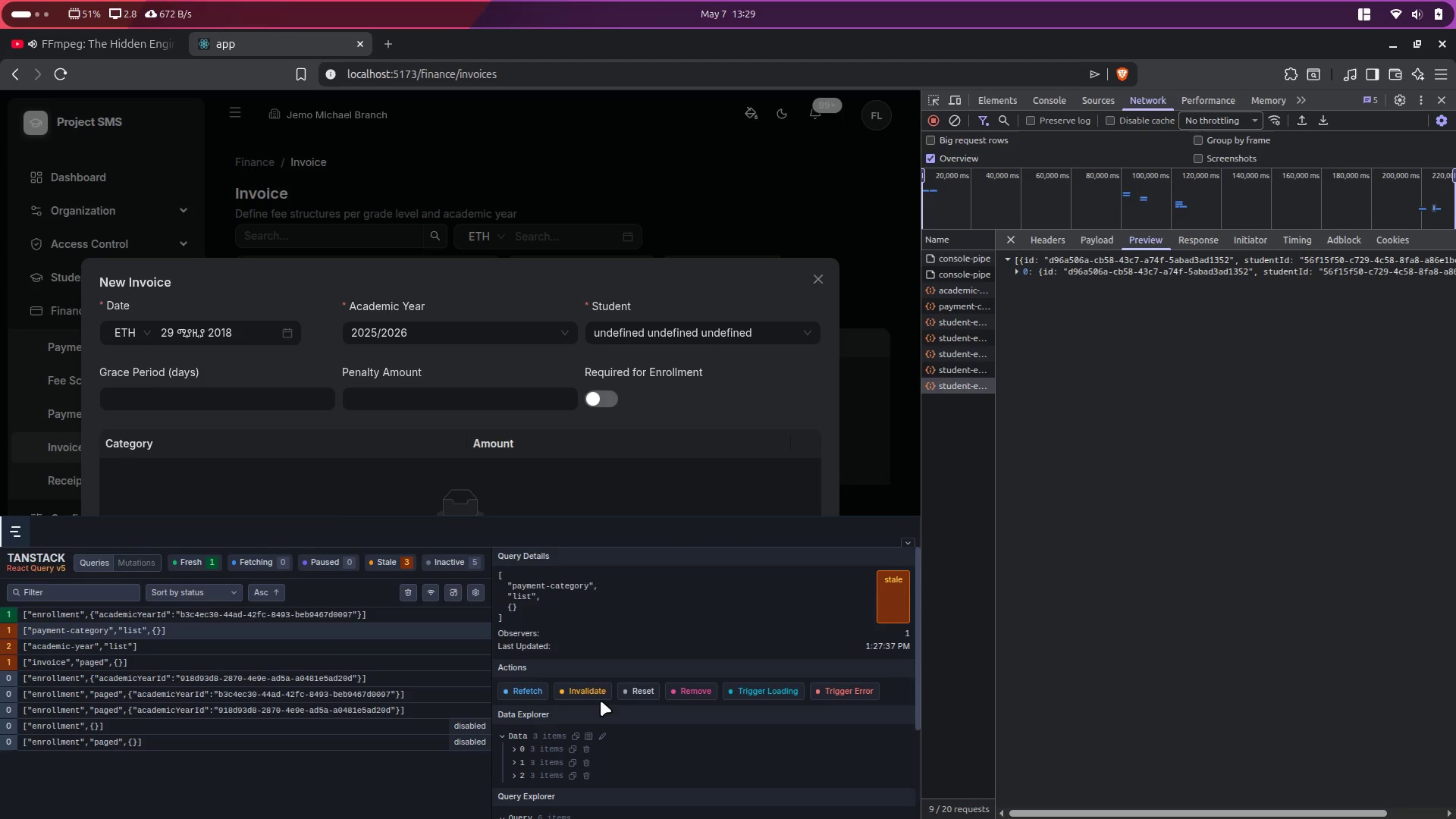 
left_click([693, 687])
 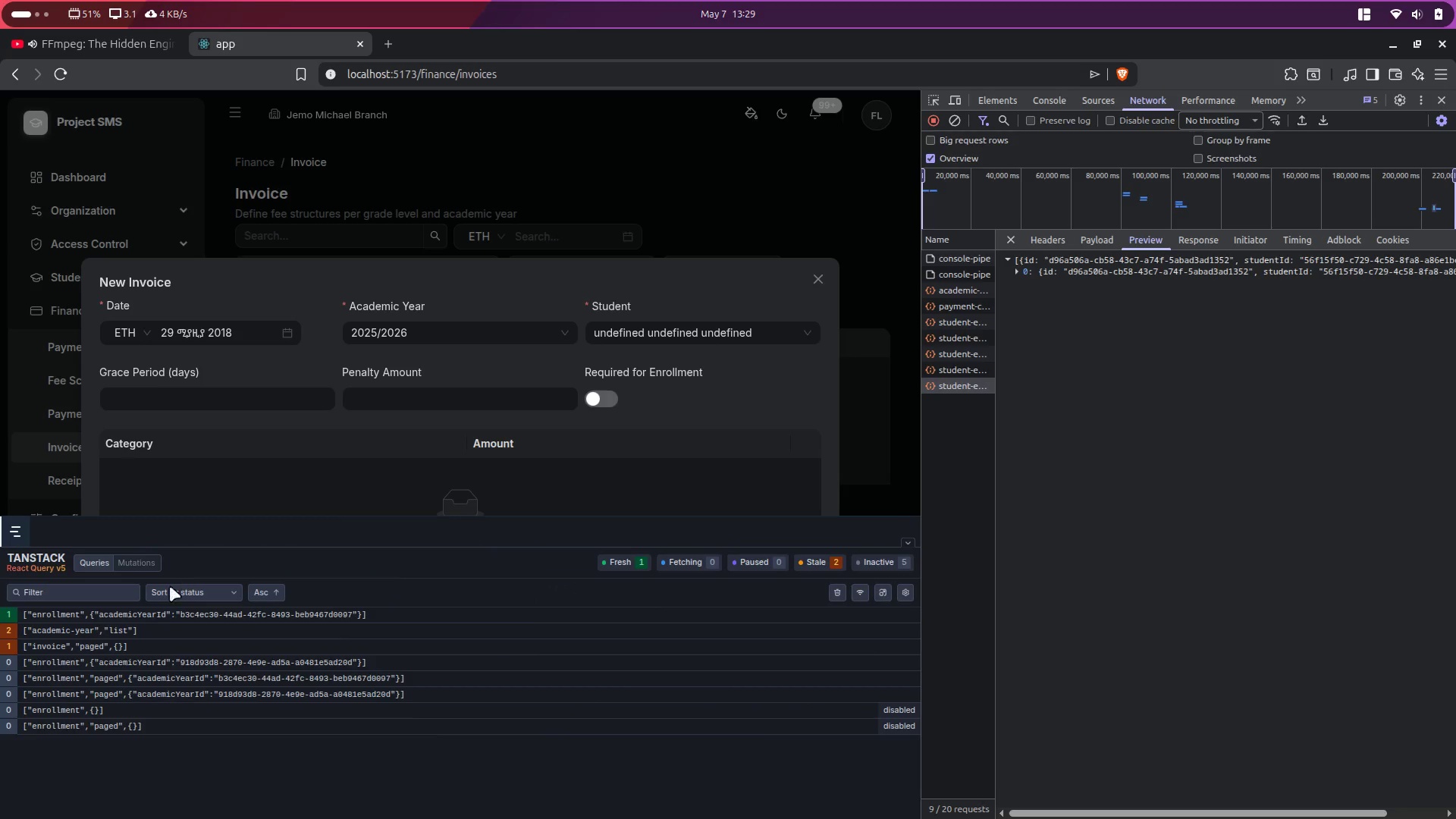 
left_click([157, 615])
 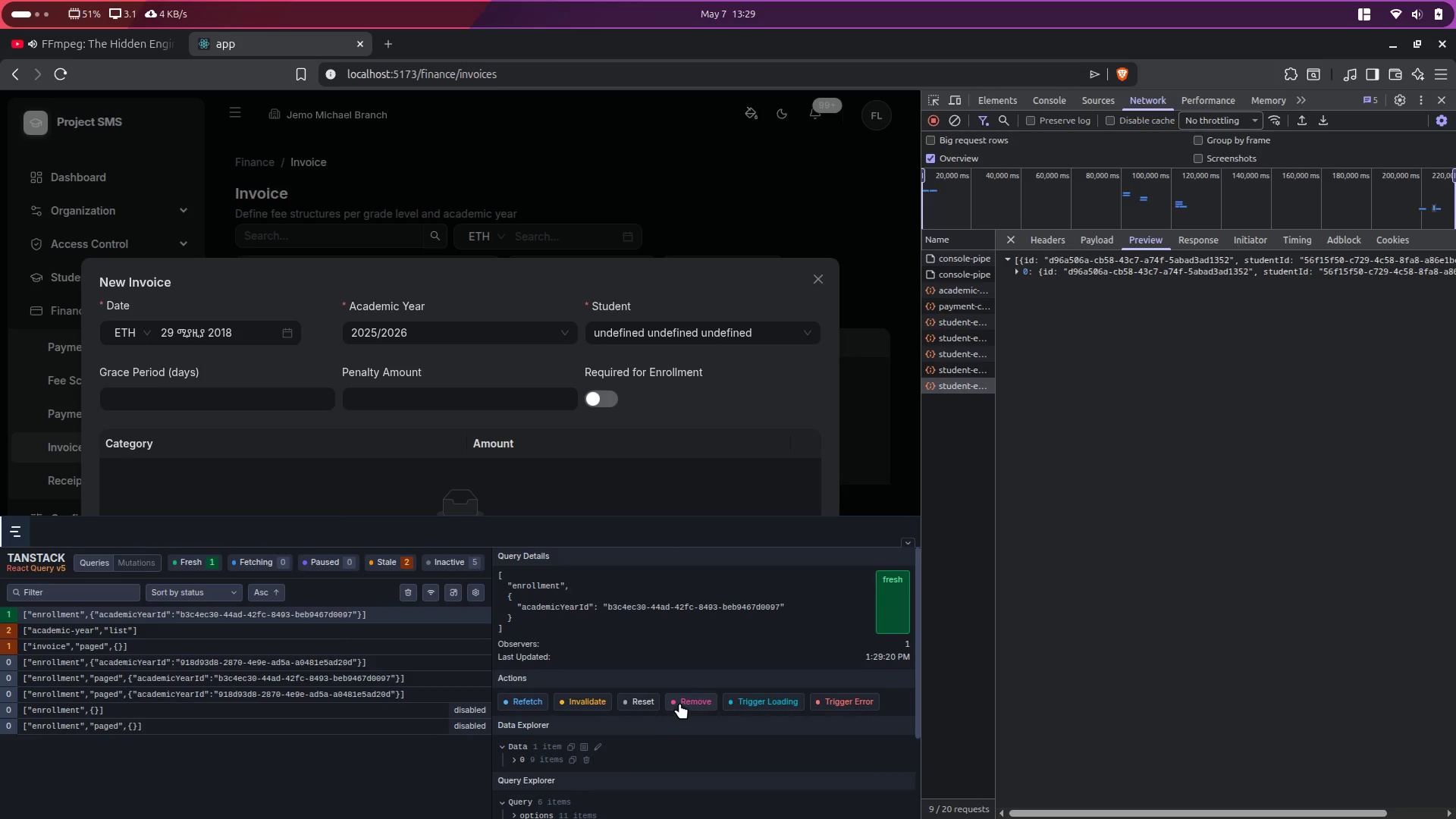 
double_click([686, 699])
 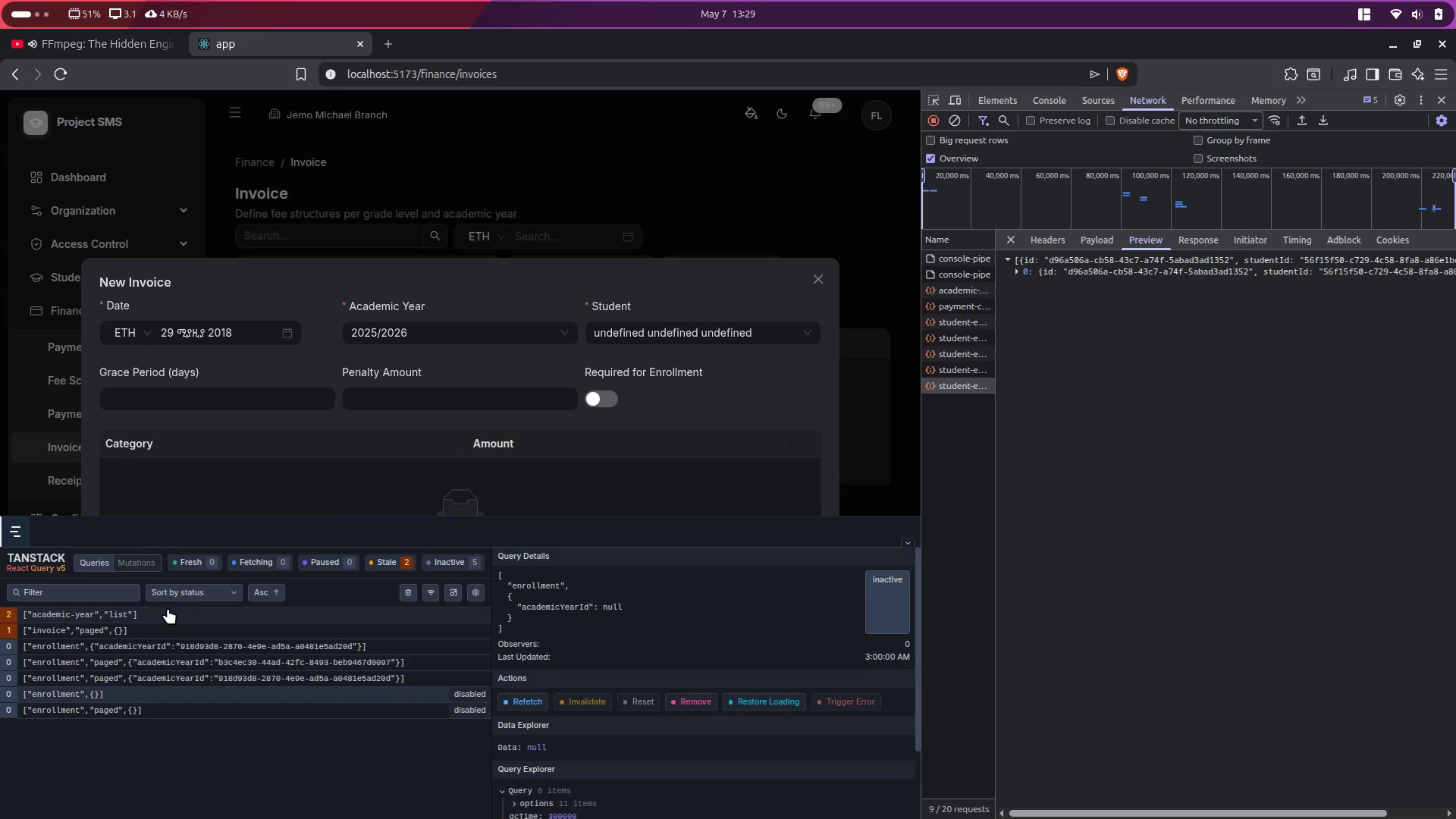 
left_click([160, 607])
 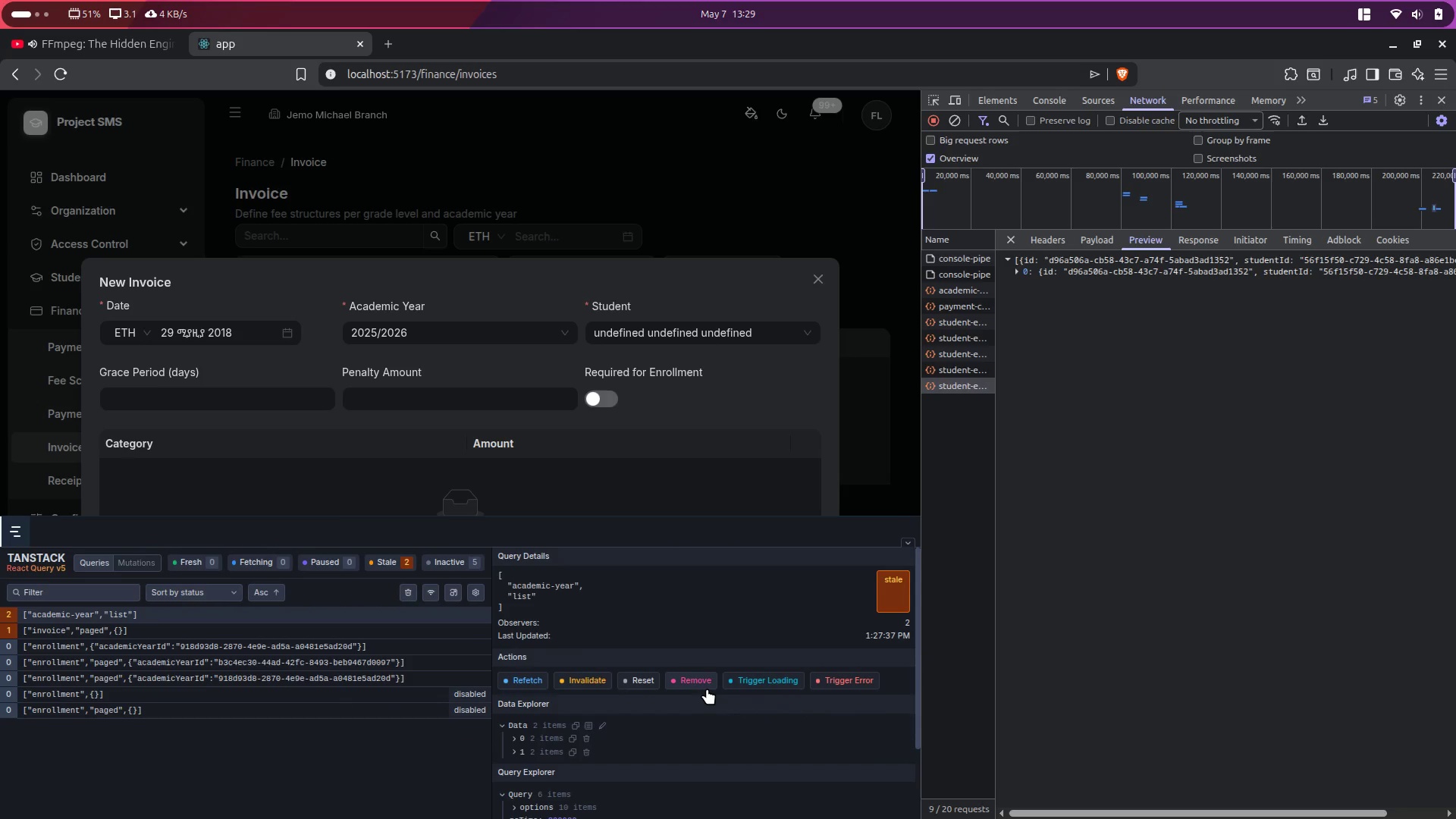 
left_click([708, 679])
 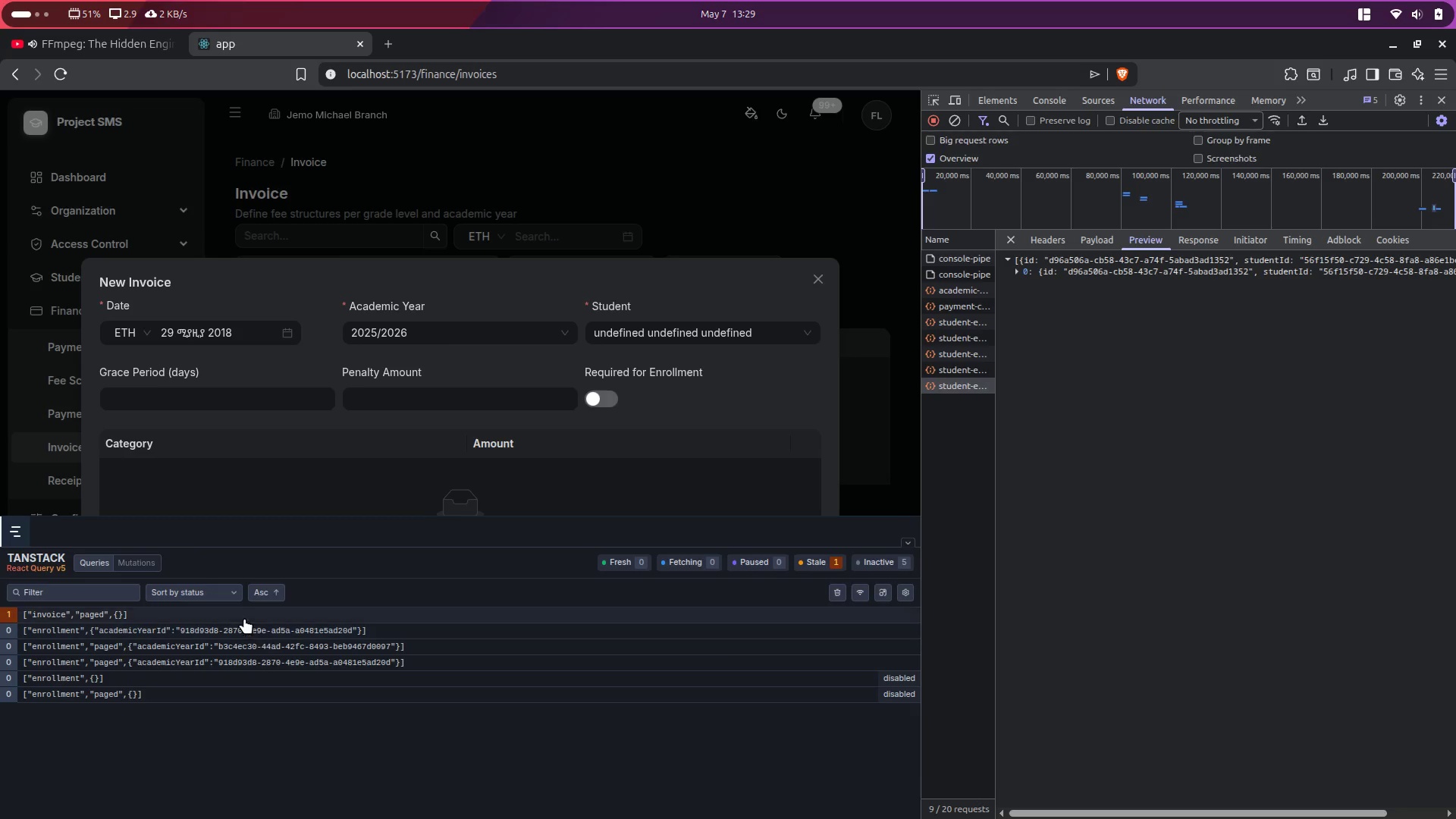 
left_click([242, 613])
 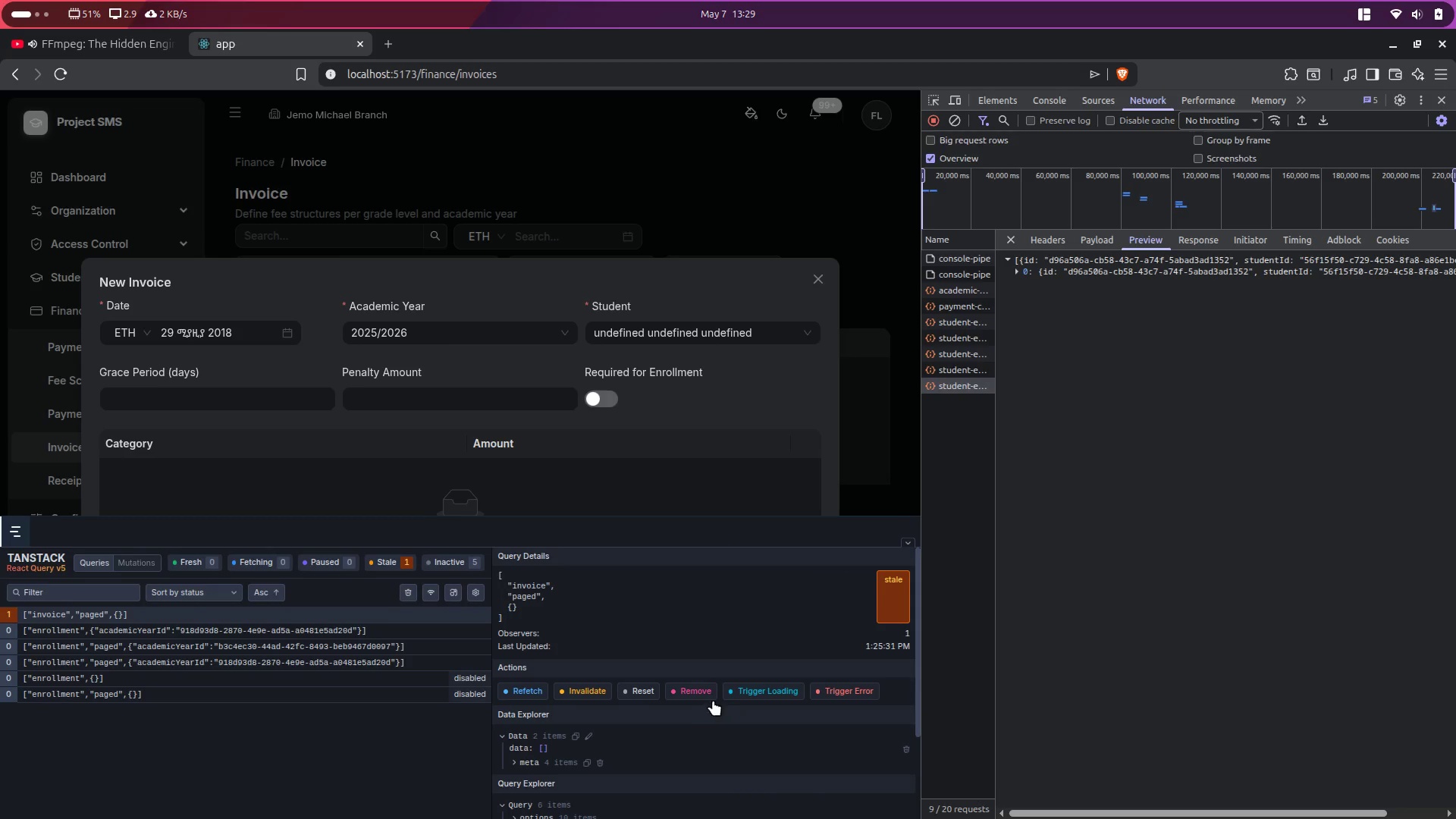 
double_click([700, 695])
 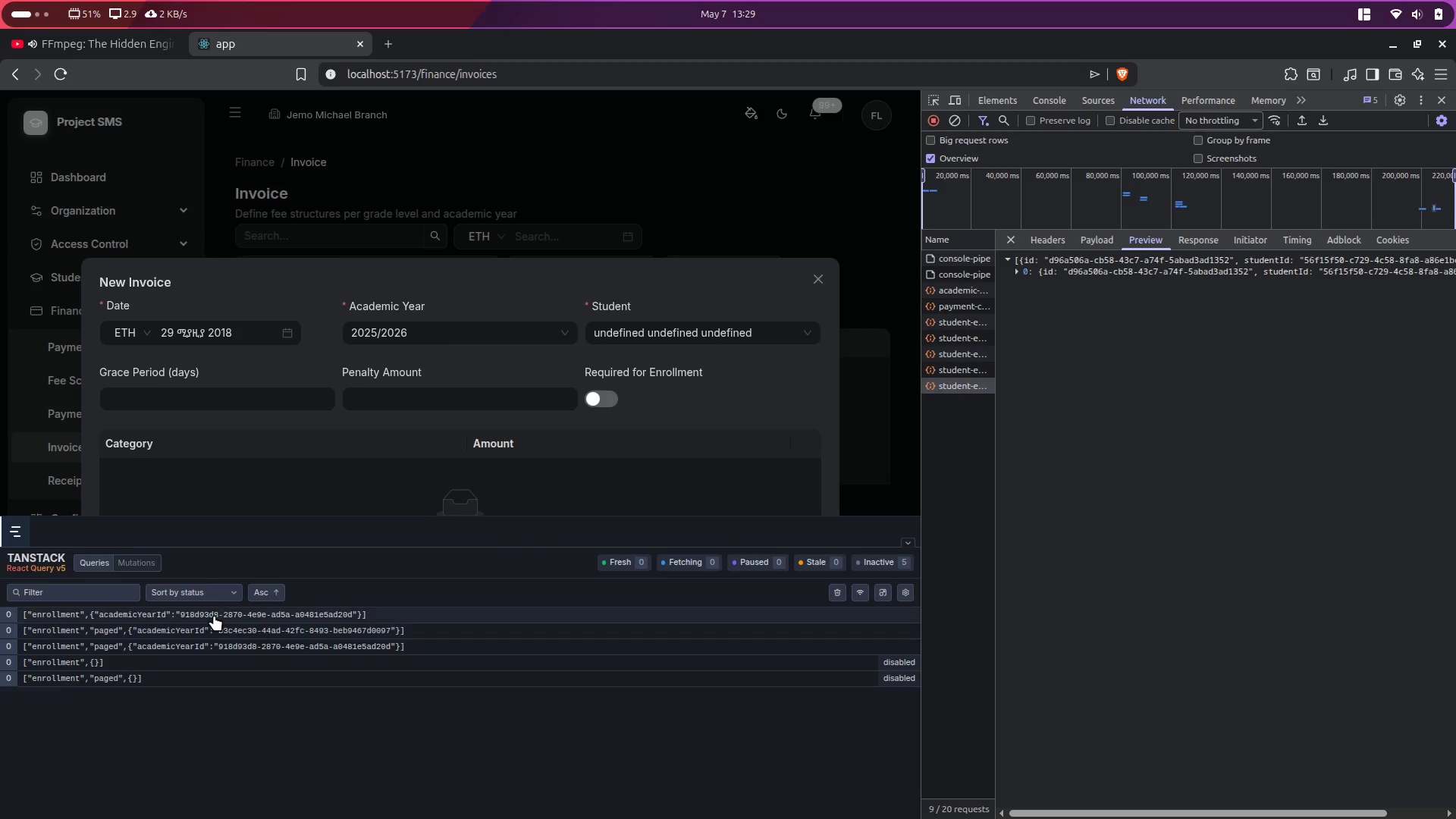 
left_click([202, 613])
 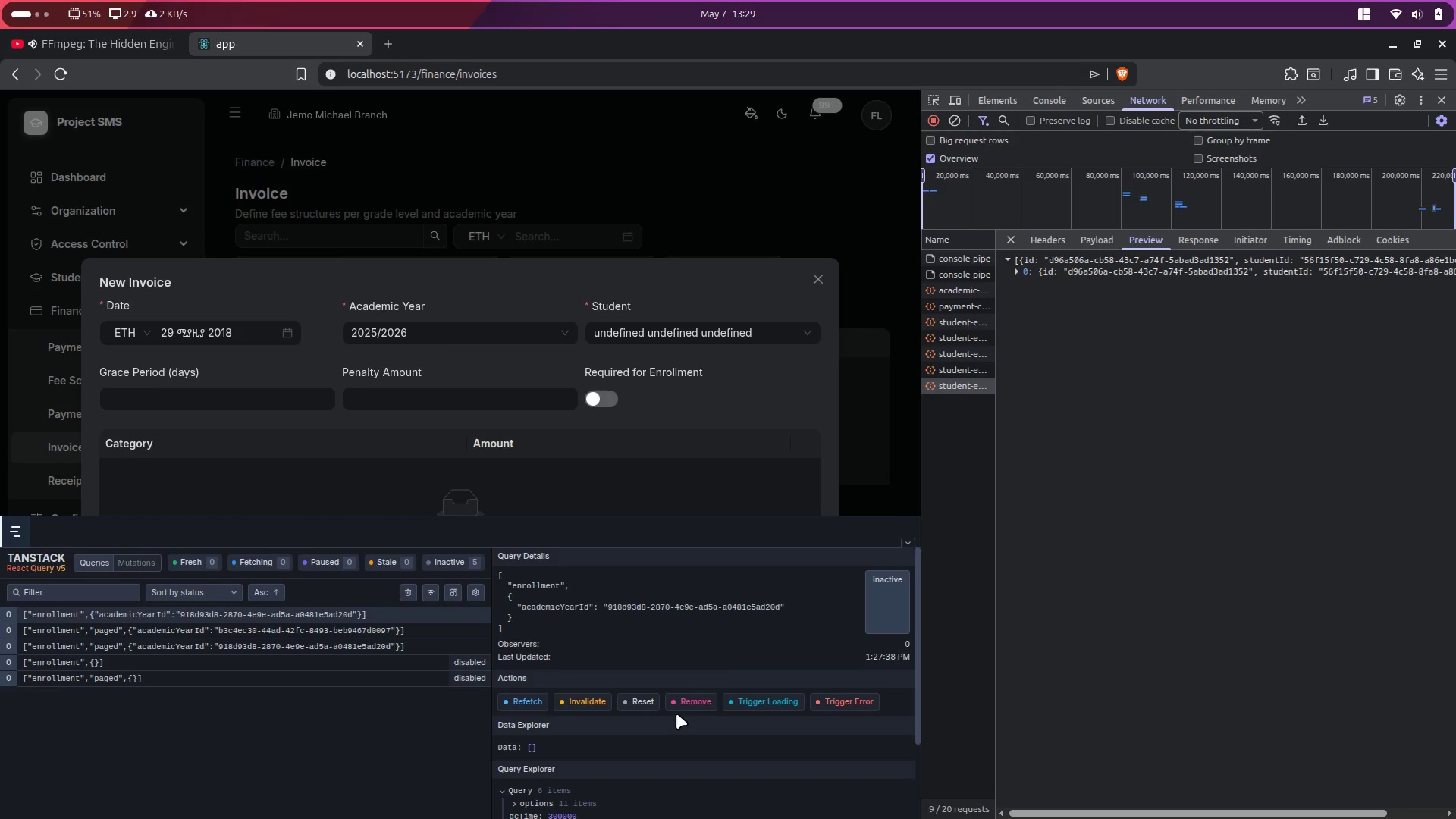 
scroll: coordinate [664, 745], scroll_direction: down, amount: 8.0
 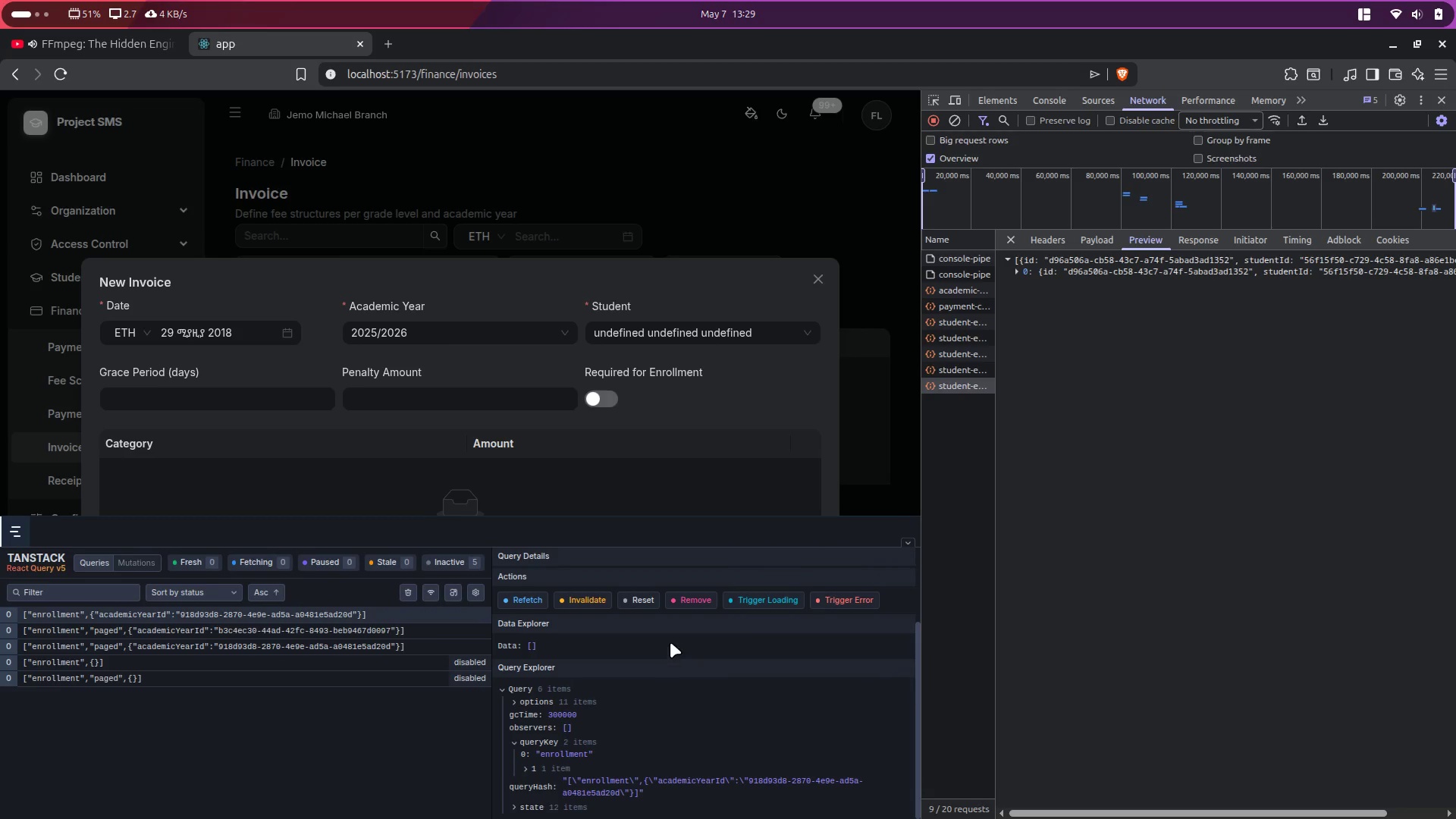 
left_click([681, 600])
 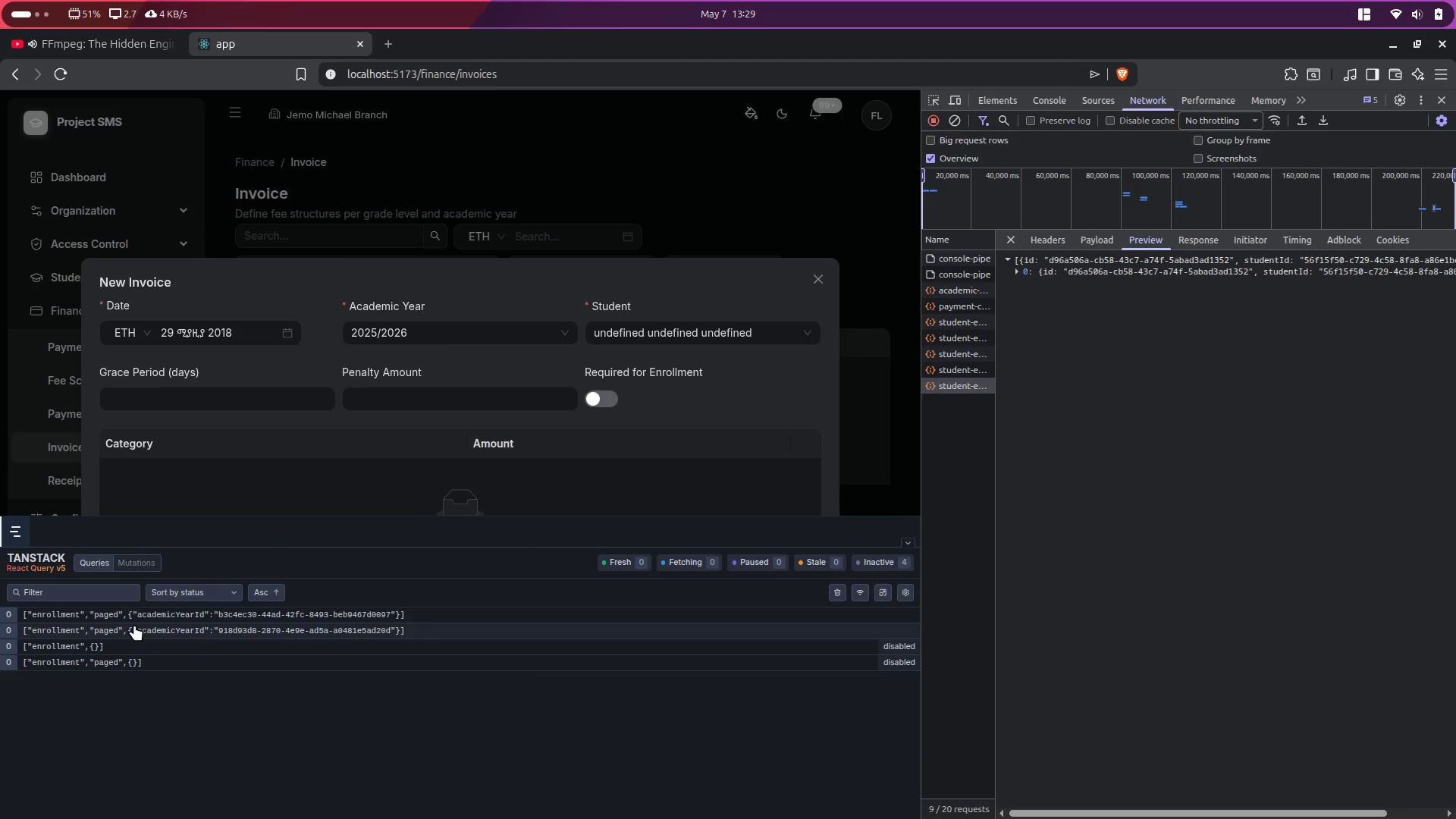 
left_click([138, 619])
 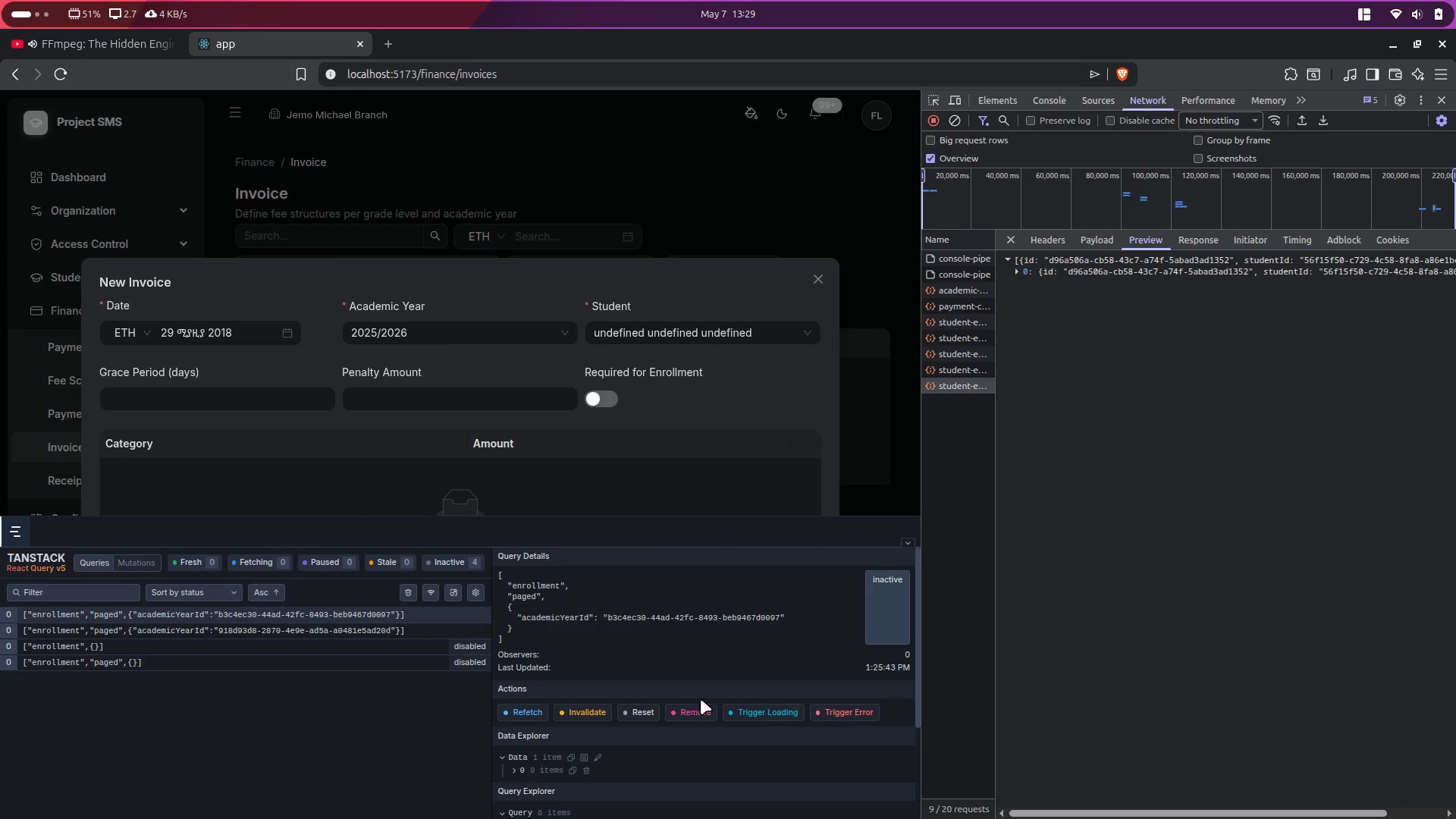 
left_click([690, 712])
 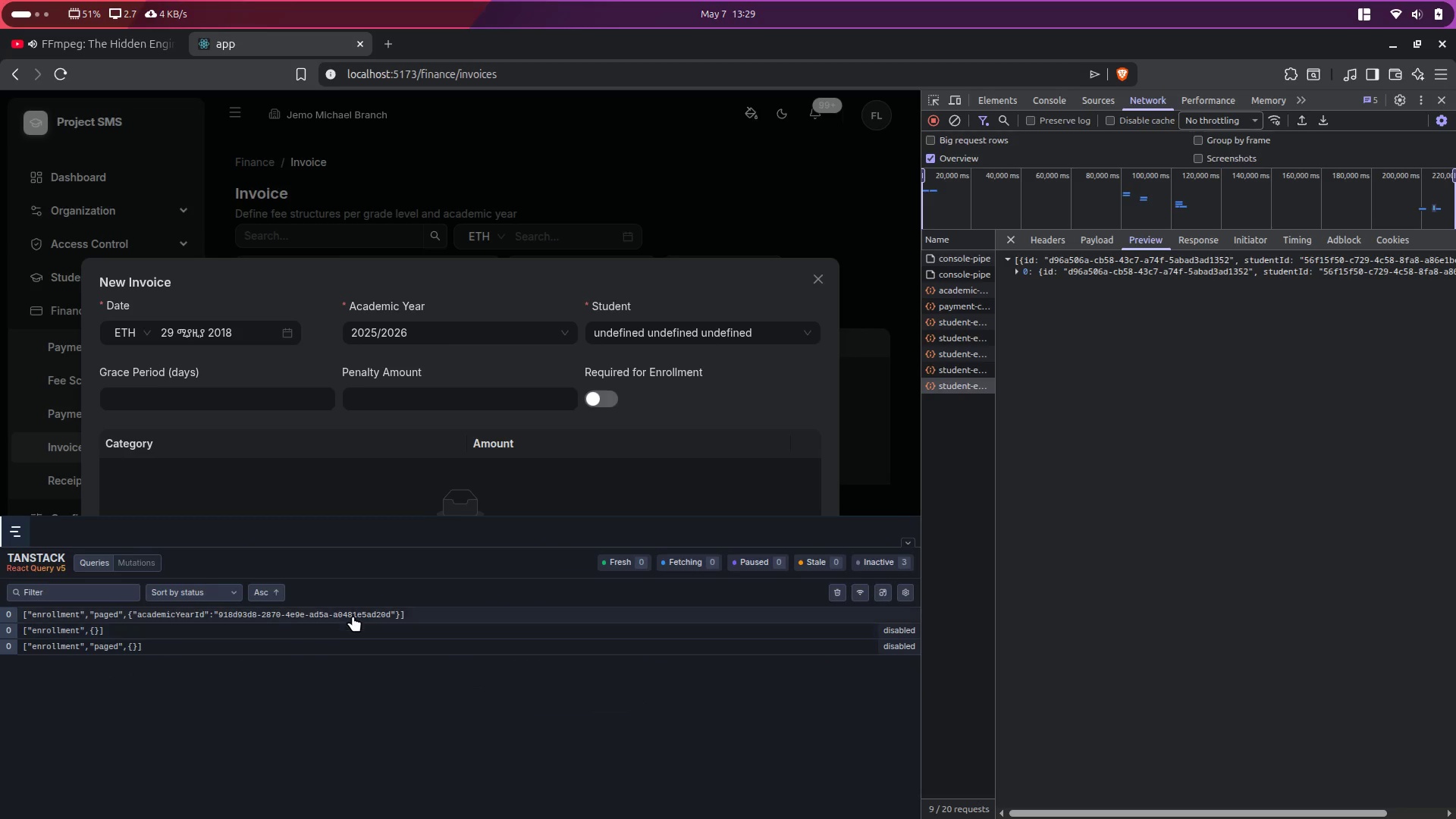 
left_click([353, 612])
 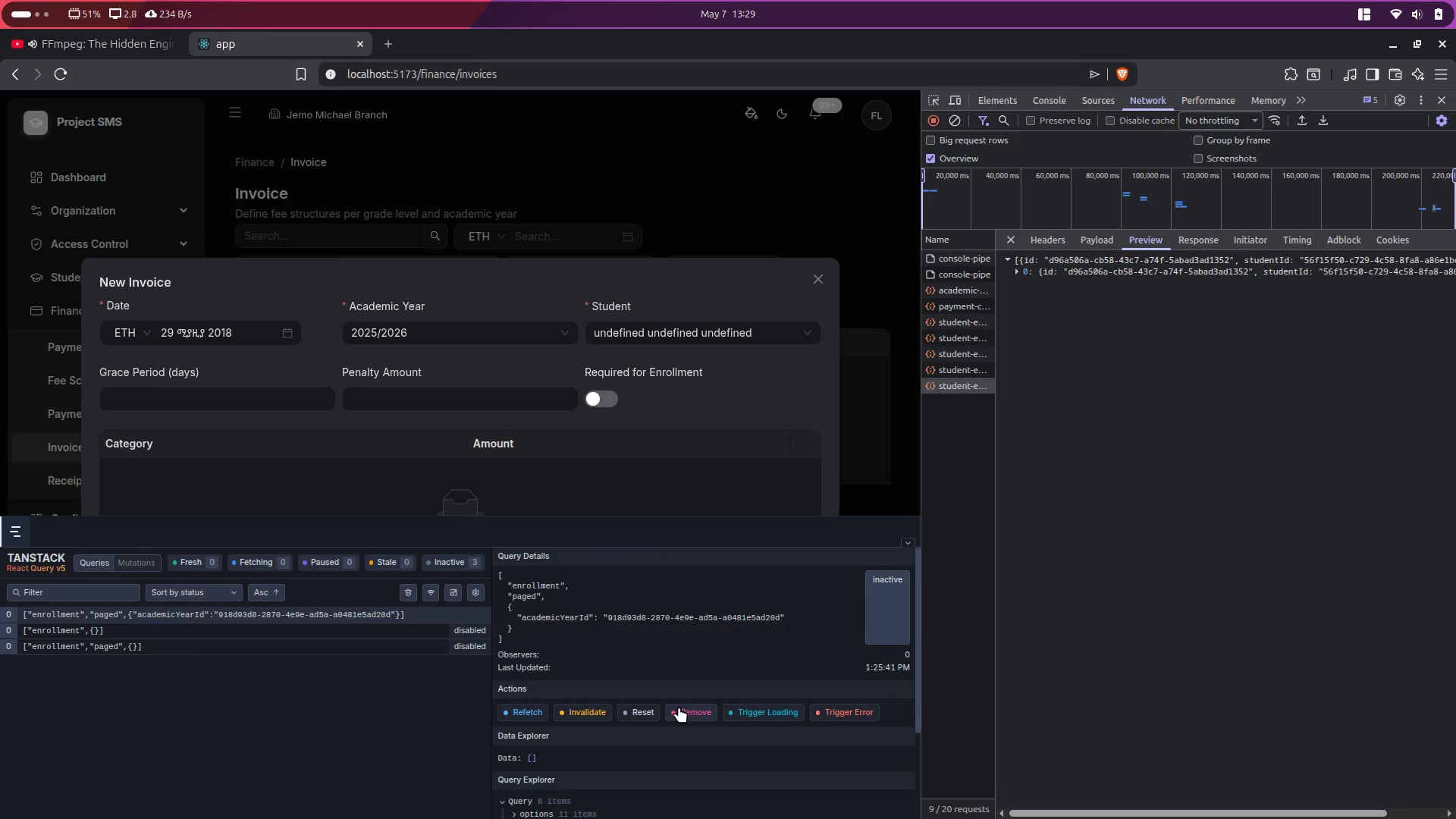 
left_click([692, 717])
 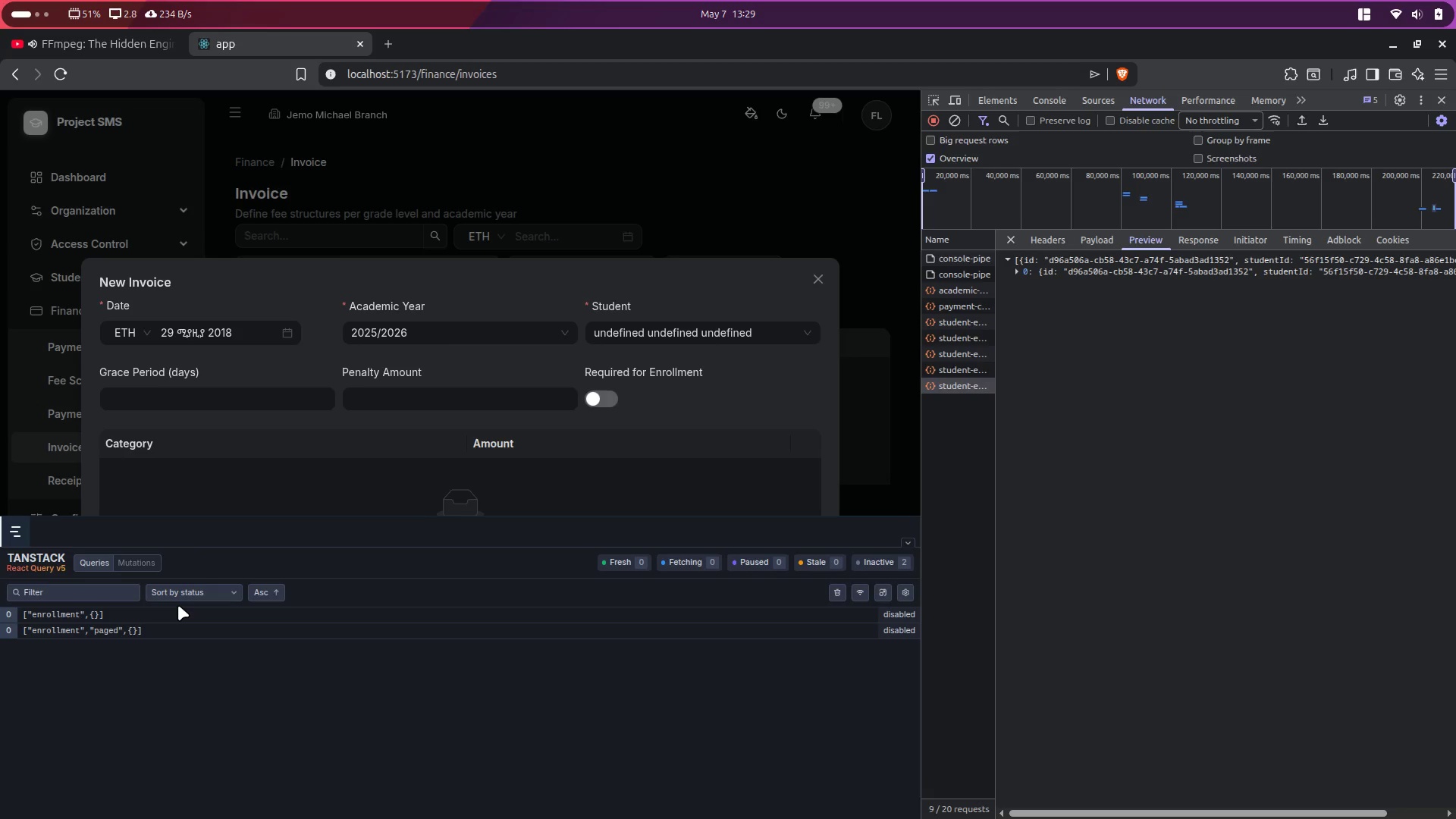 
left_click([178, 608])
 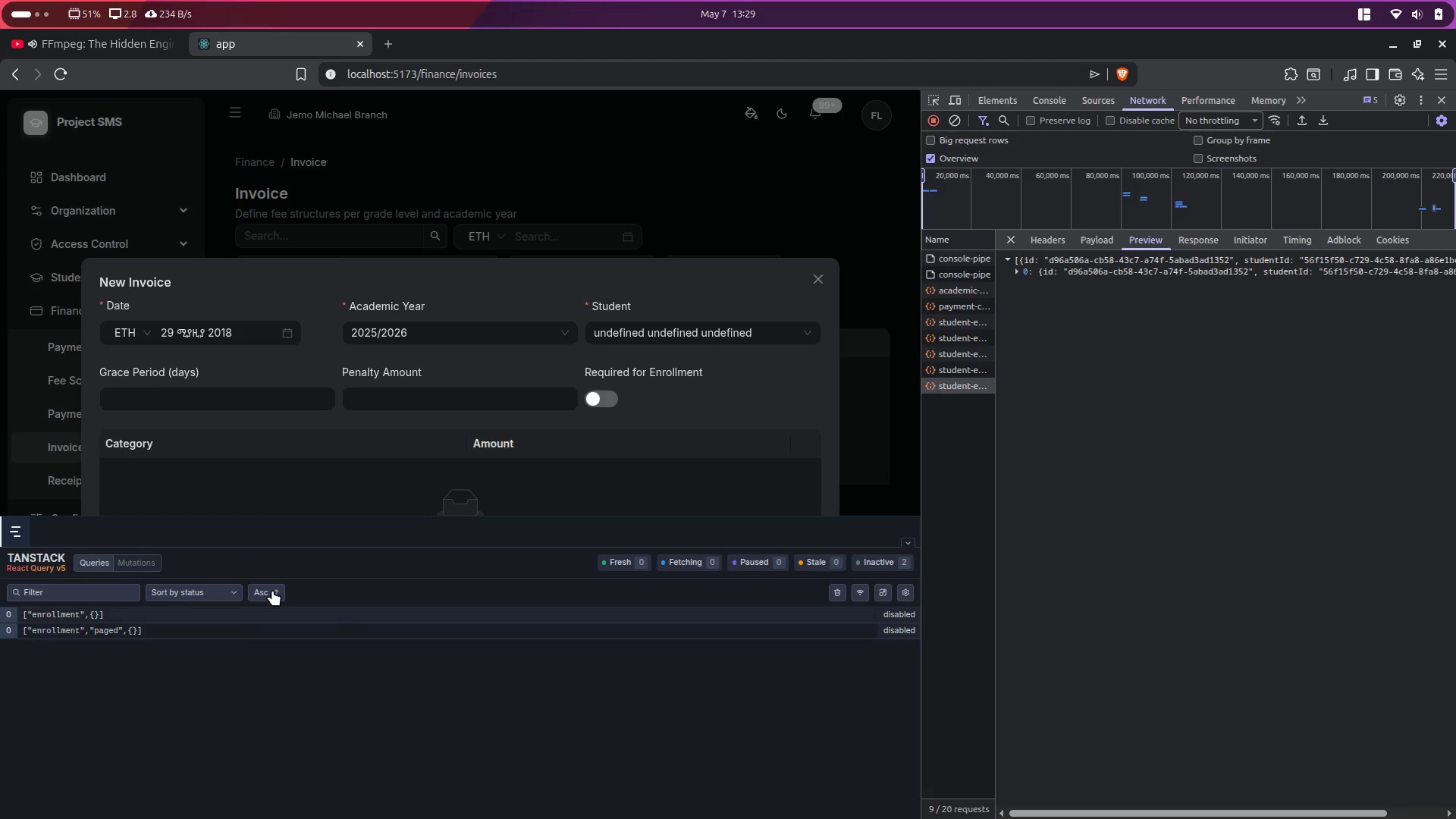 
left_click([431, 201])
 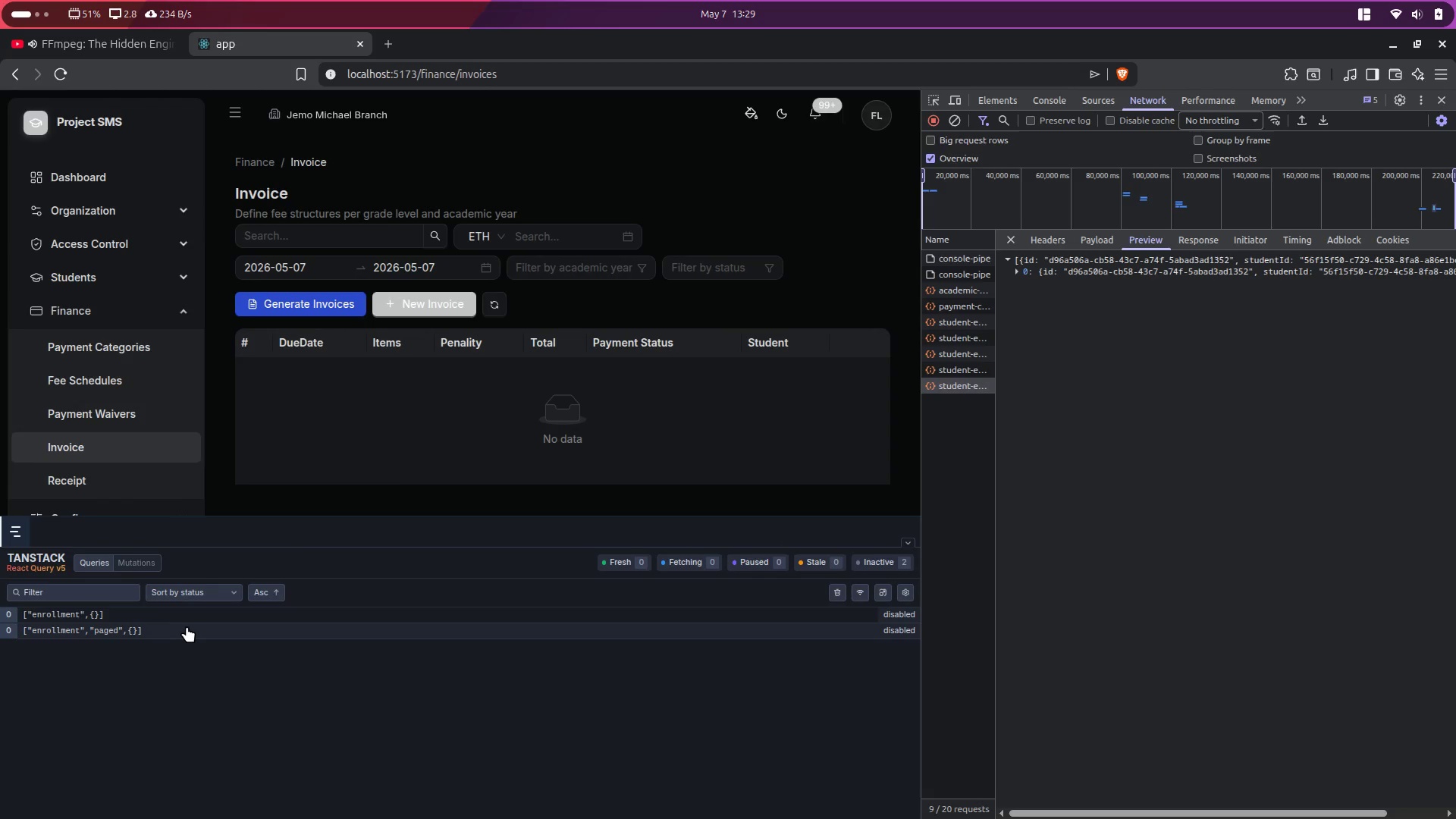 
double_click([194, 613])
 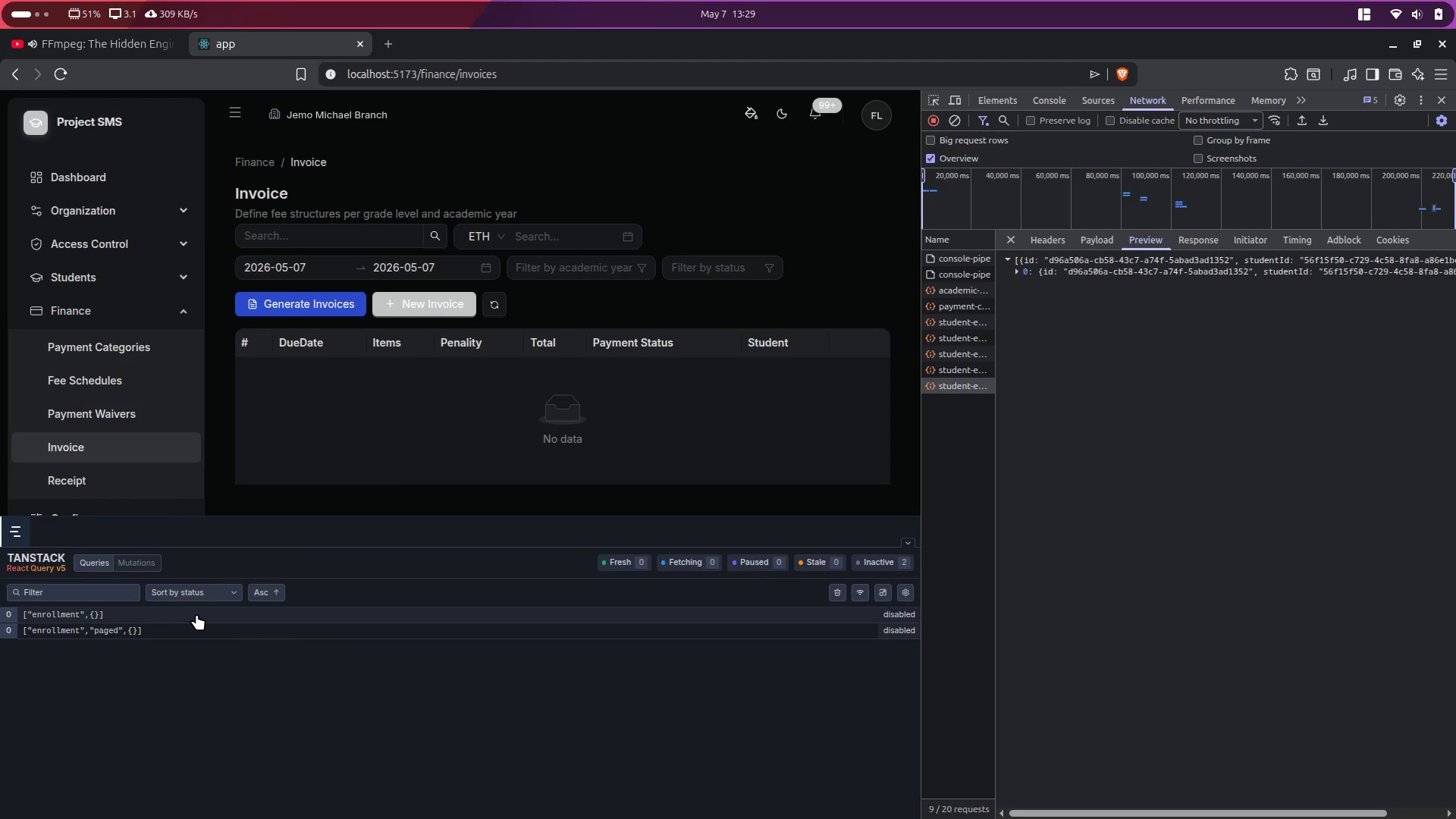 
left_click([196, 614])
 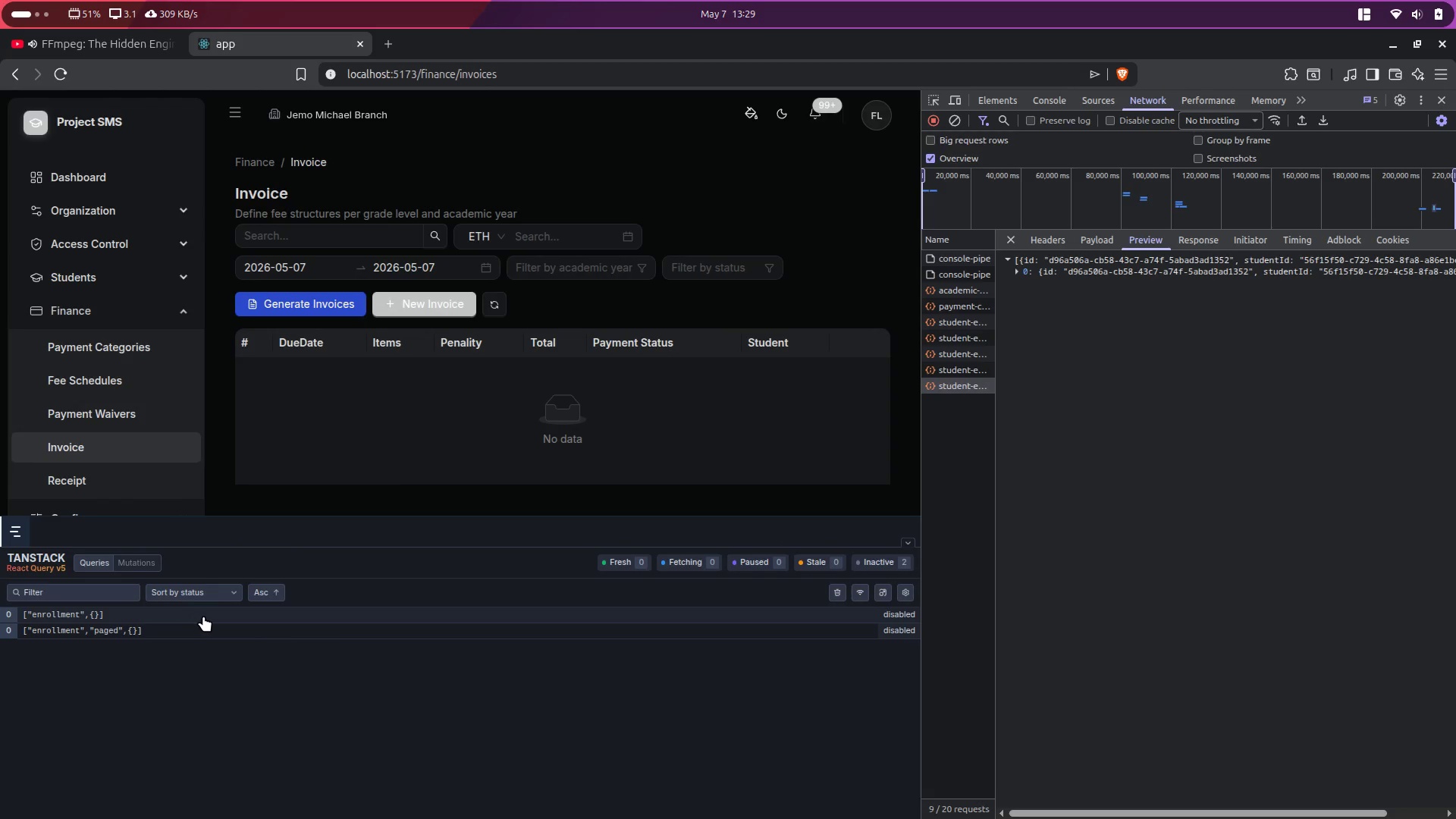 
left_click([206, 616])
 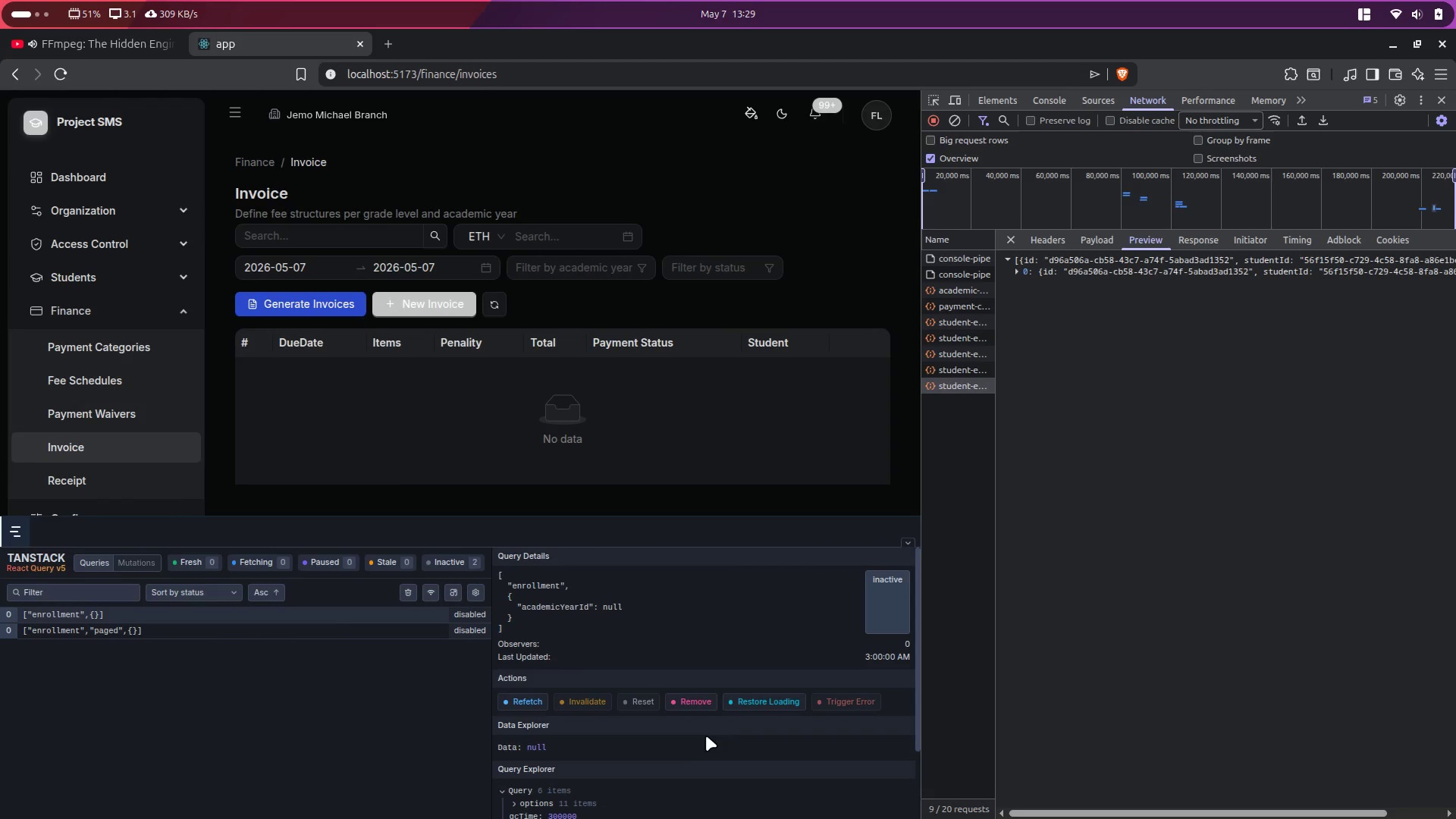 
left_click([689, 707])
 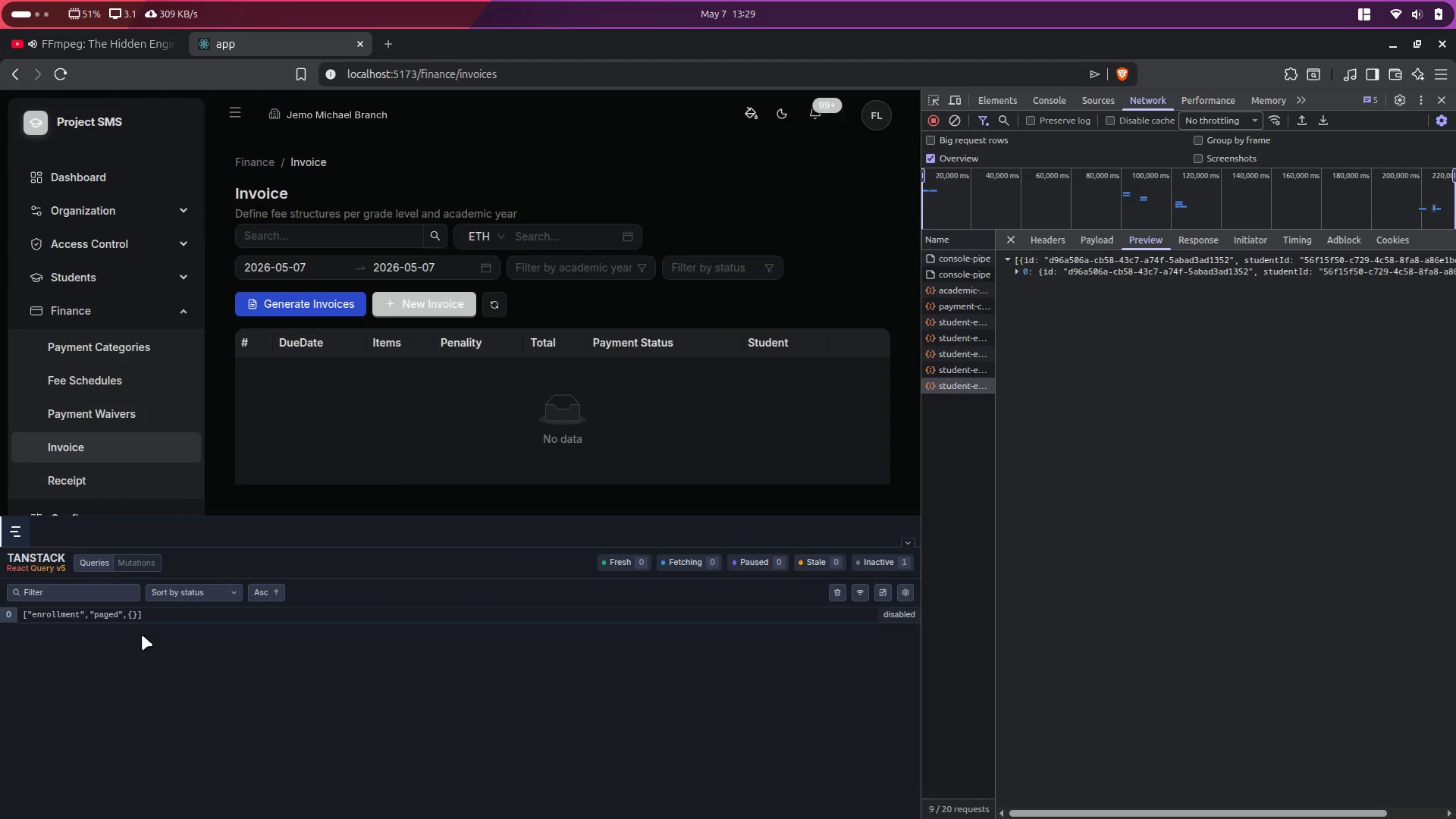 
left_click([114, 617])
 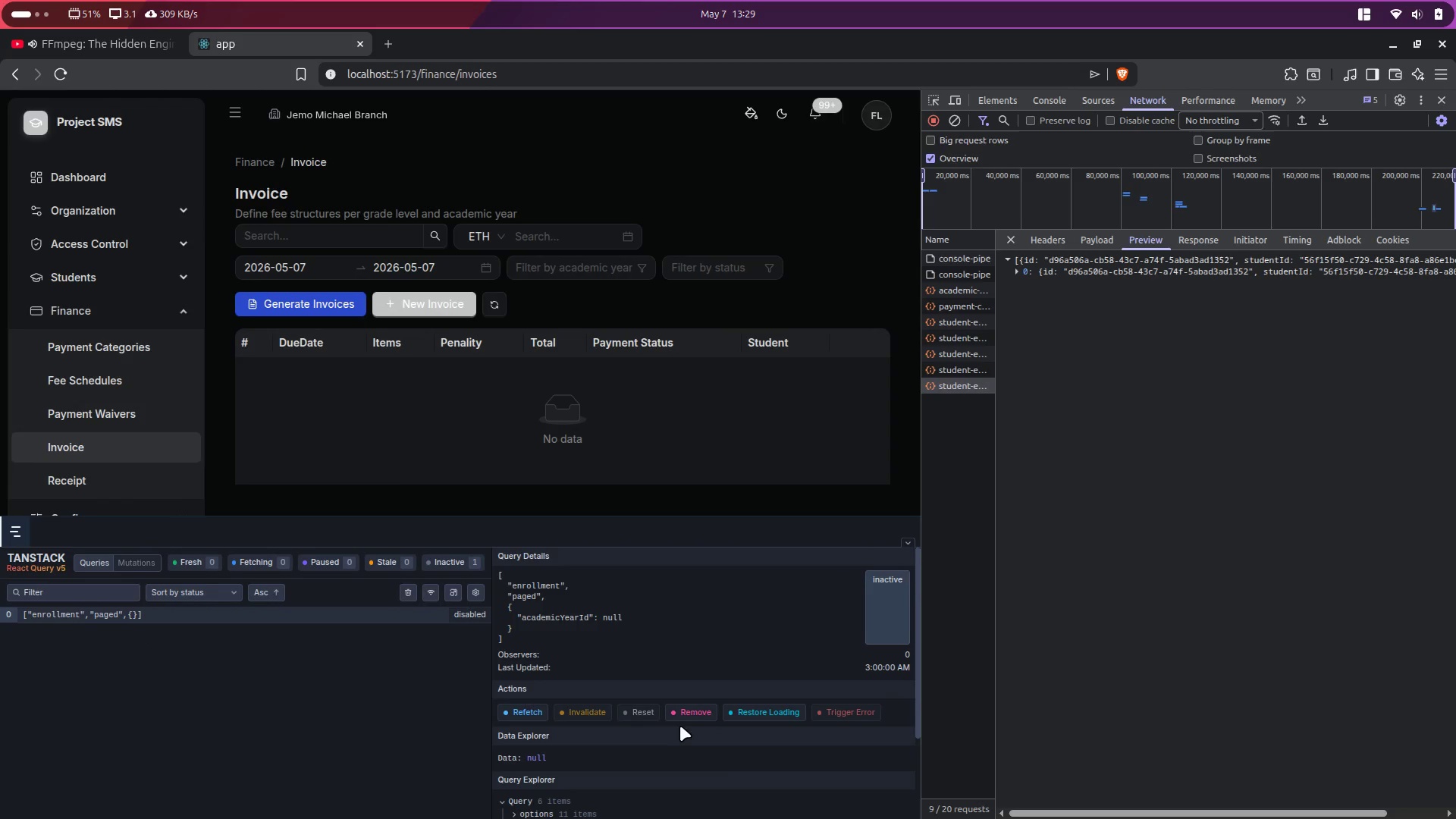 
left_click([689, 714])
 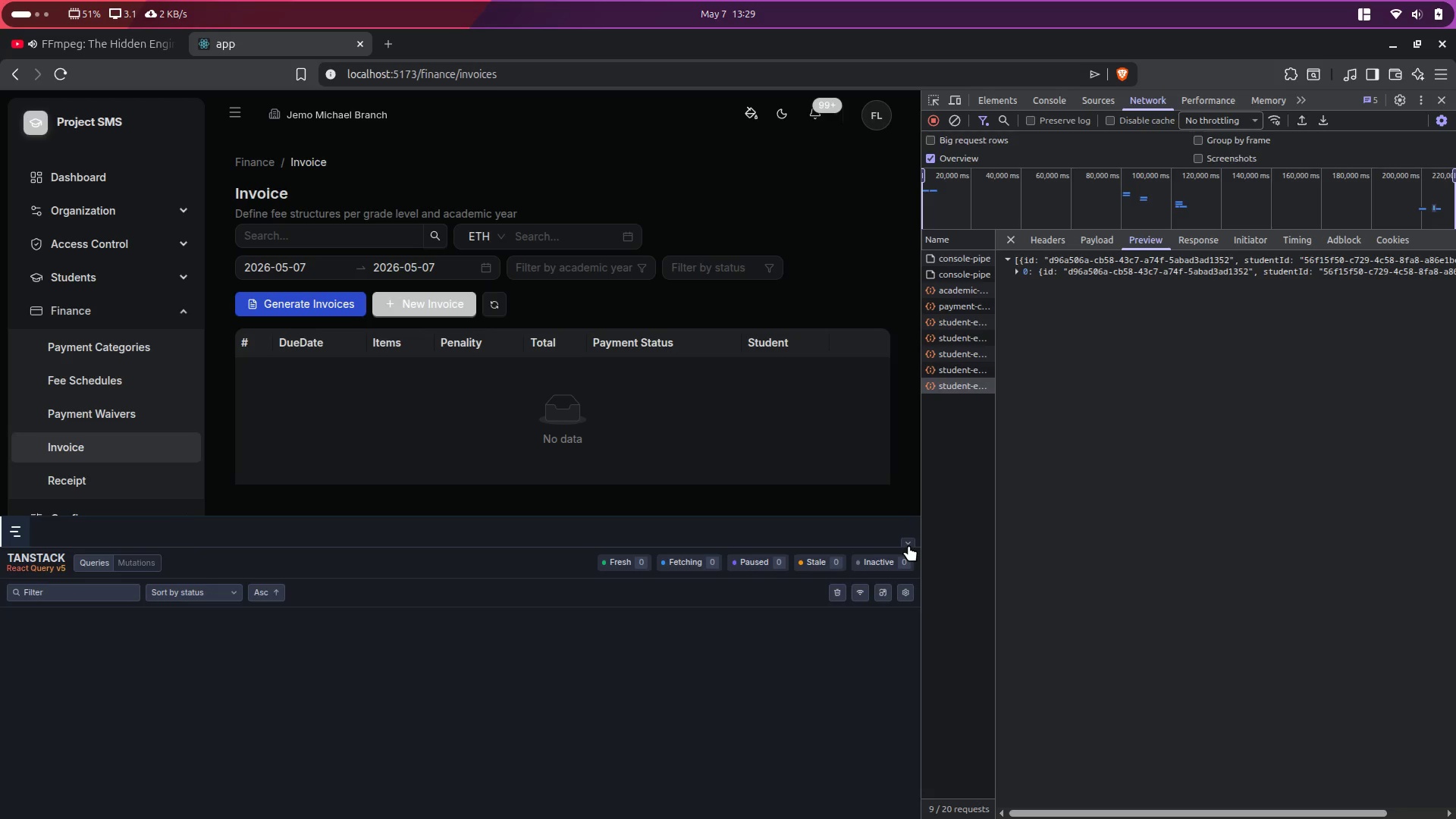 
left_click([419, 309])
 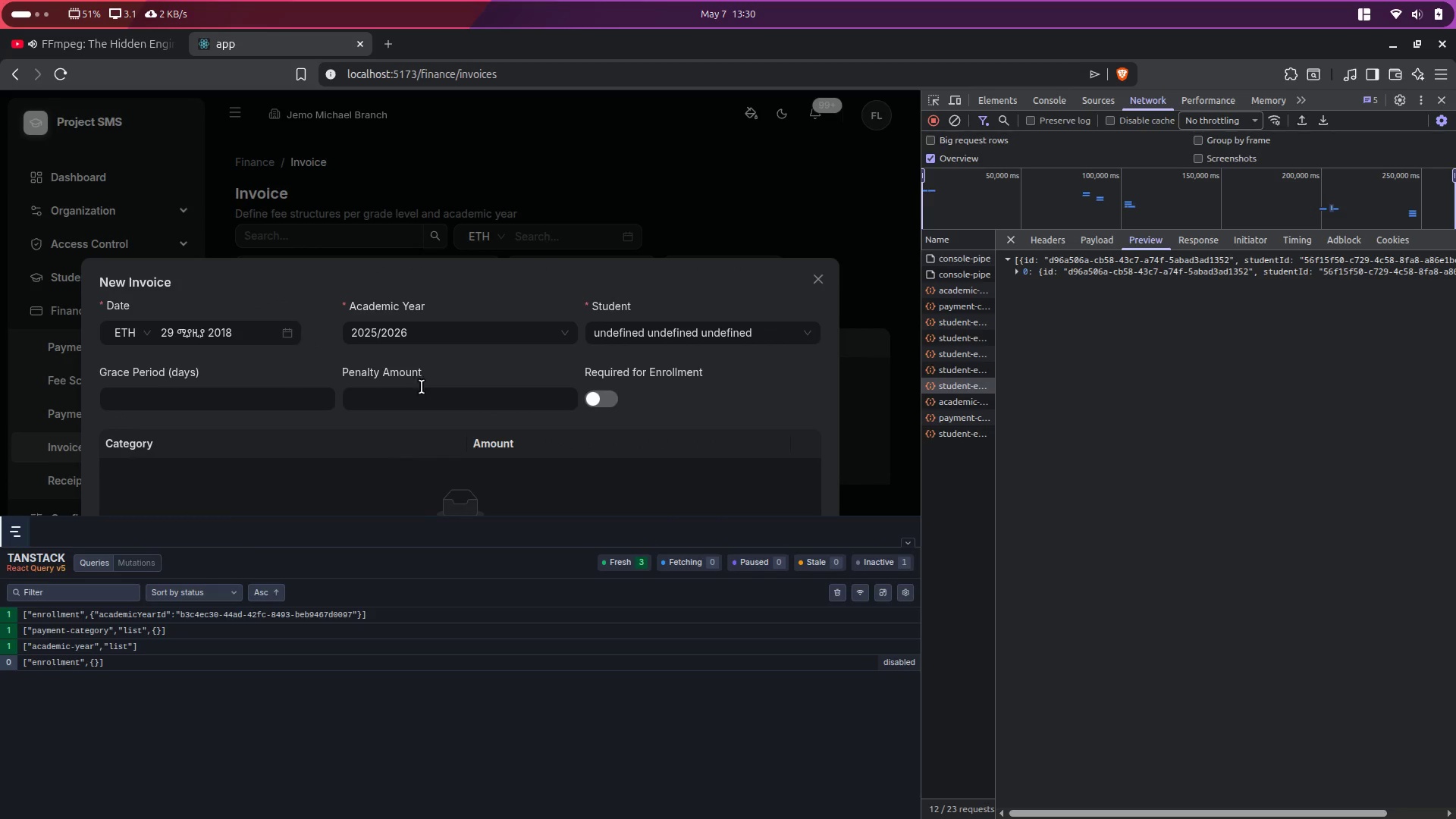 
left_click([932, 431])
 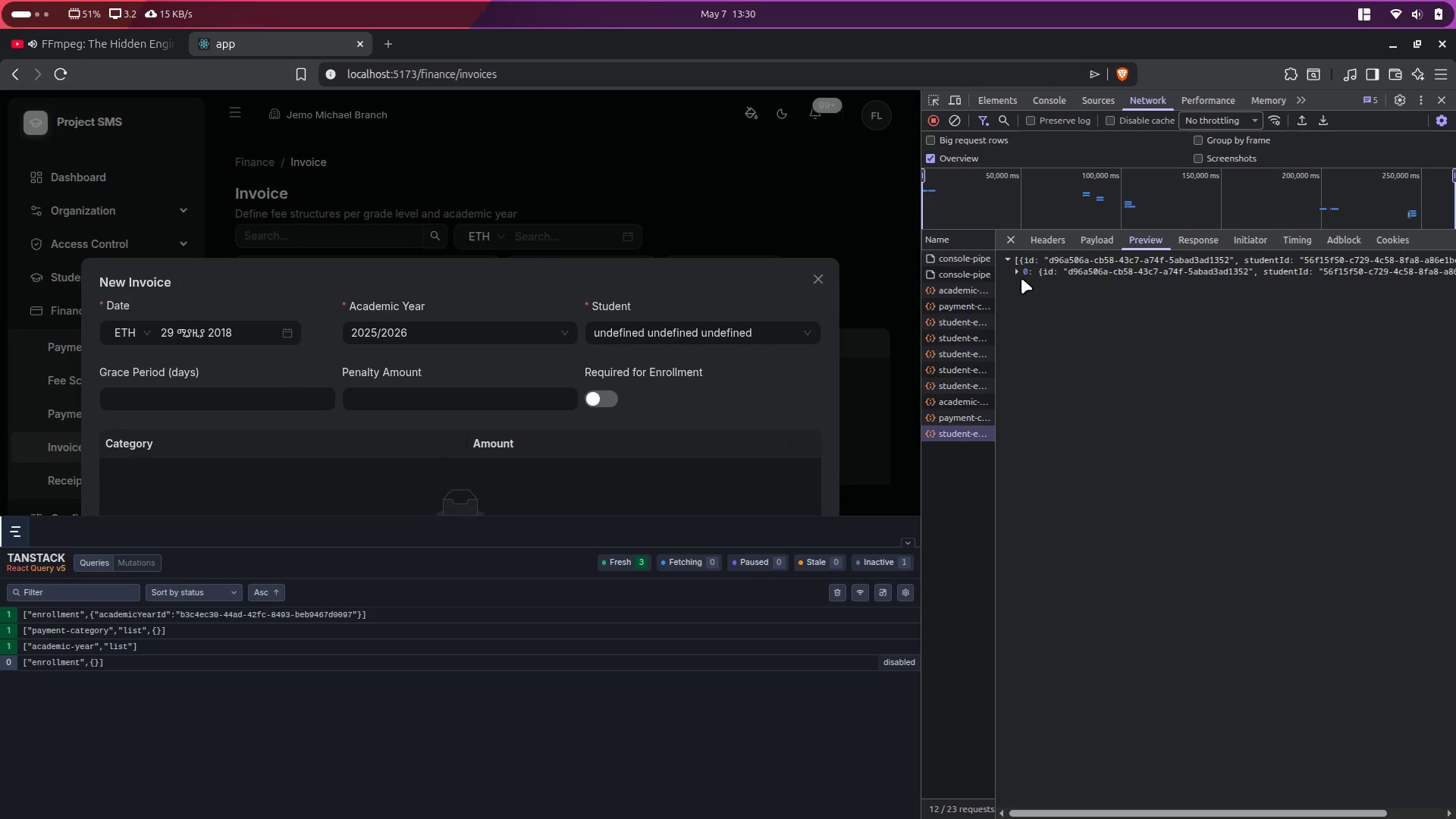 
left_click([1021, 266])
 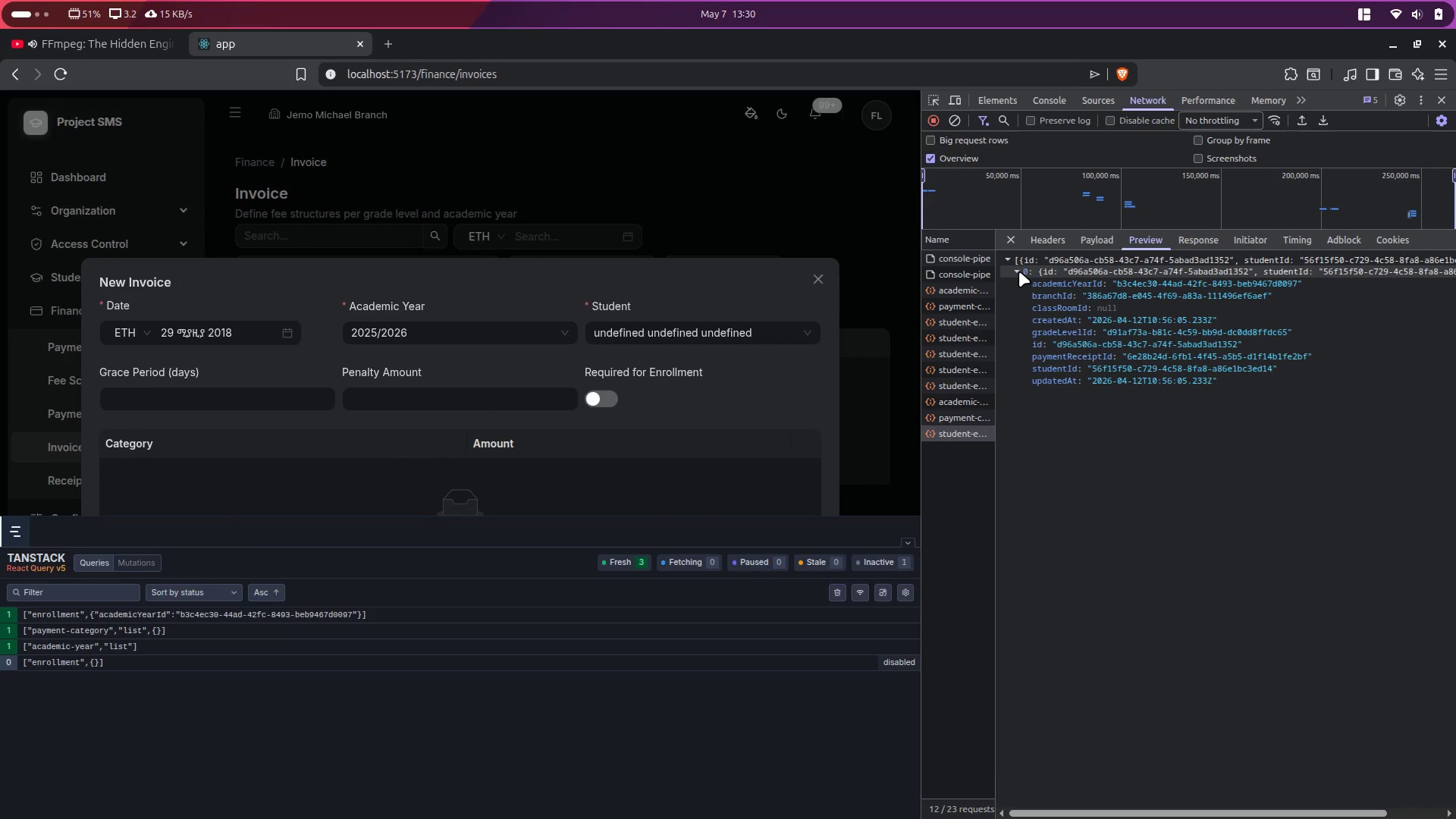 
left_click_drag(start_coordinate=[1021, 284], to_coordinate=[1218, 381])
 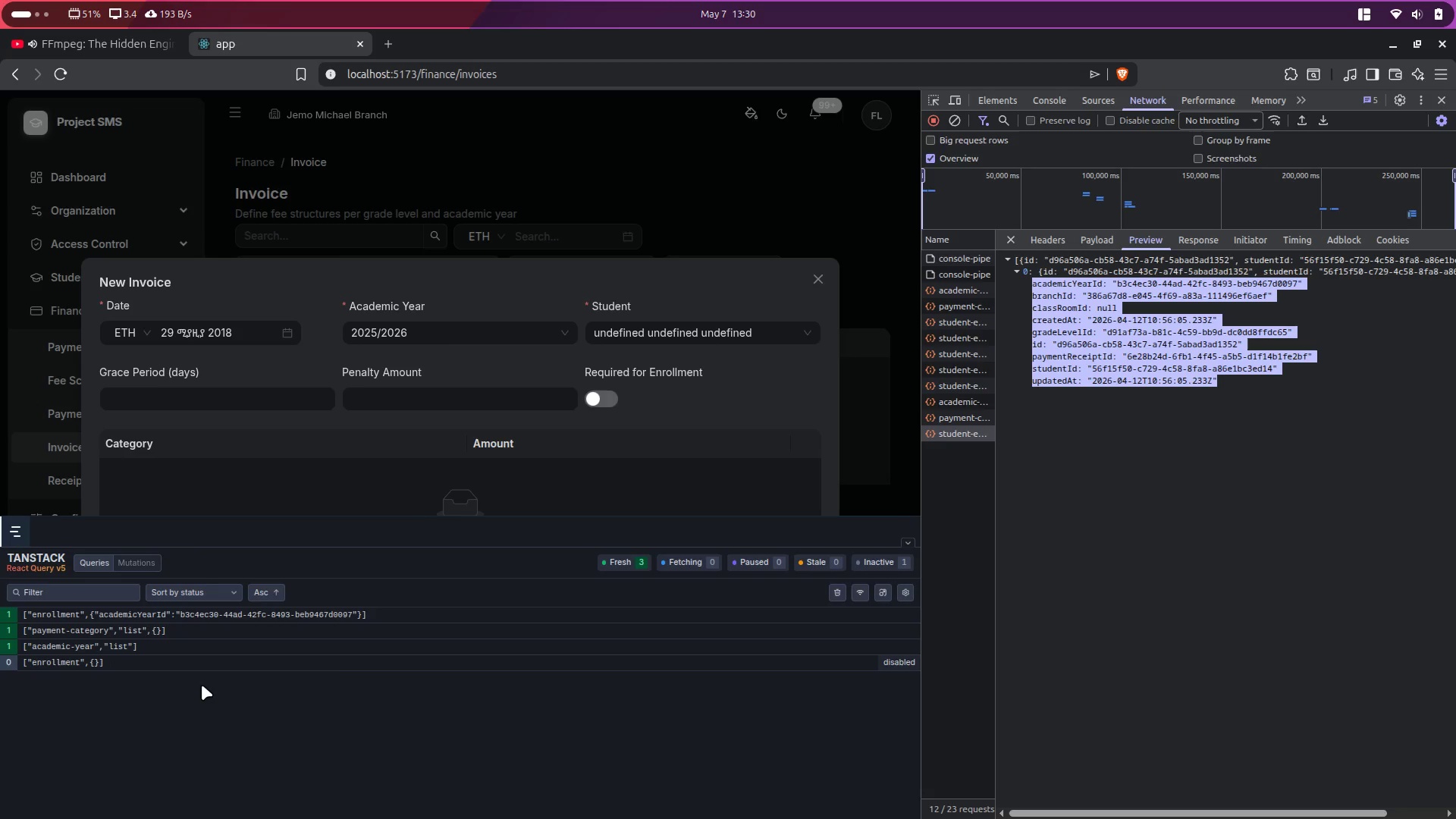 
wait(7.5)
 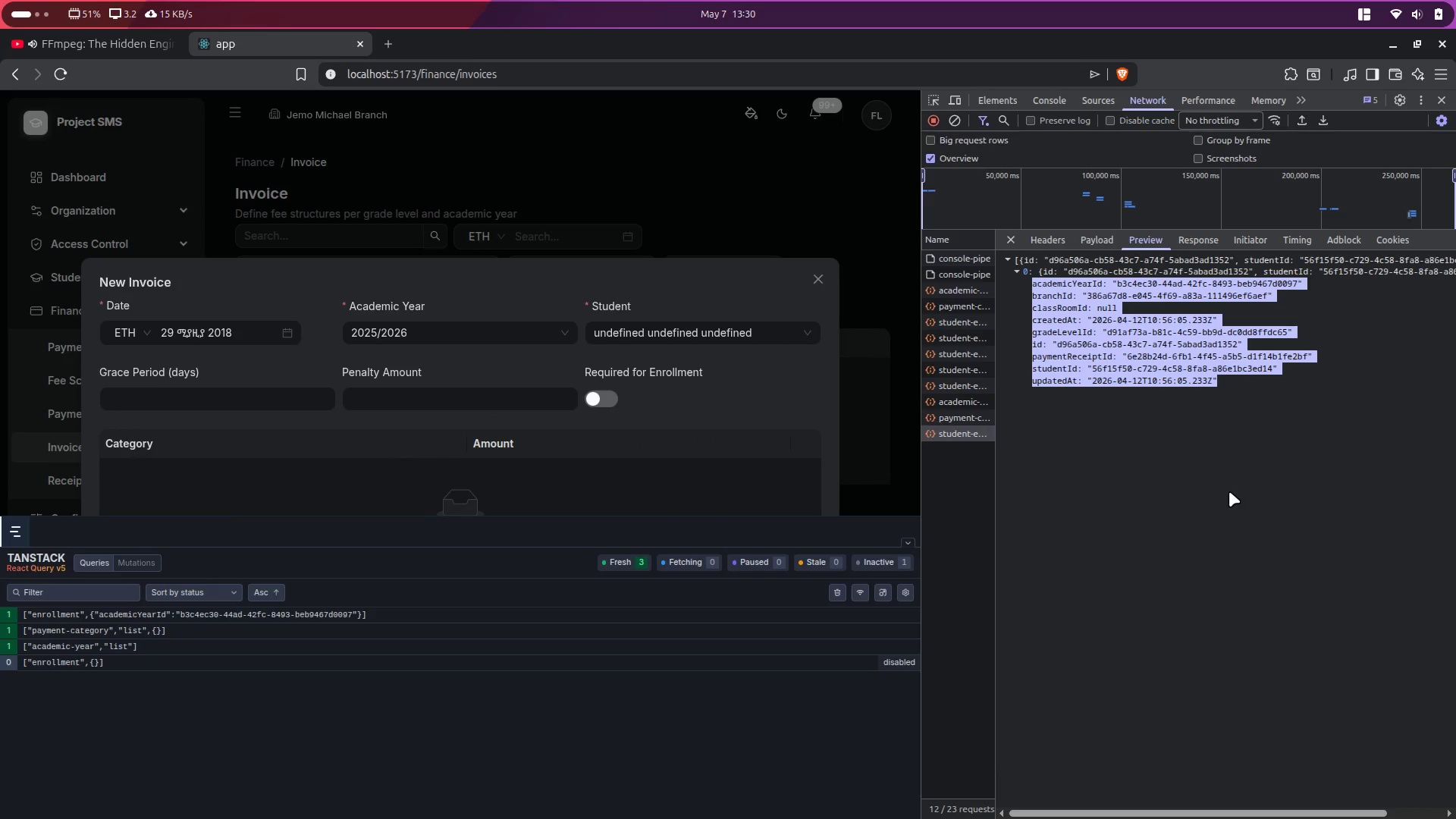 
hold_key(key=AltLeft, duration=2.11)
 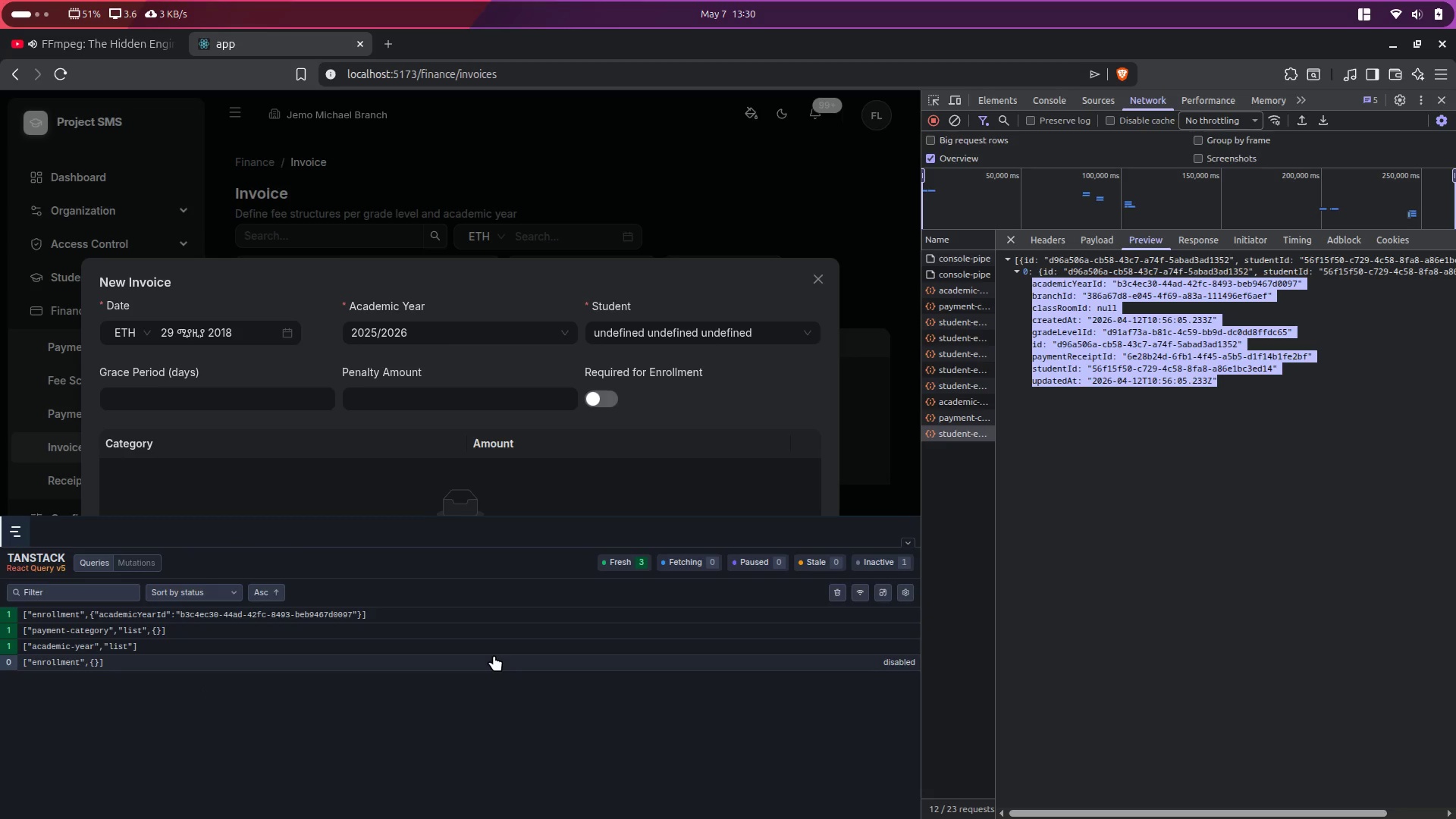 
key(Alt+Control+ArrowRight)
 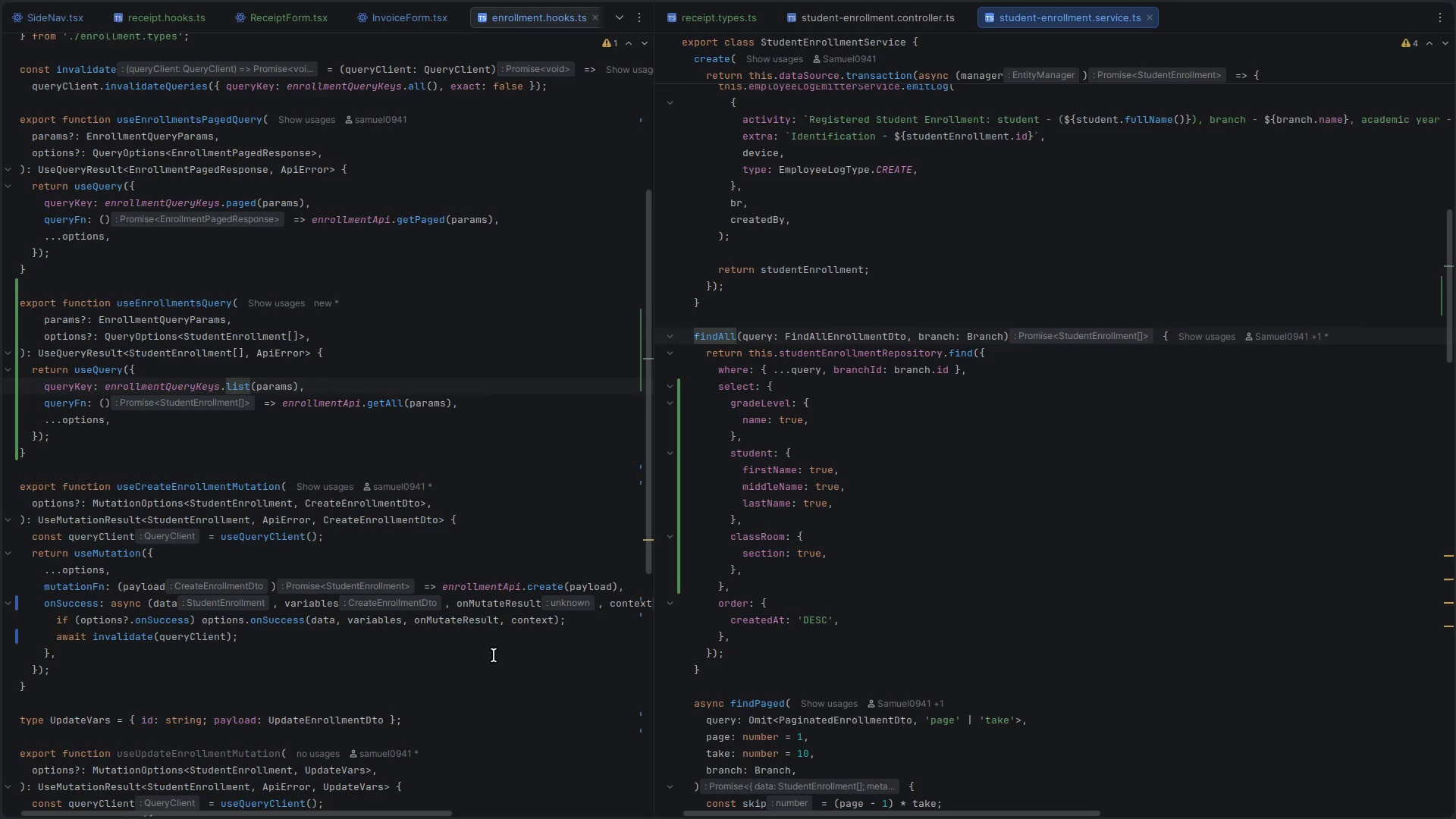 
hold_key(key=ControlLeft, duration=0.31)
 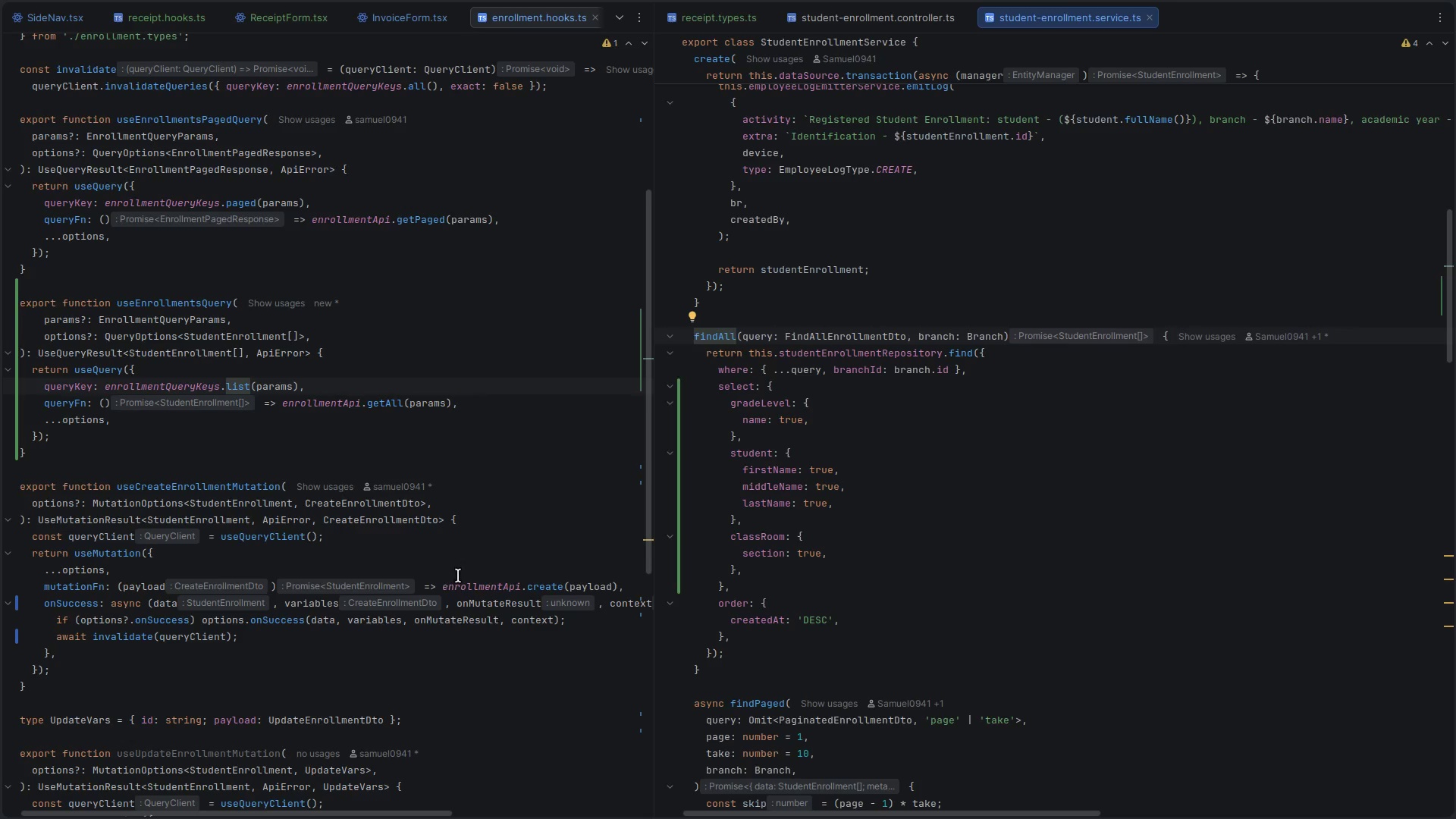 
scroll: coordinate [465, 580], scroll_direction: up, amount: 6.0
 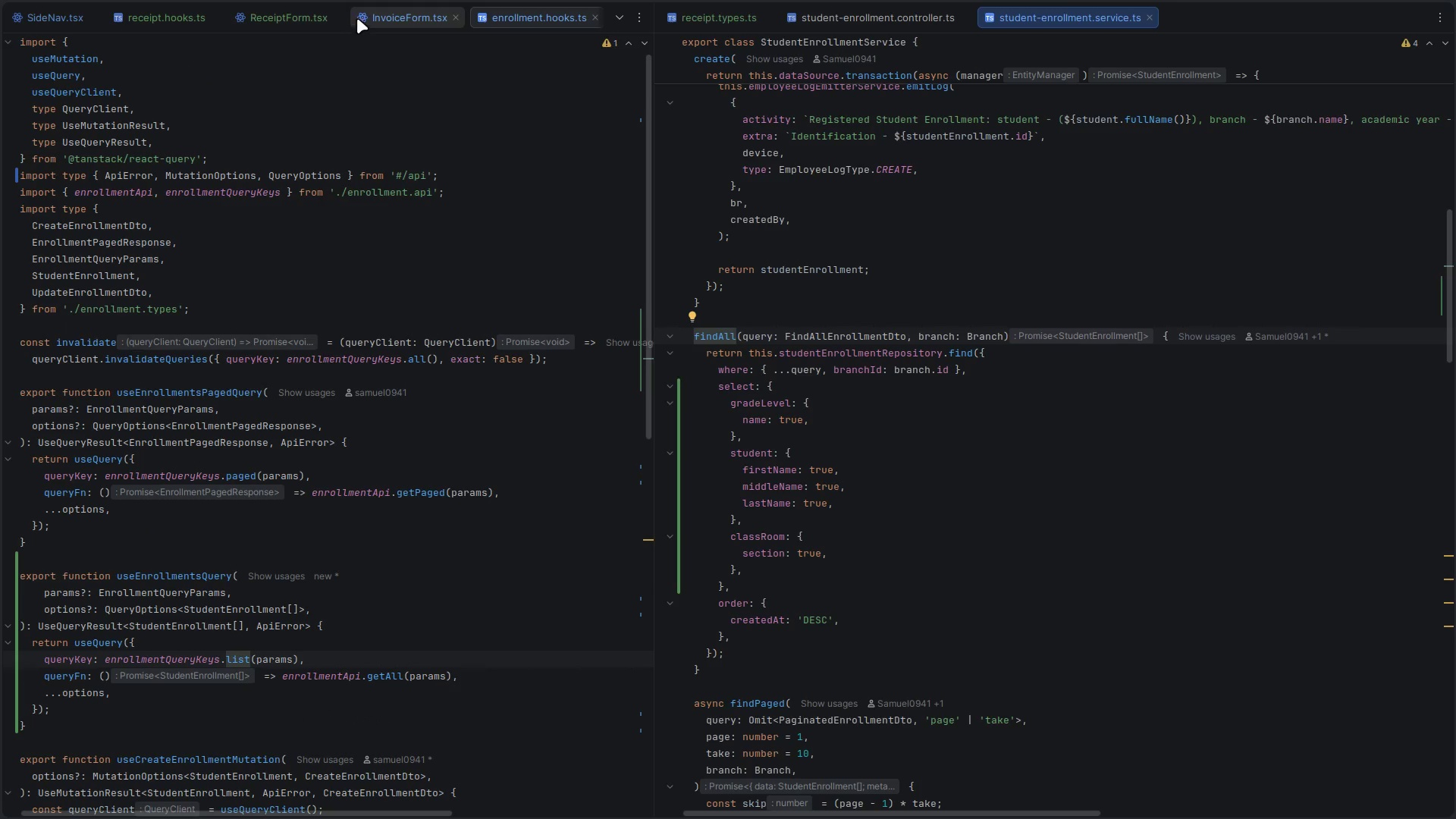 
left_click([388, 12])
 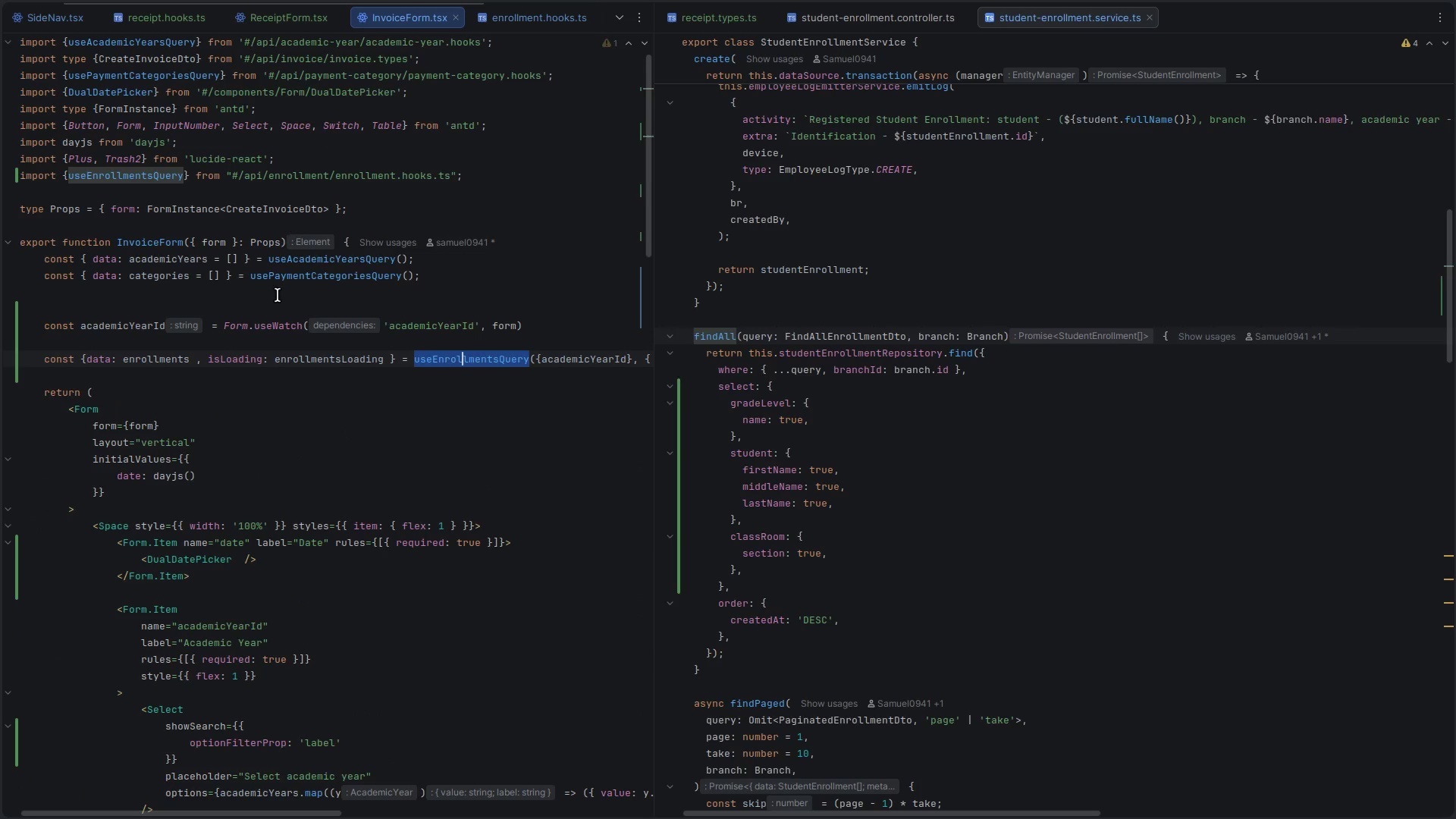 
scroll: coordinate [273, 297], scroll_direction: up, amount: 1.0
 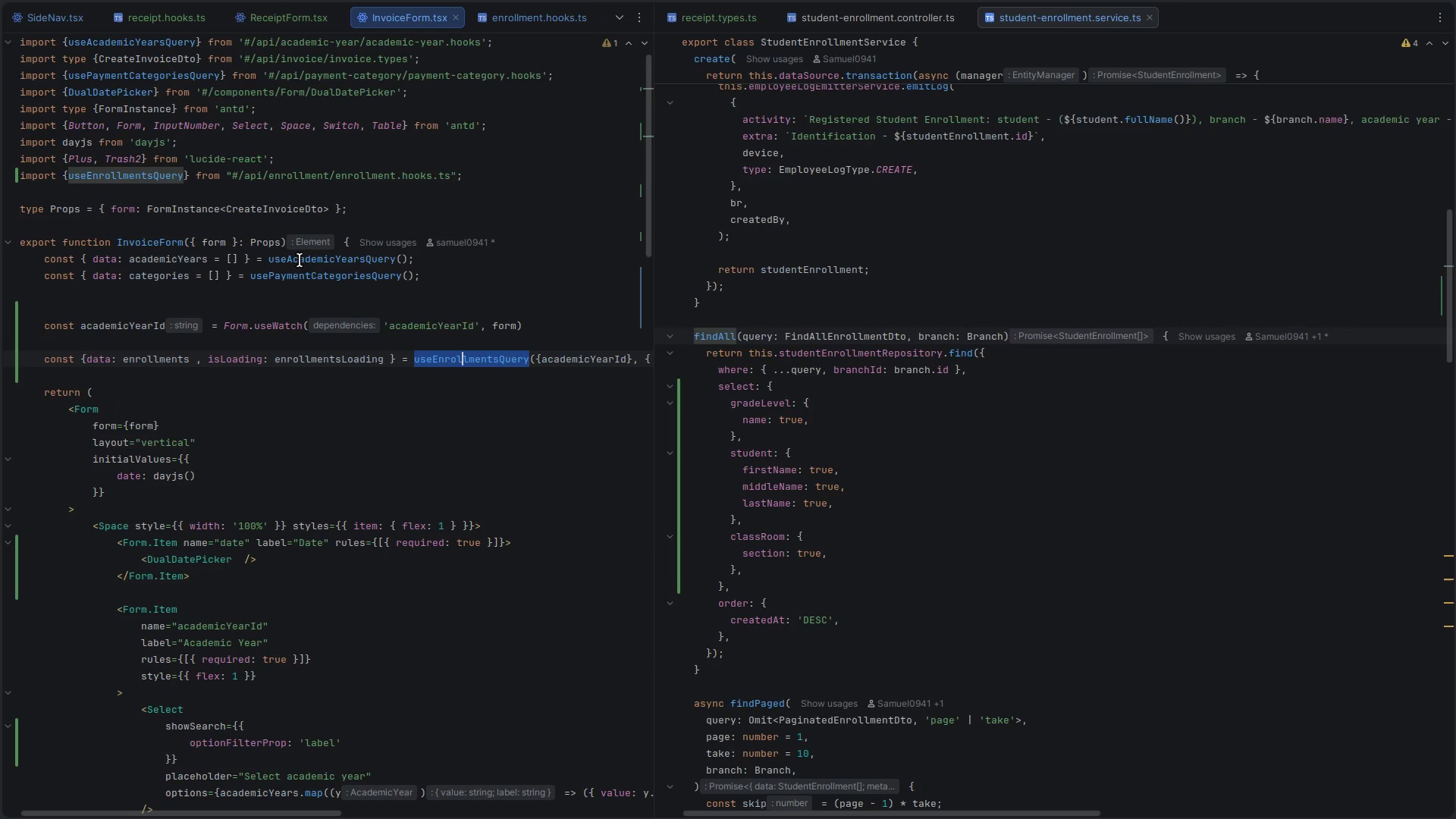 
left_click([300, 260])
 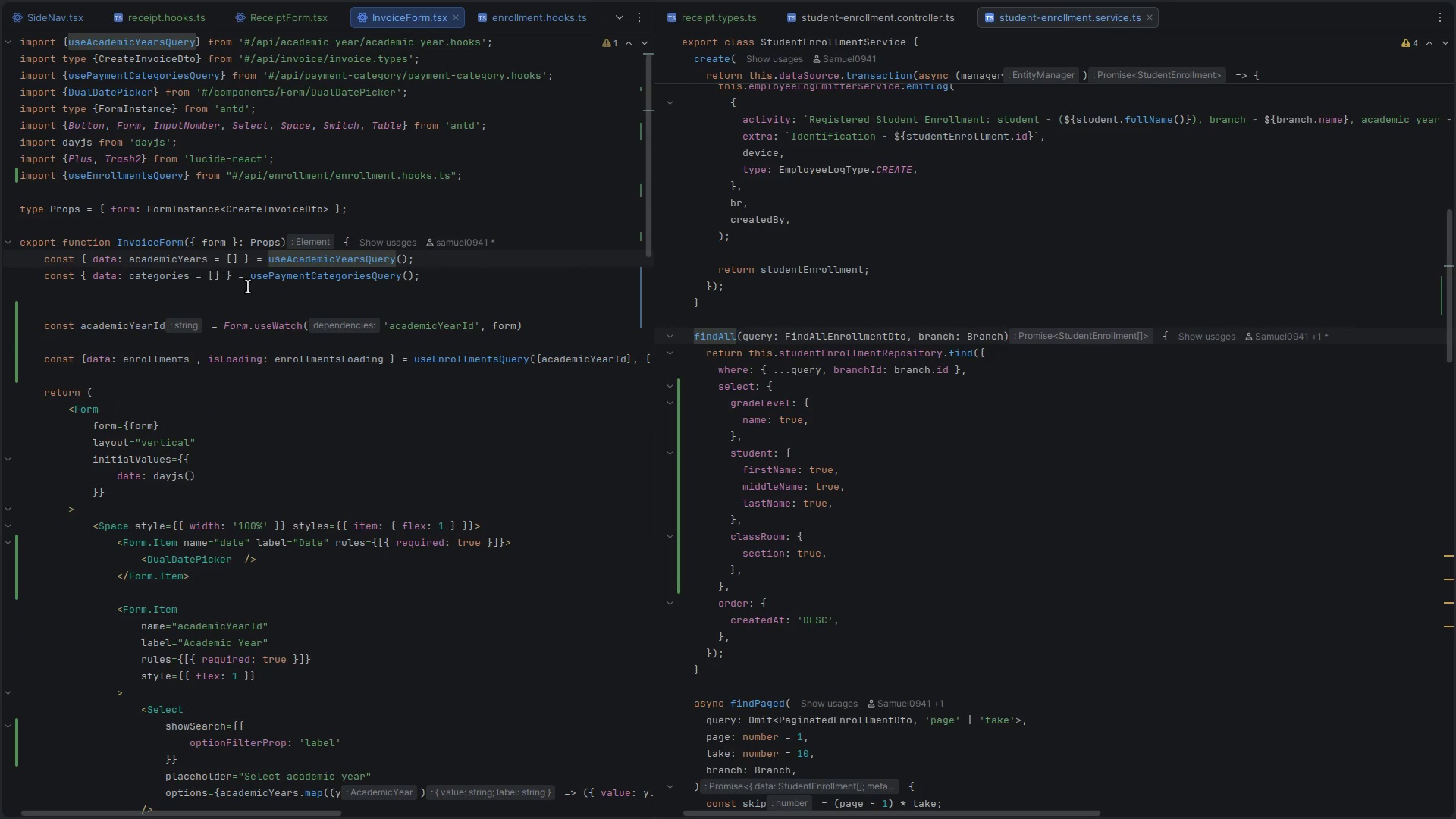 
left_click([252, 294])
 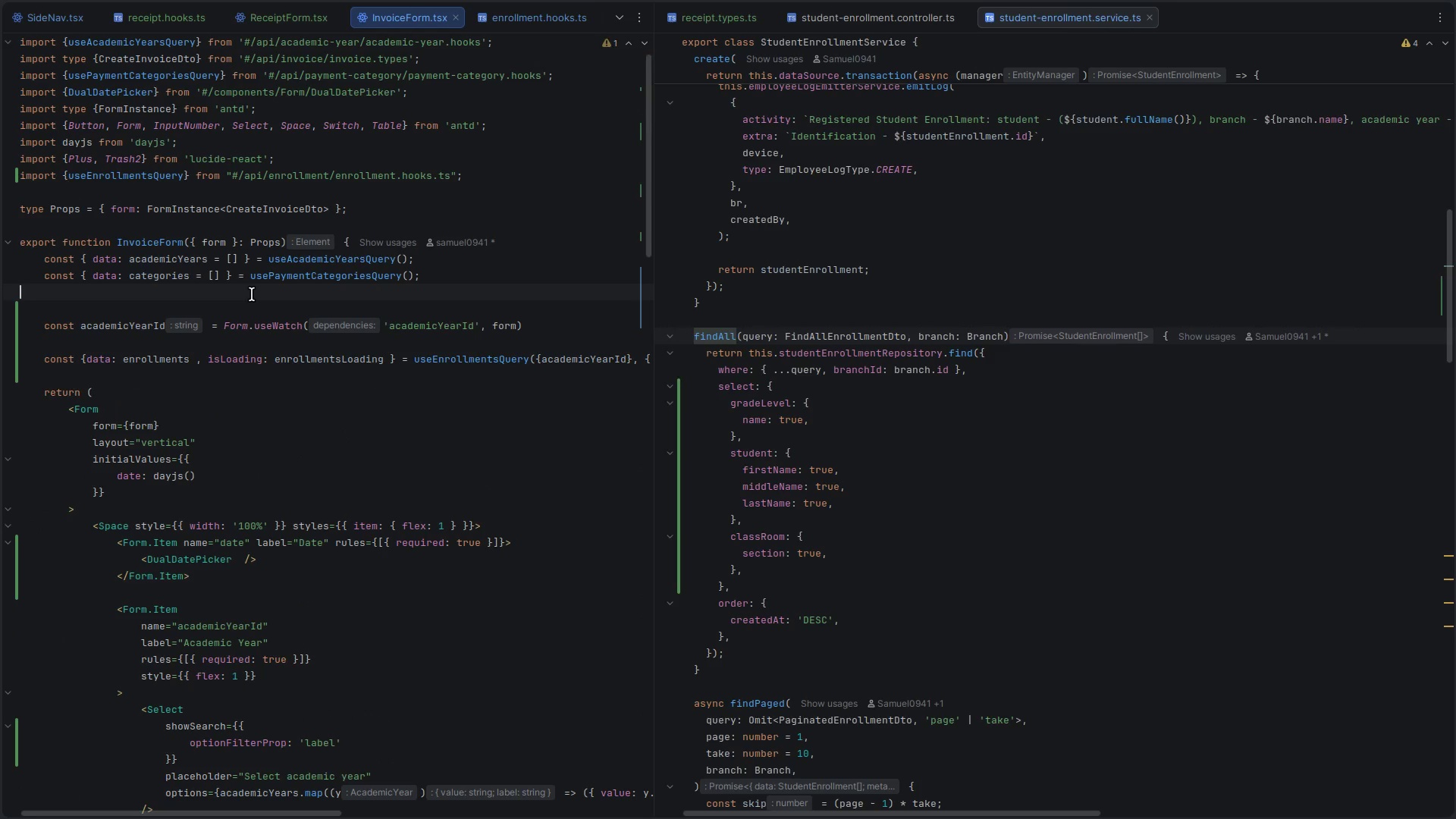 
key(Control+X)
 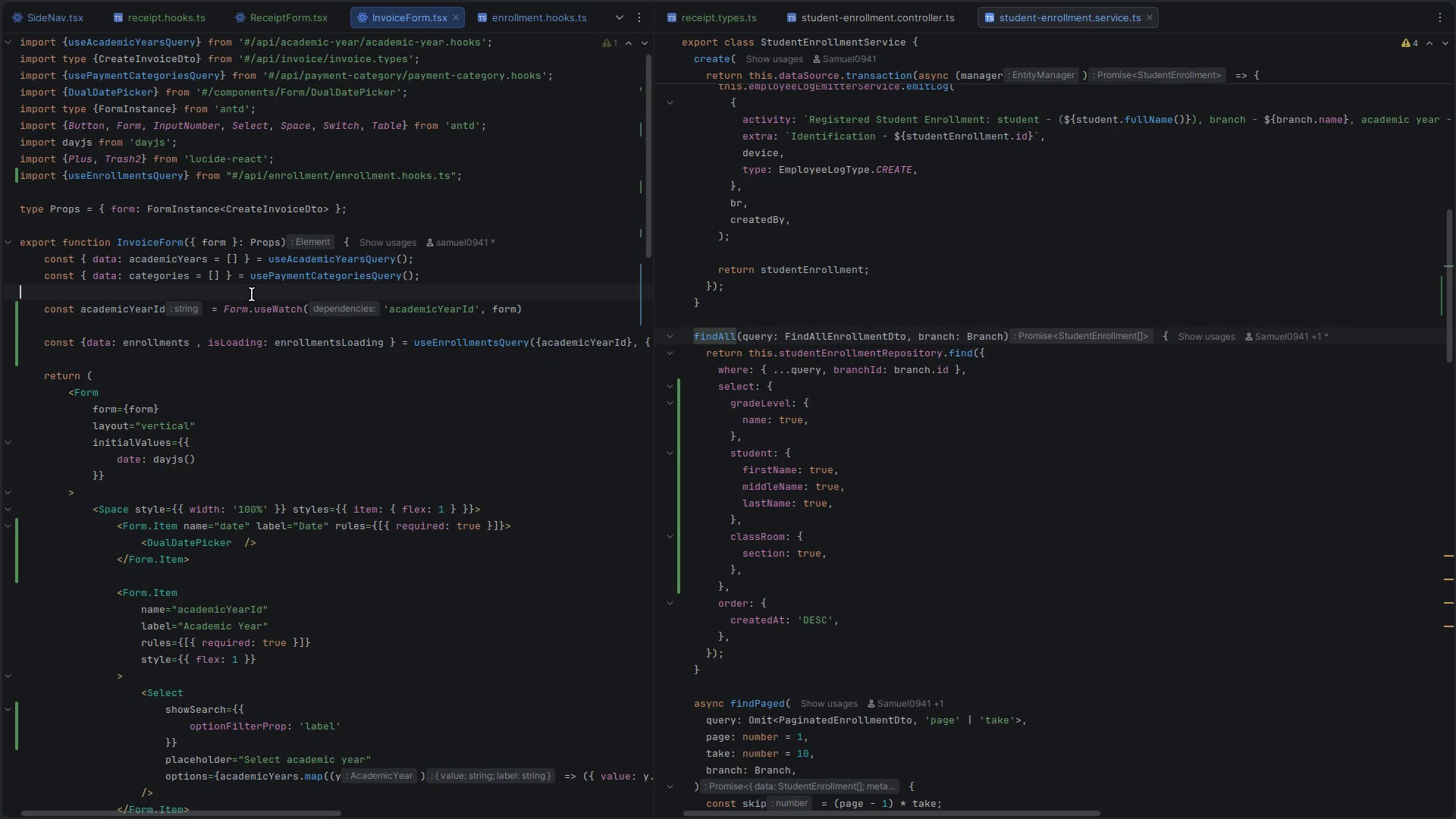 
key(Control+S)
 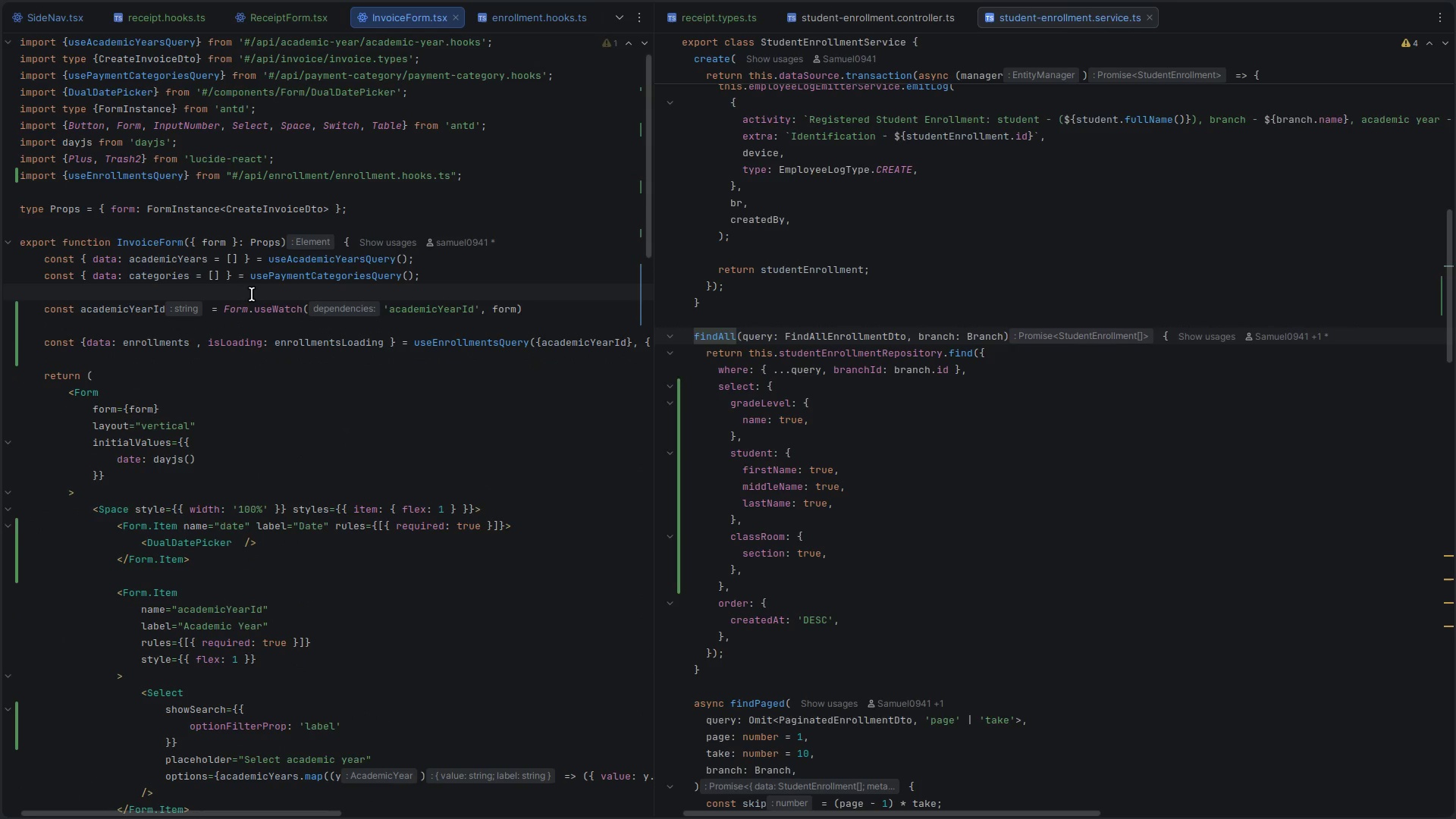 
key(Alt+Control+ArrowLeft)
 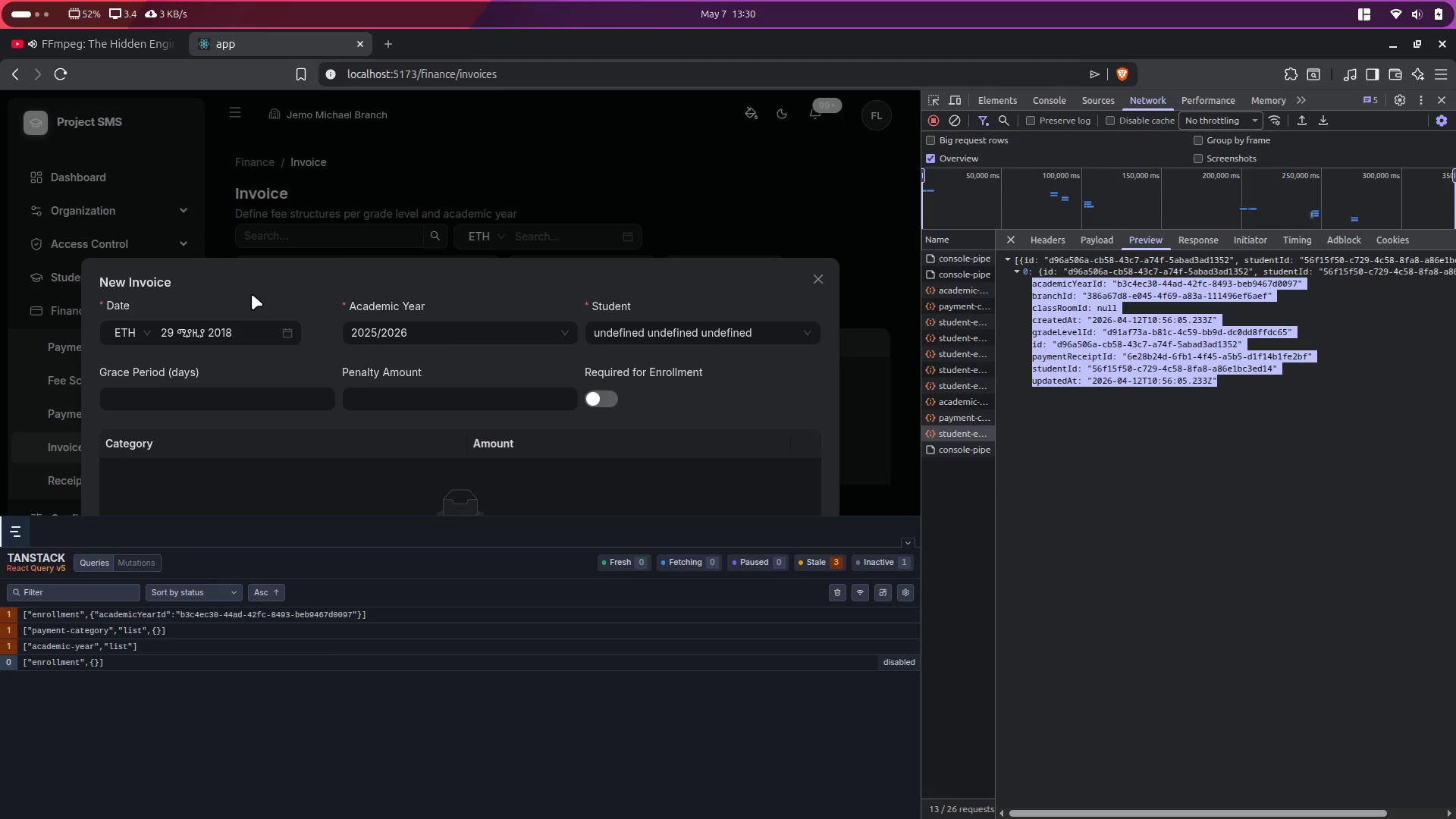 
key(Alt+Control+ArrowRight)
 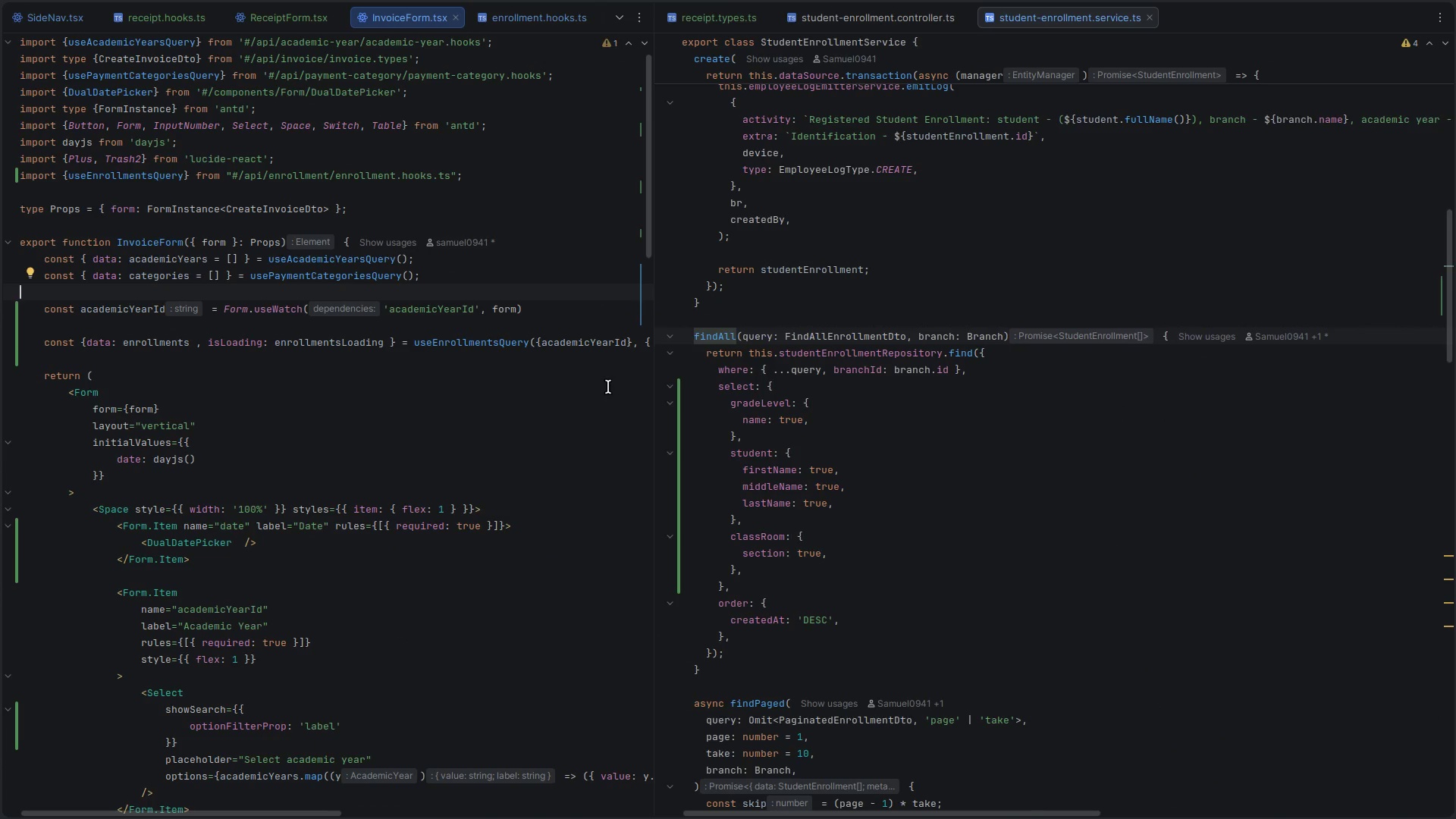 
double_click([486, 344])
 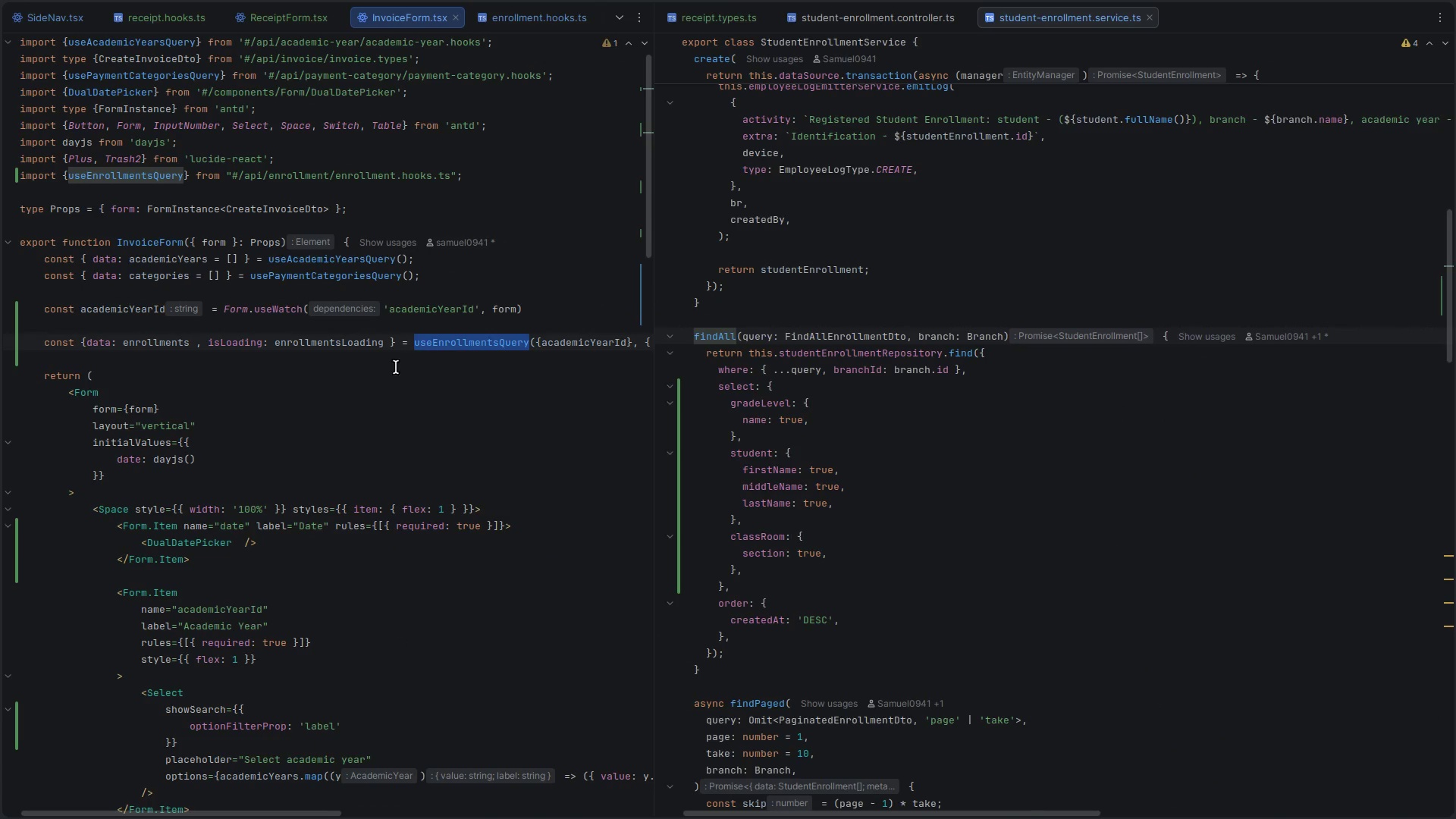 
scroll: coordinate [409, 389], scroll_direction: up, amount: 6.0
 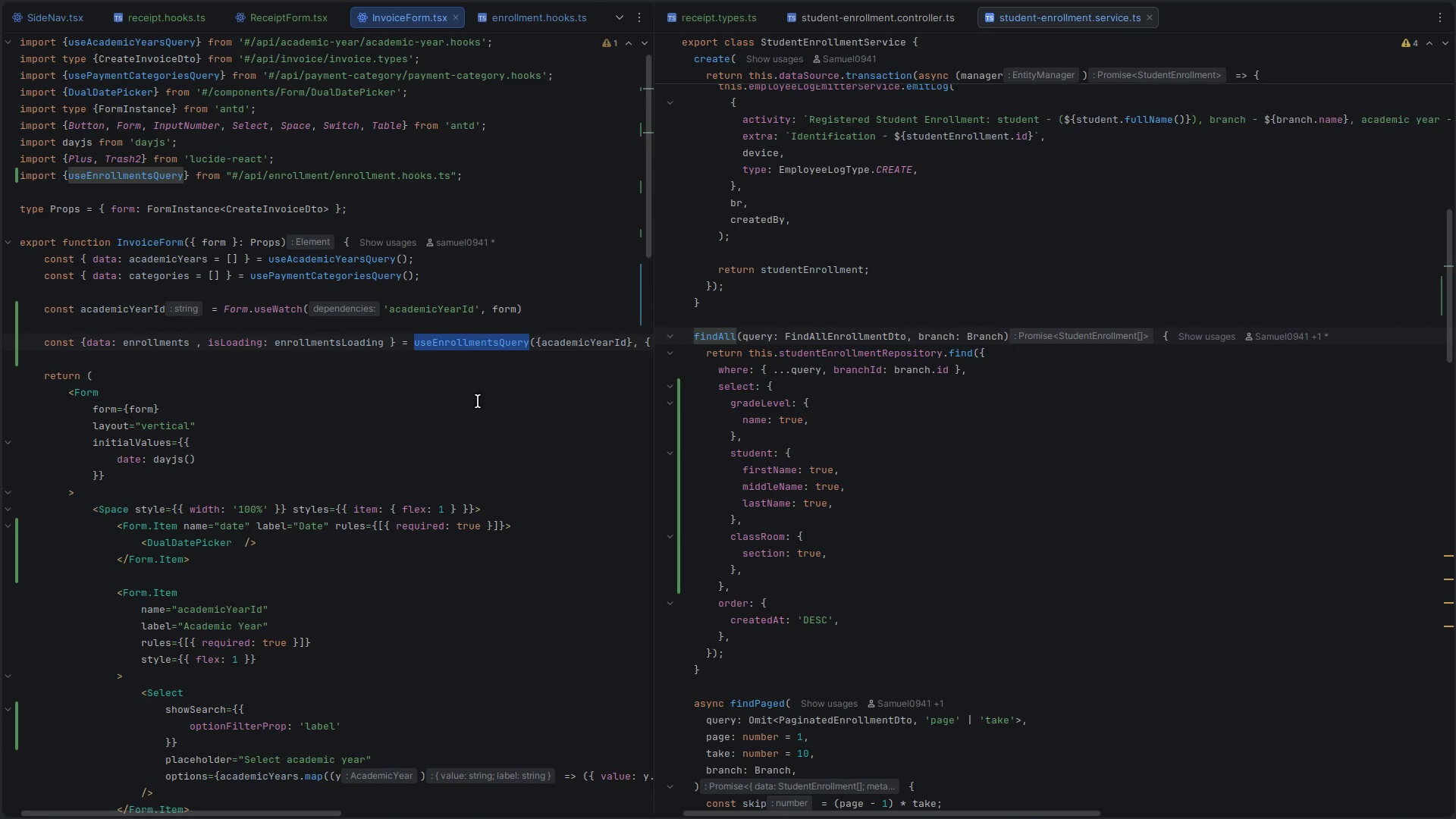 
key(ArrowRight)
 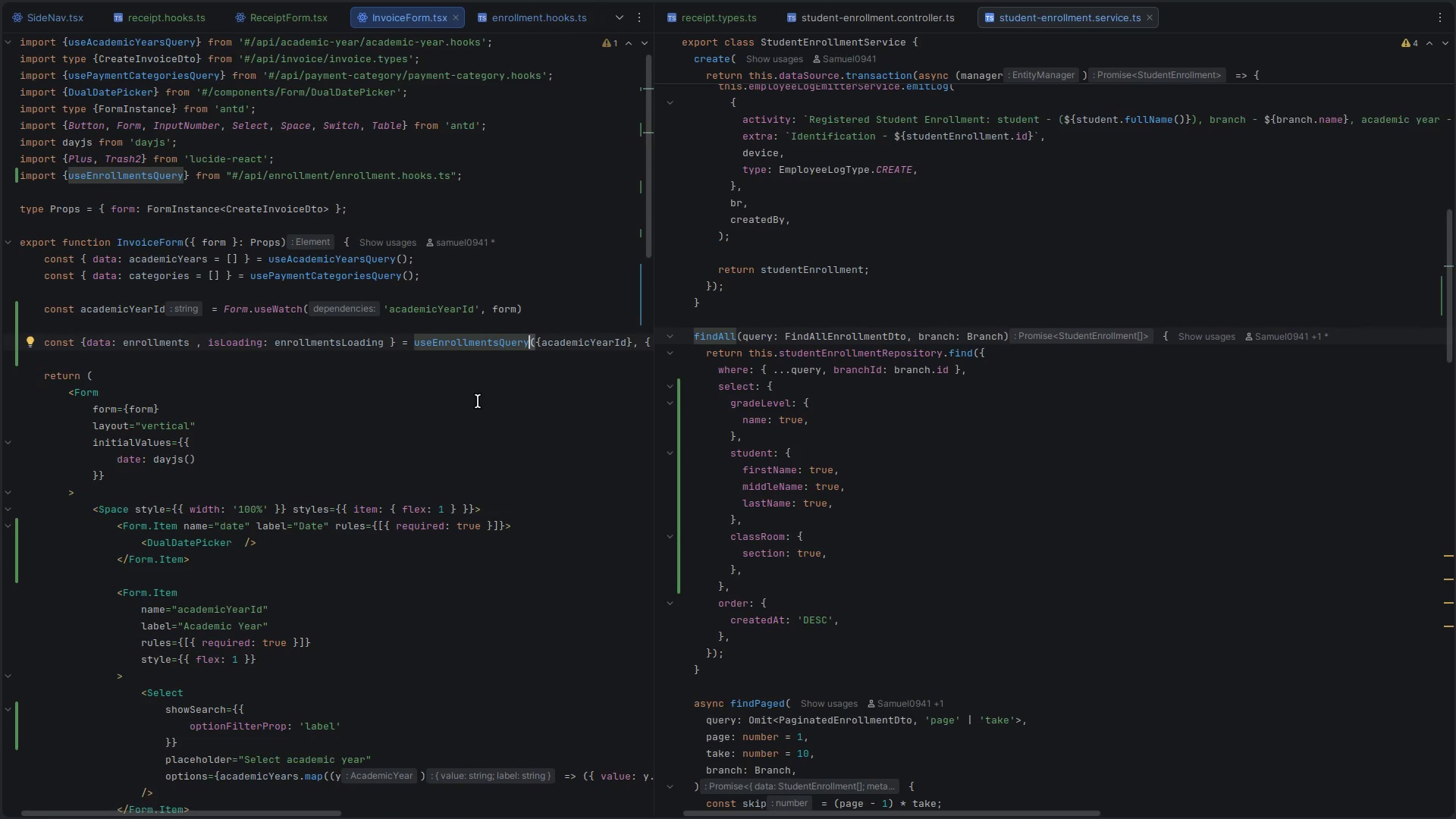 
key(ArrowRight)
 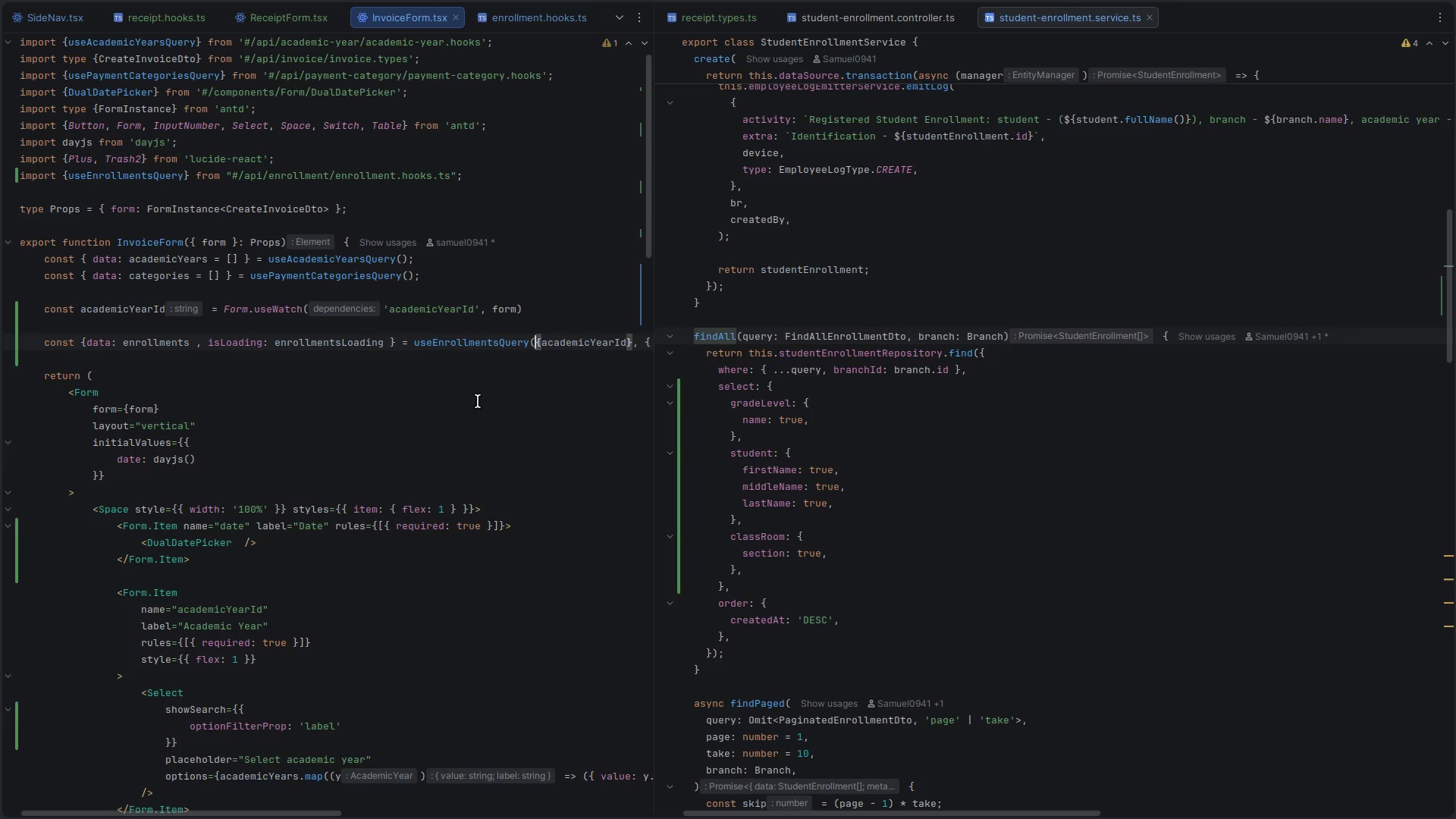 
key(Enter)
 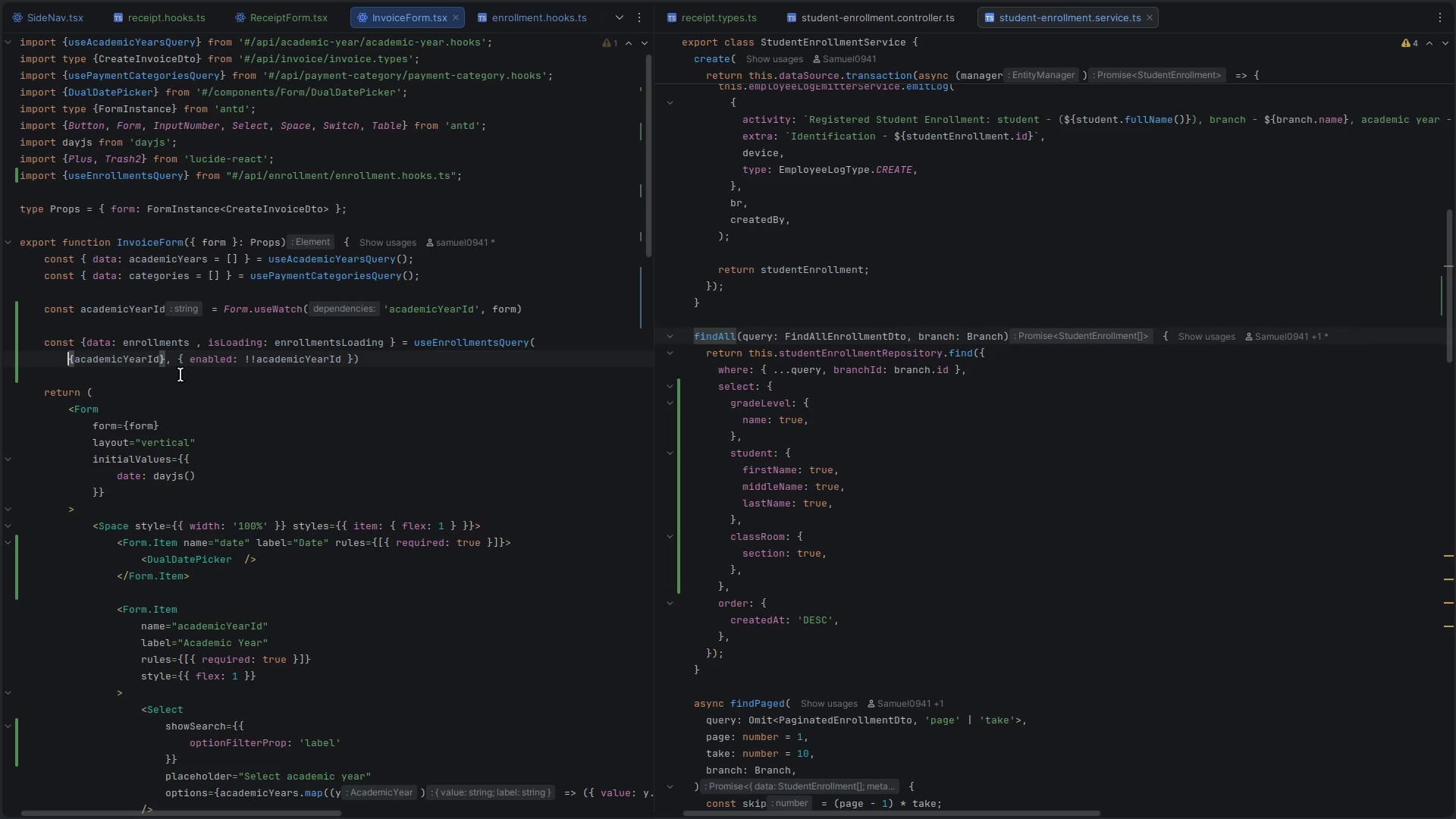 
left_click([183, 356])
 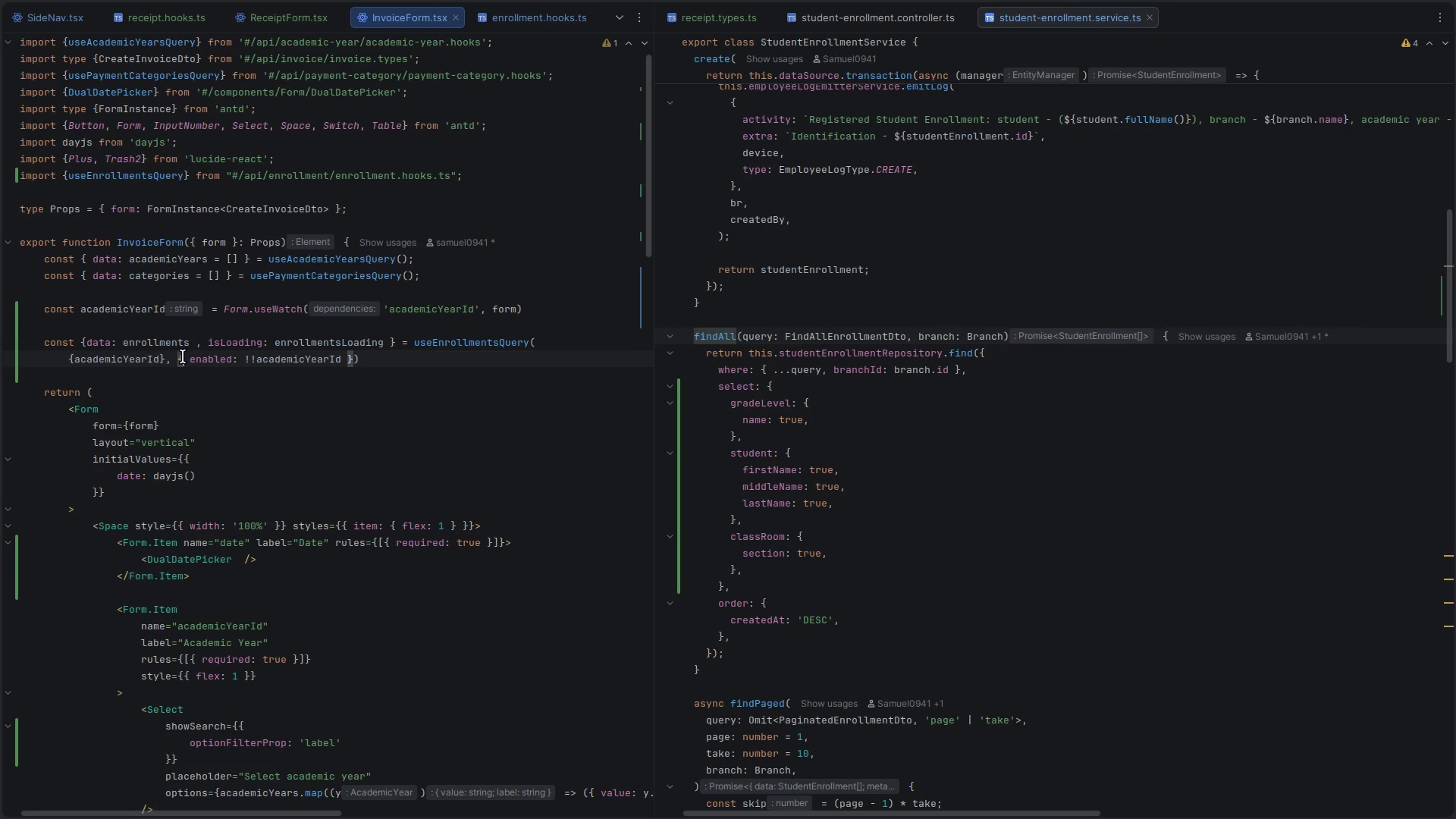 
key(ArrowLeft)
 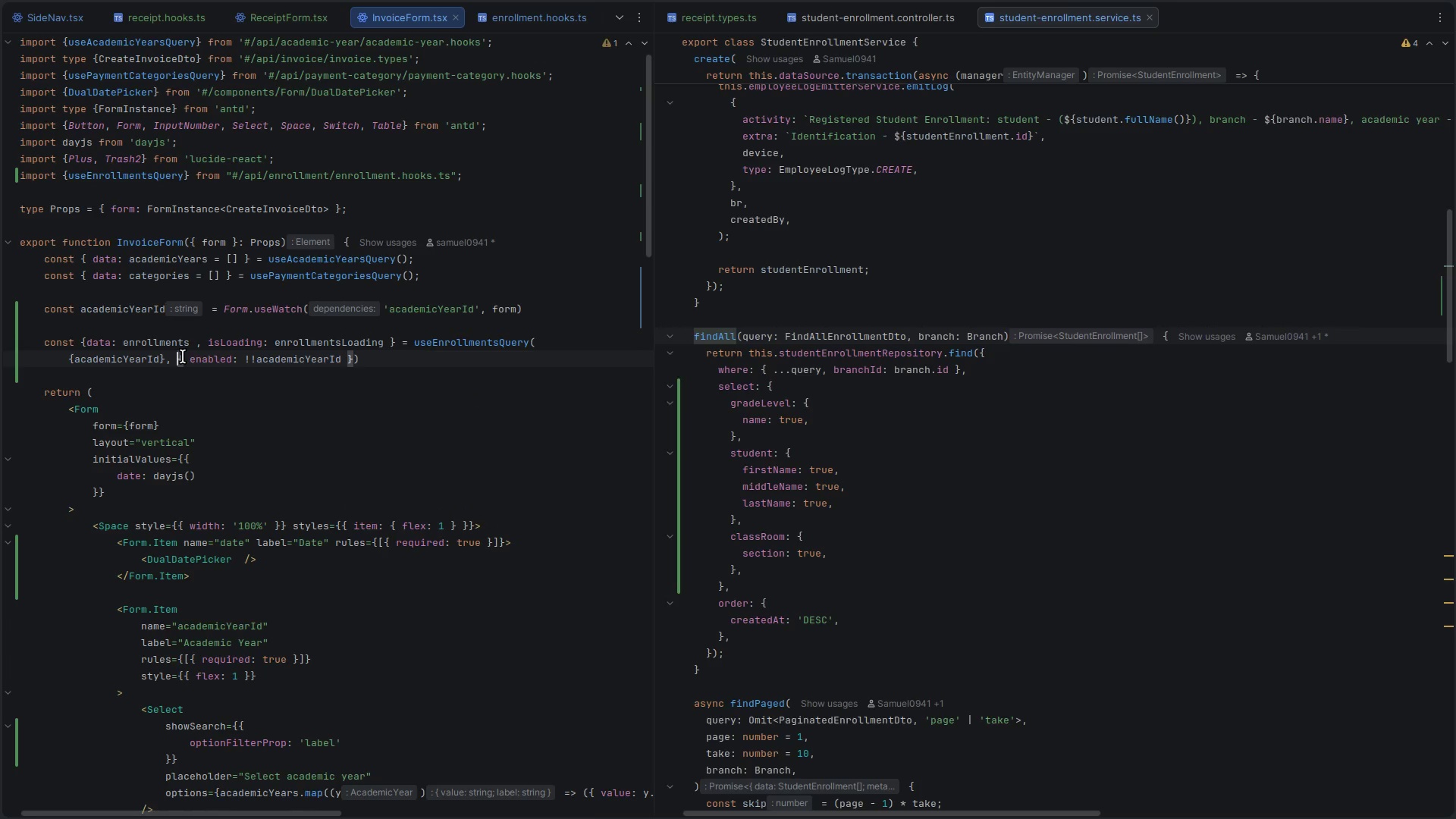 
key(Enter)
 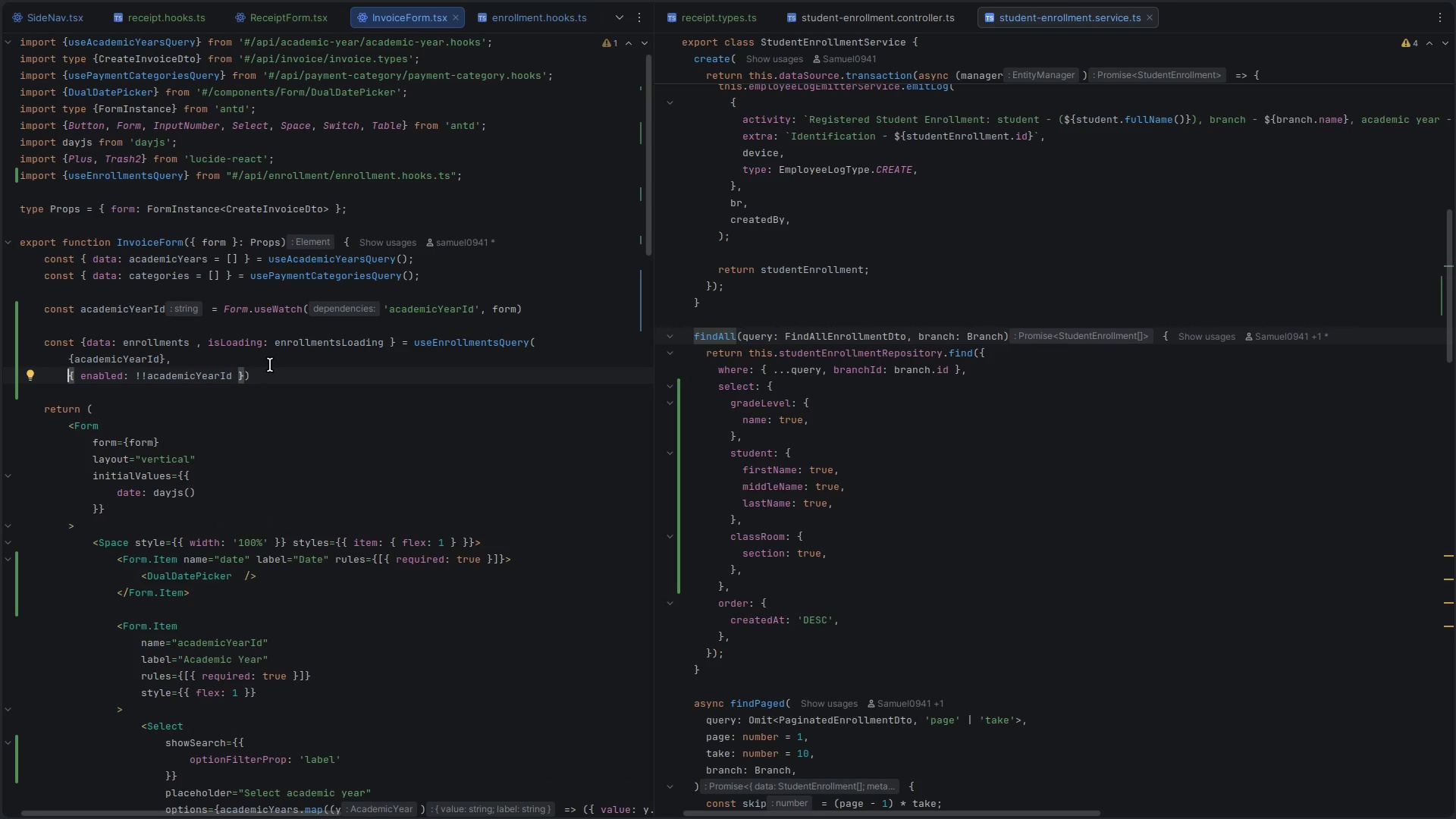 
left_click([260, 375])
 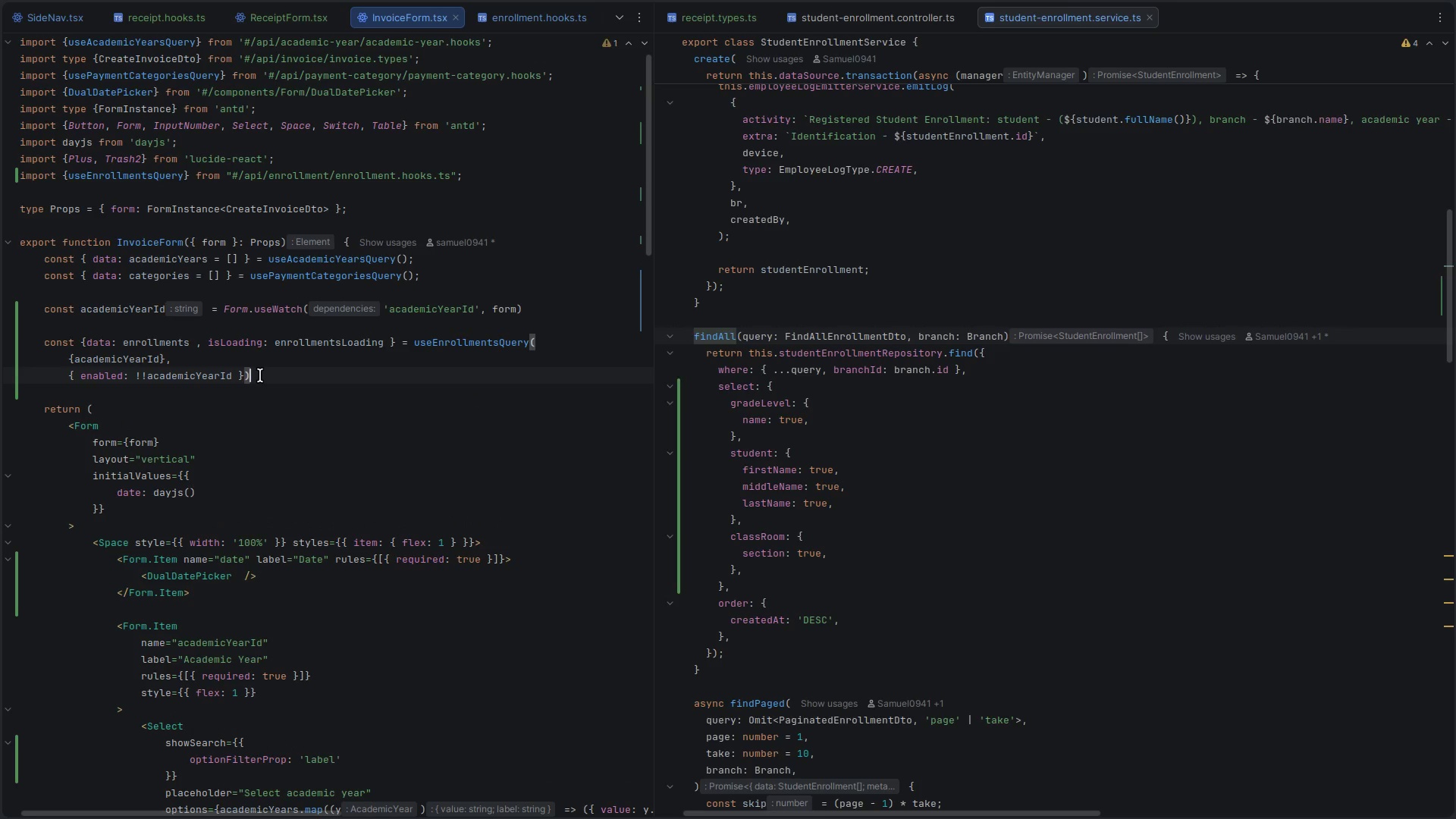 
key(ArrowLeft)
 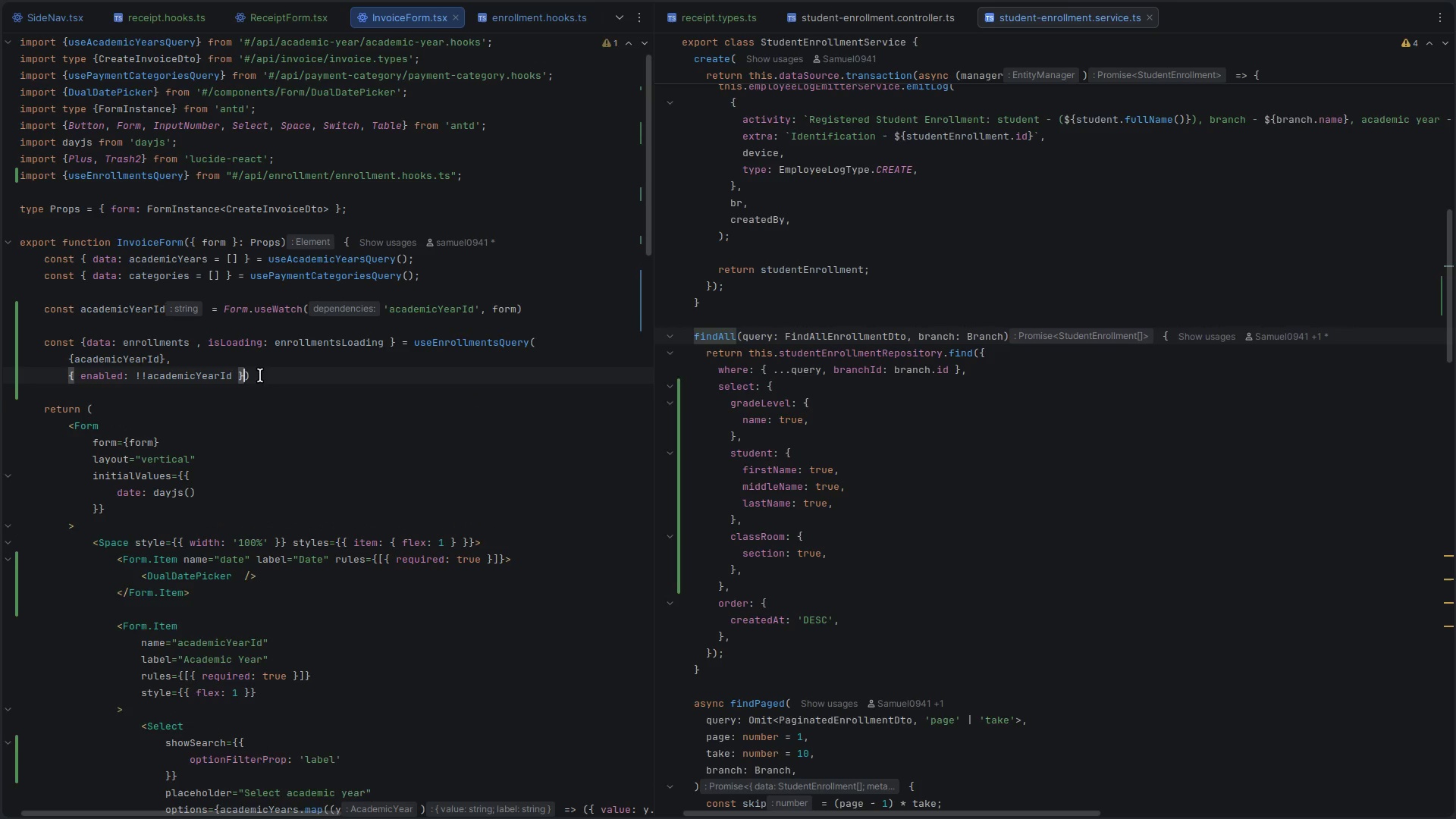 
key(Enter)
 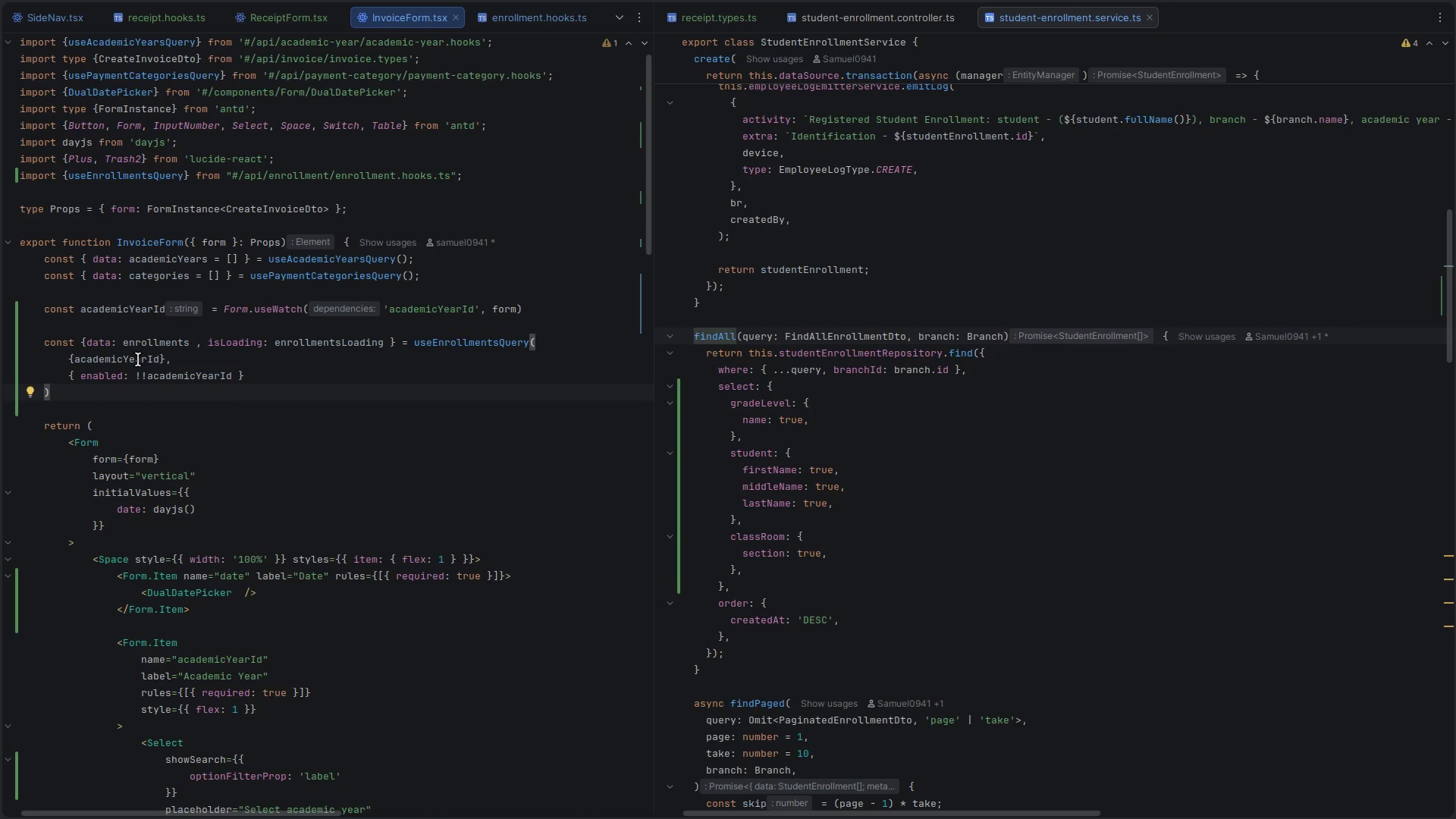 
double_click([136, 359])
 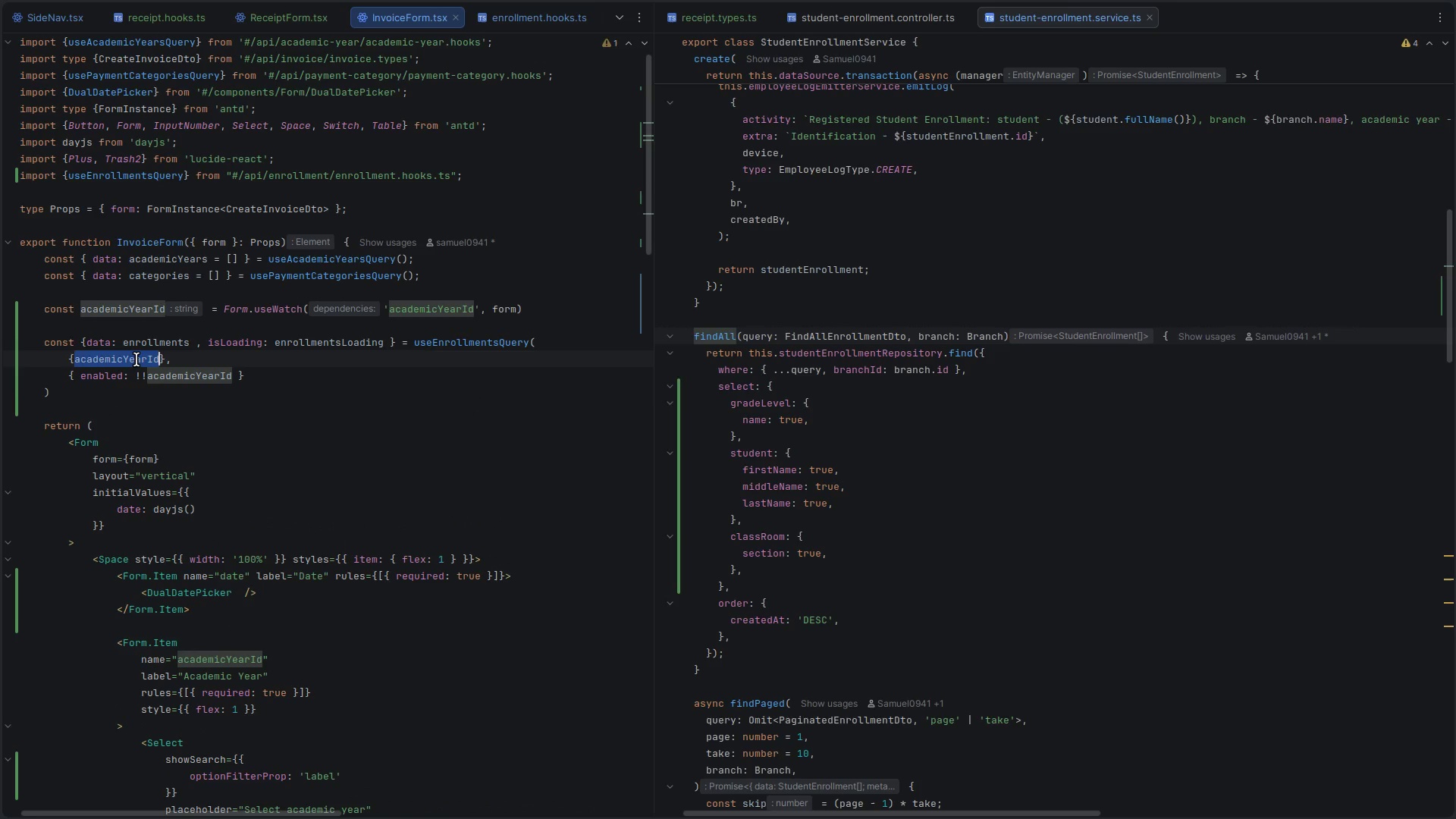 
key(ArrowLeft)
 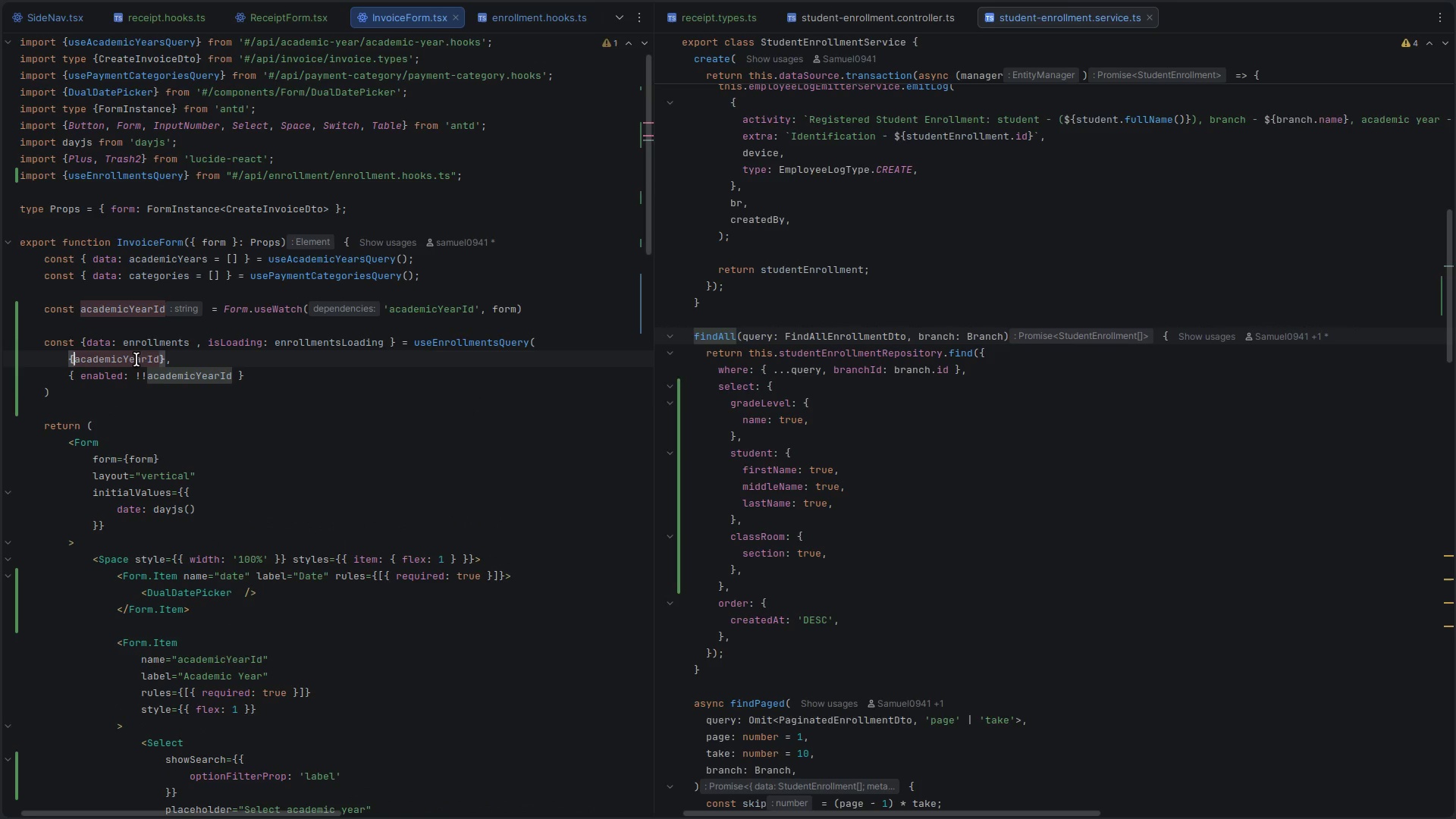 
key(Space)
 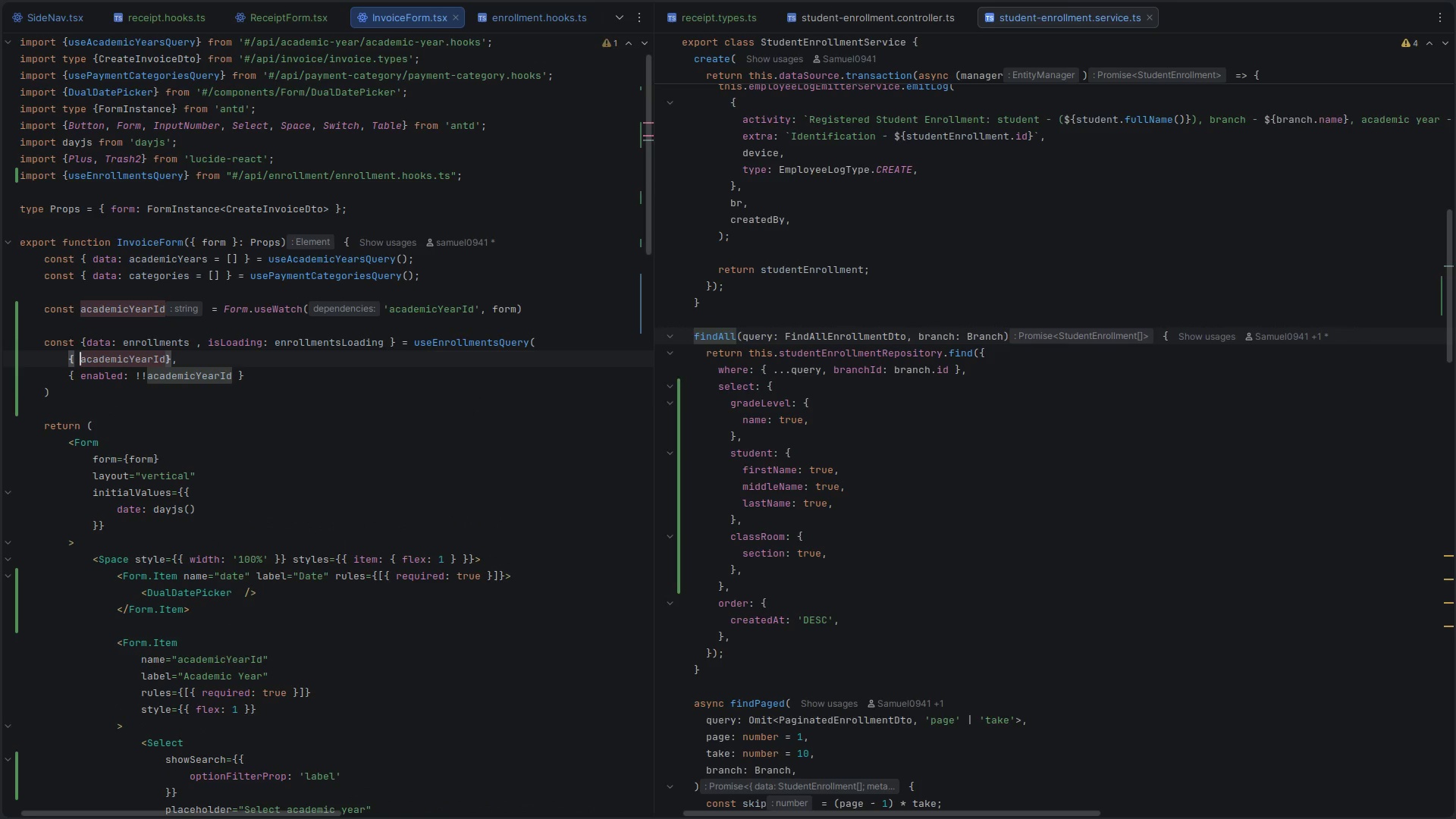 
double_click([136, 359])
 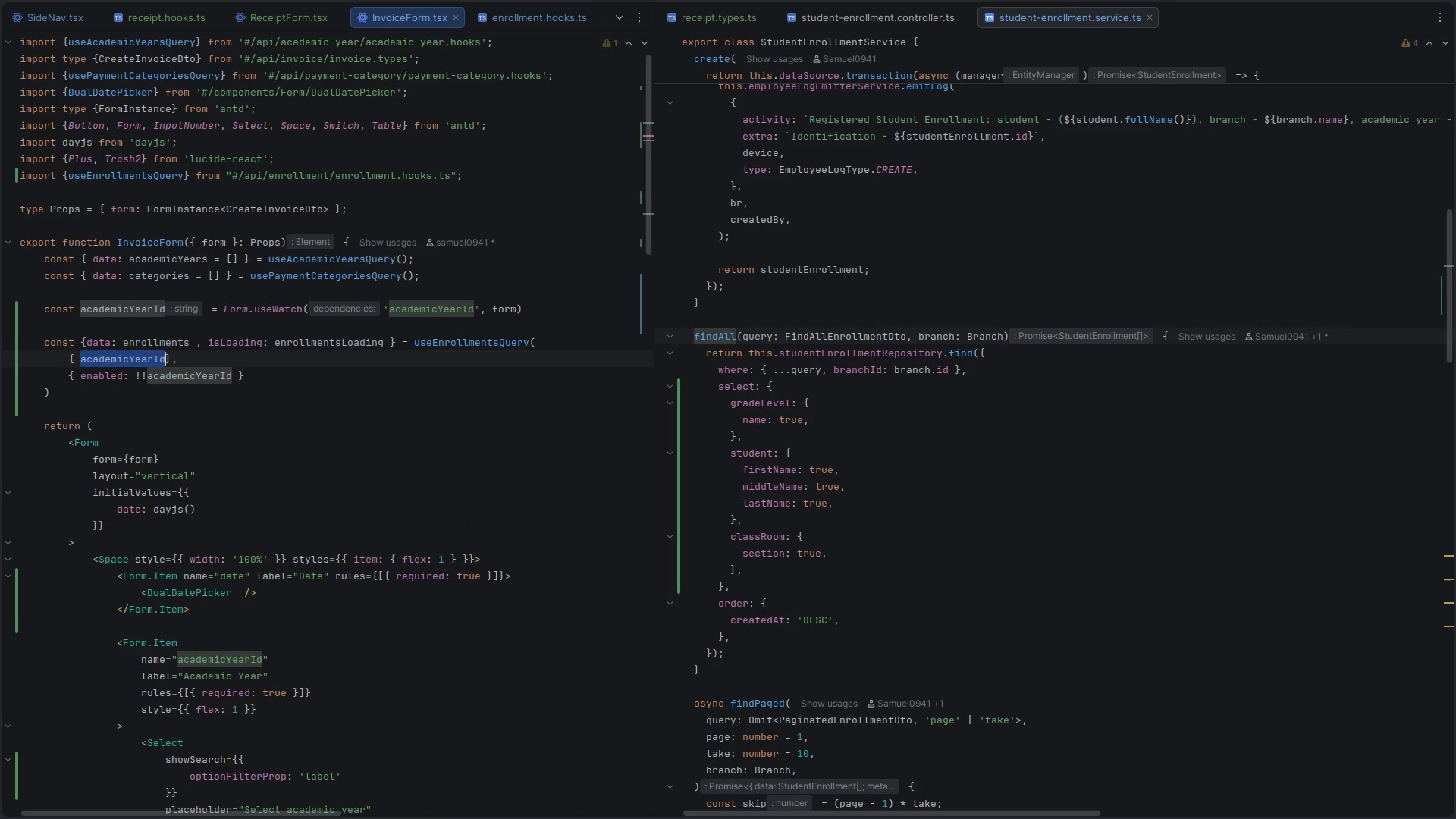 
key(ArrowRight)
 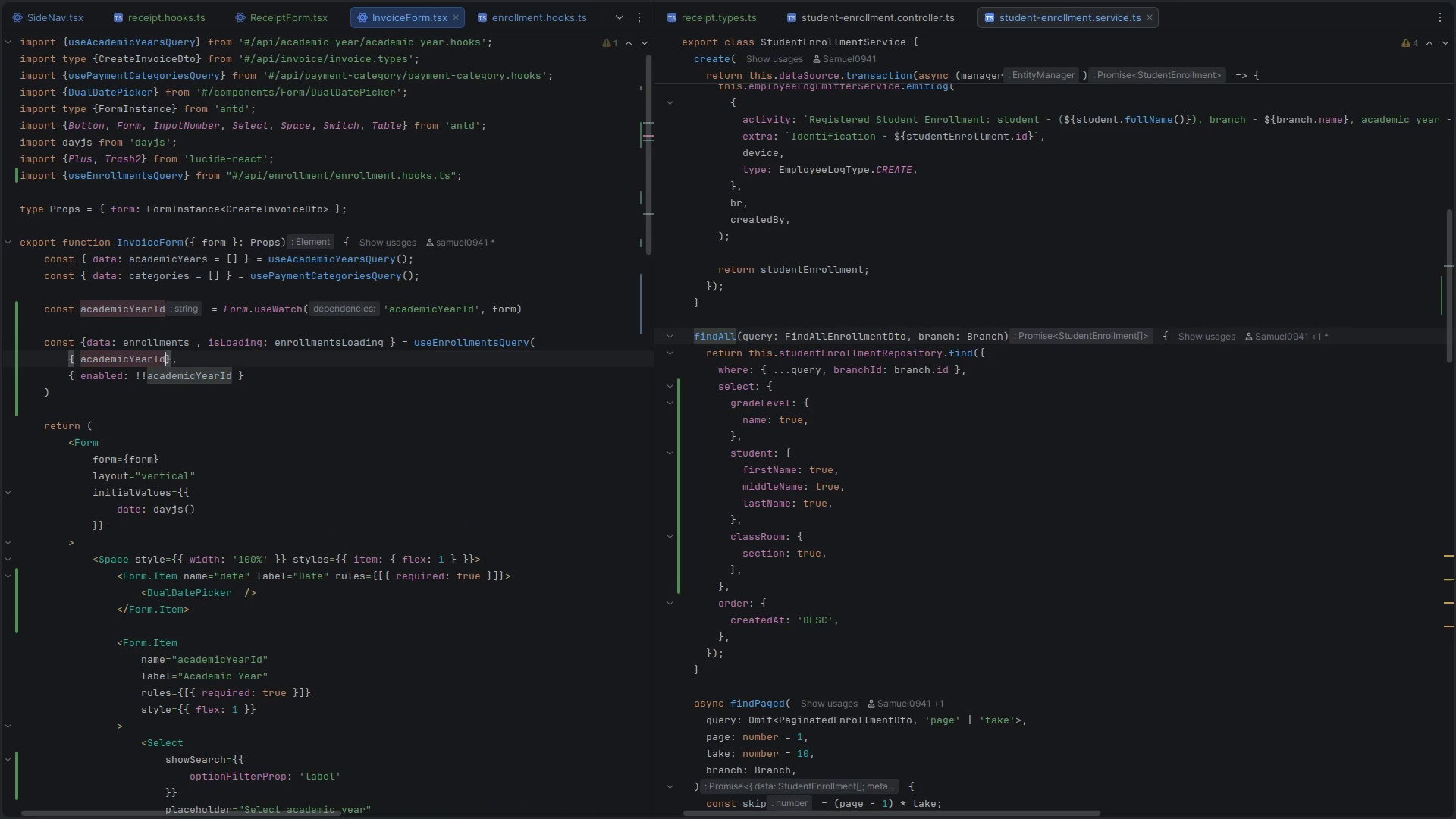 
key(Space)
 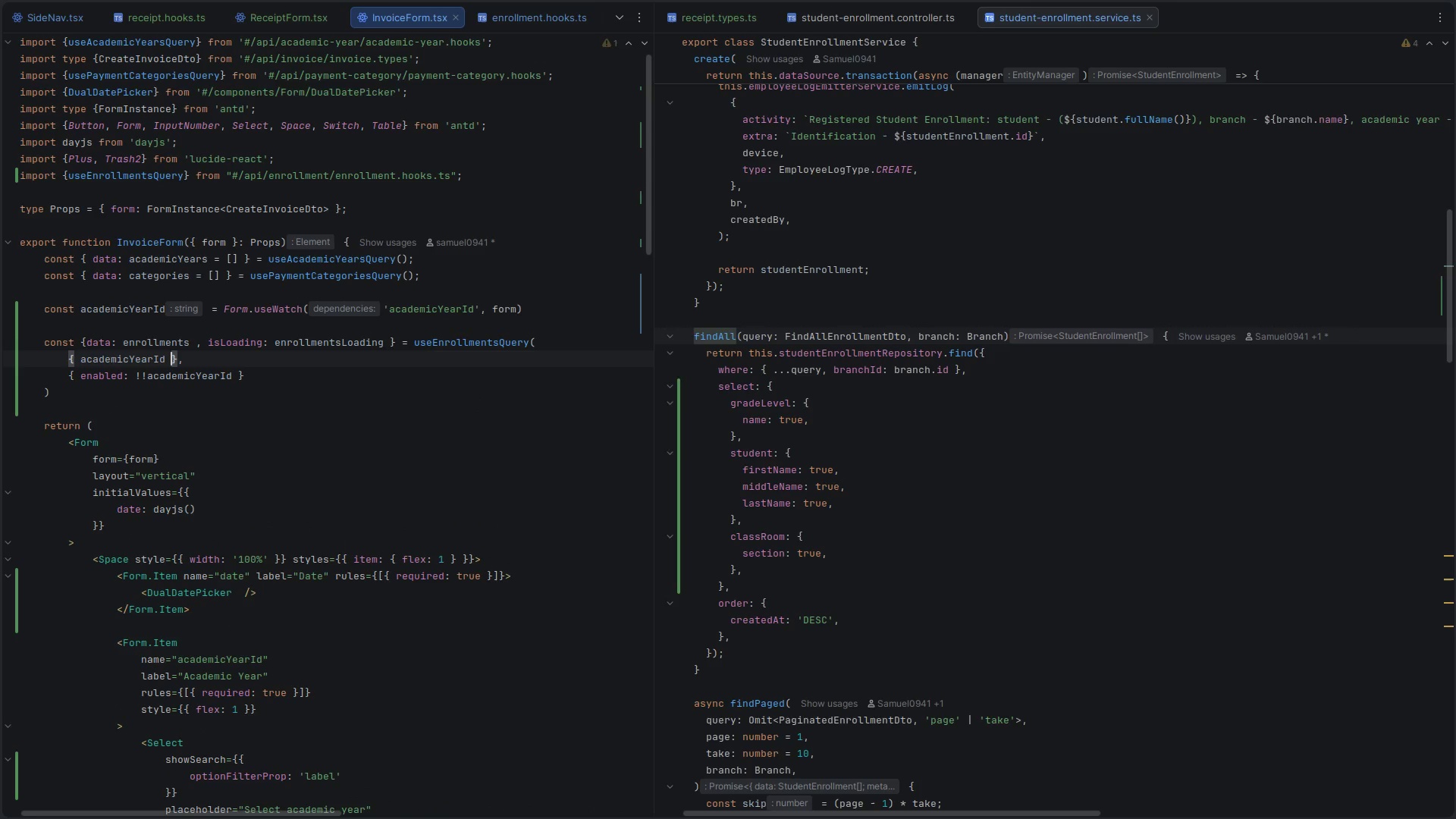 
key(Control+S)
 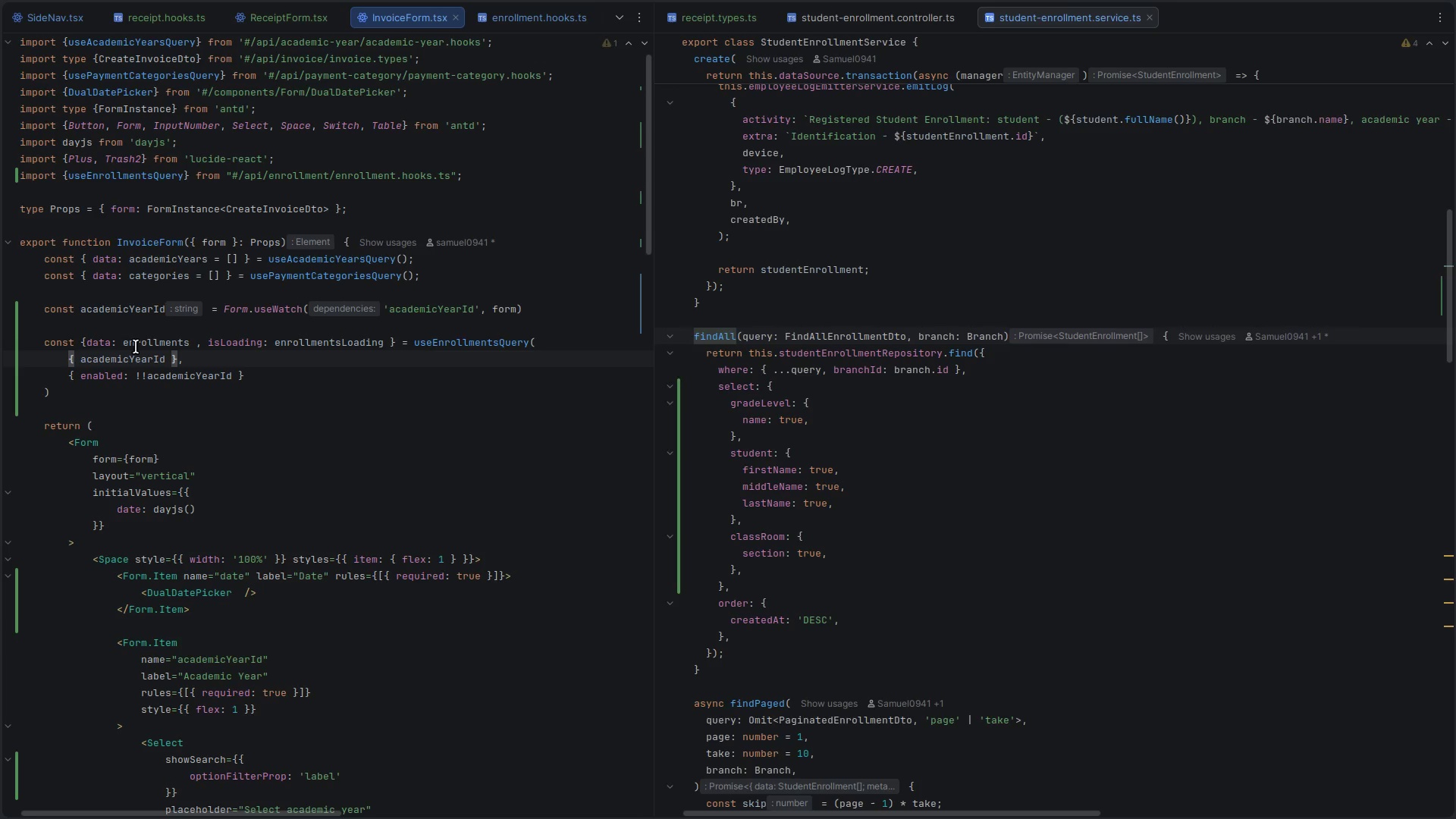 
left_click([79, 295])
 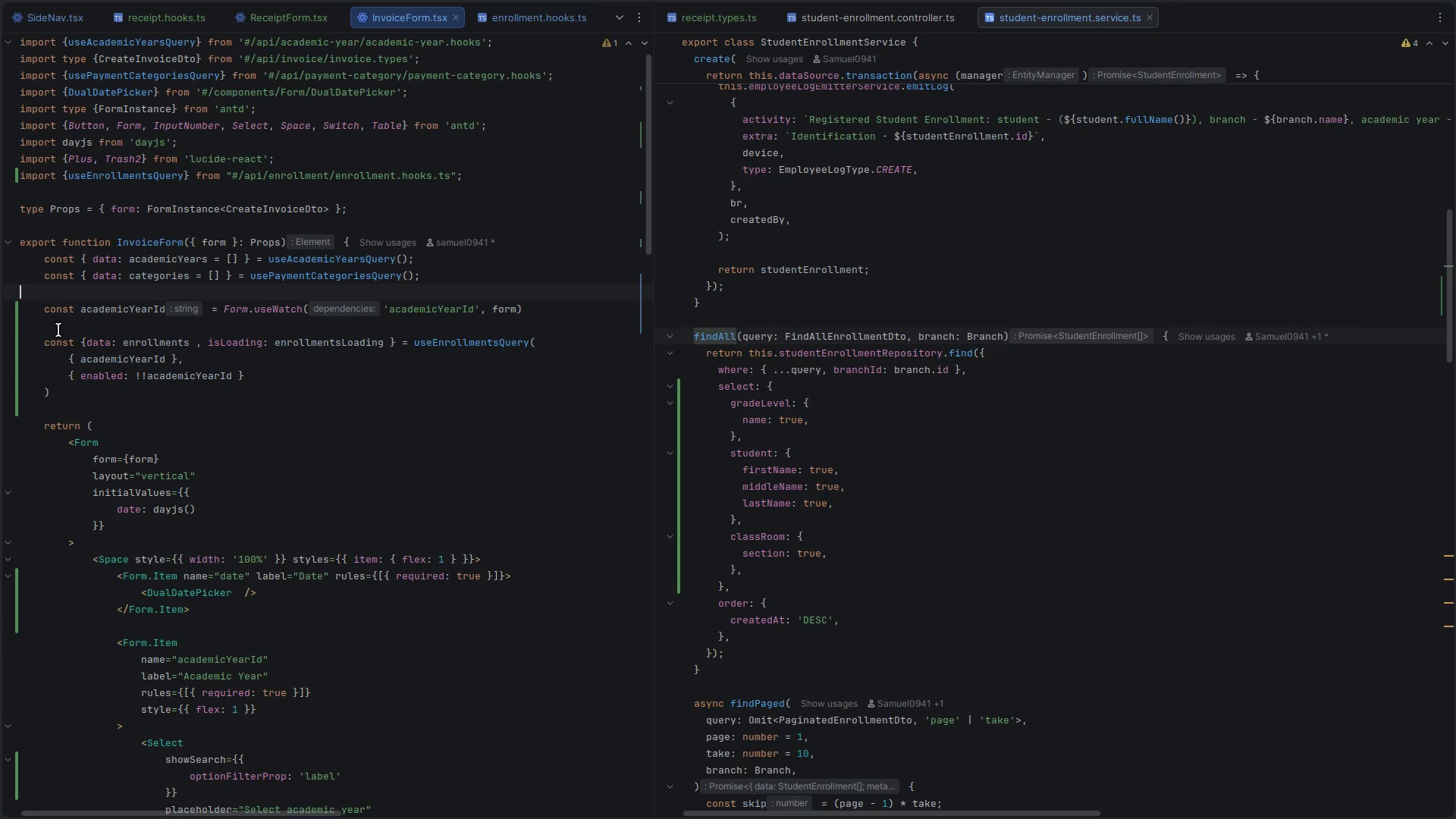 
left_click([58, 330])
 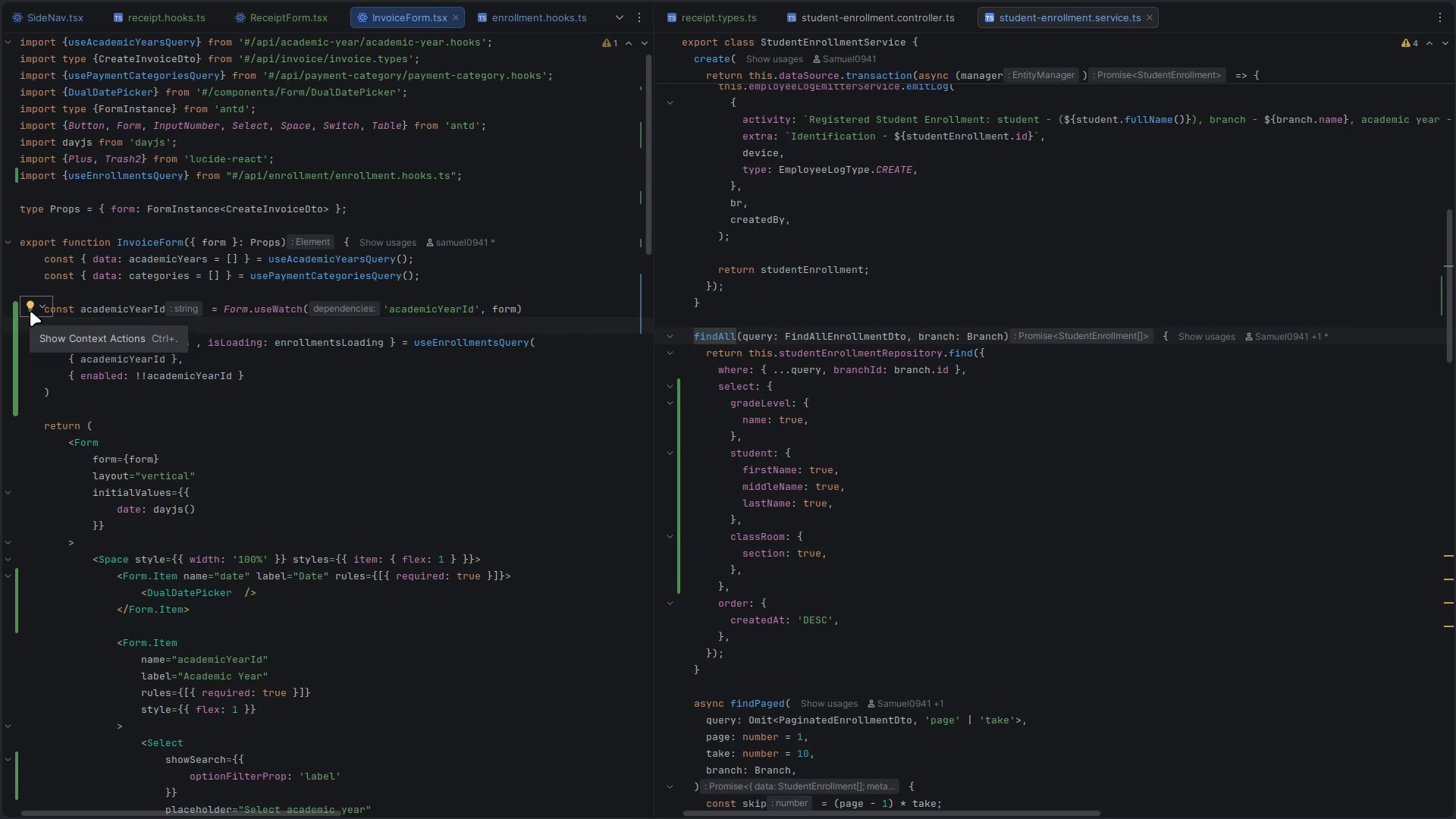 
left_click([38, 302])
 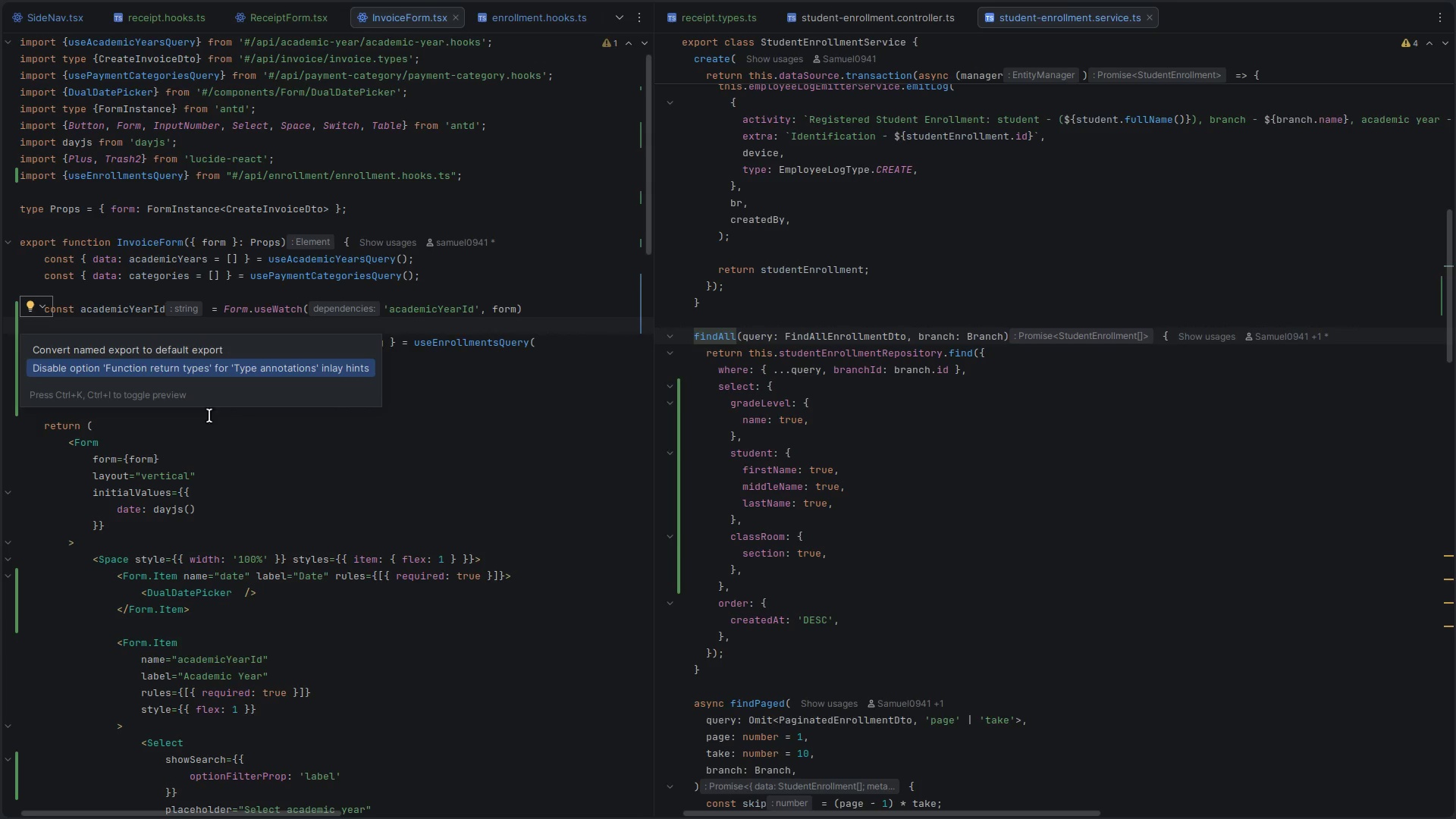 
wait(5.56)
 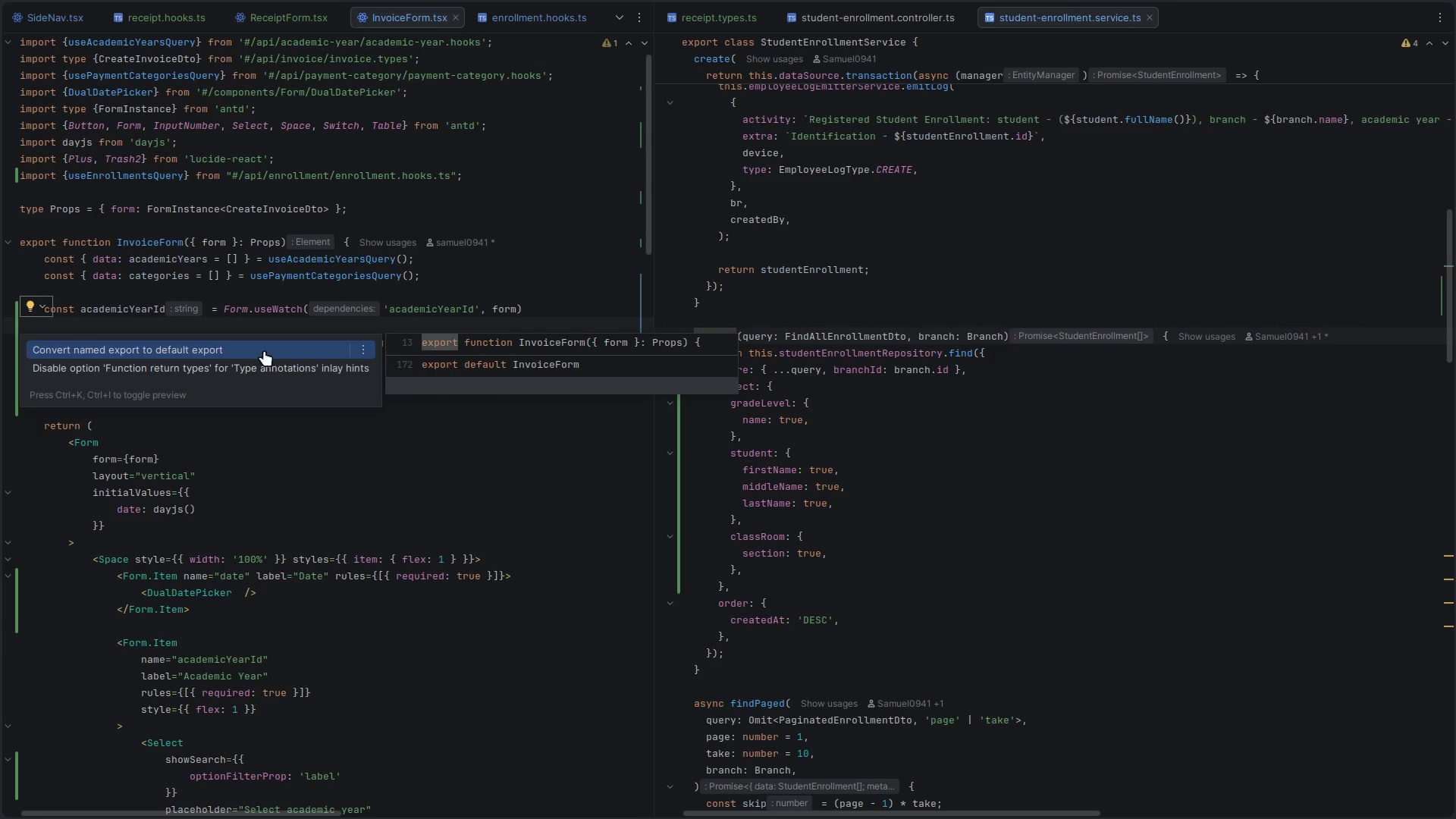 
double_click([370, 462])
 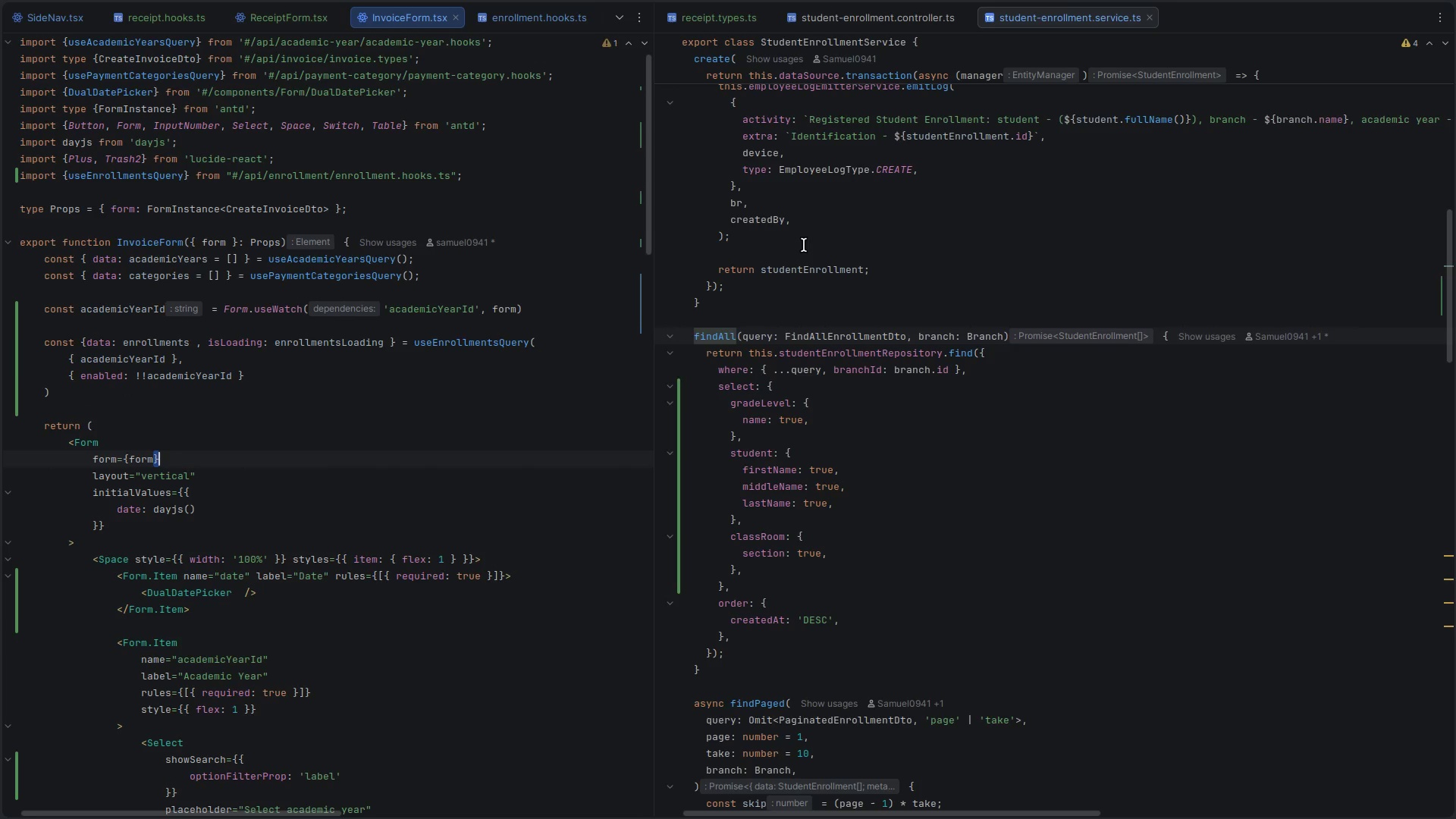 
scroll: coordinate [803, 249], scroll_direction: up, amount: 4.0
 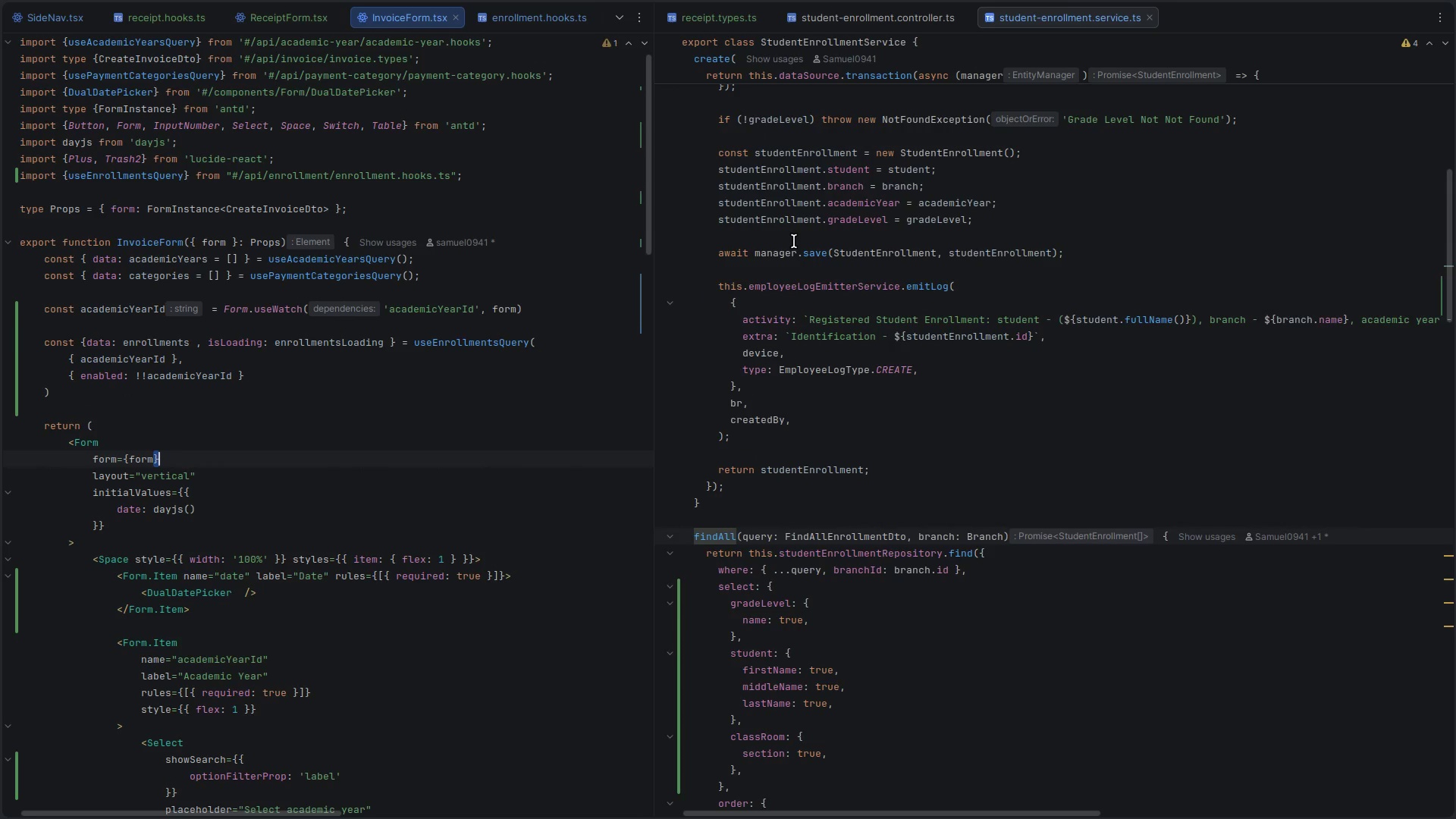 
scroll: coordinate [791, 244], scroll_direction: down, amount: 4.0
 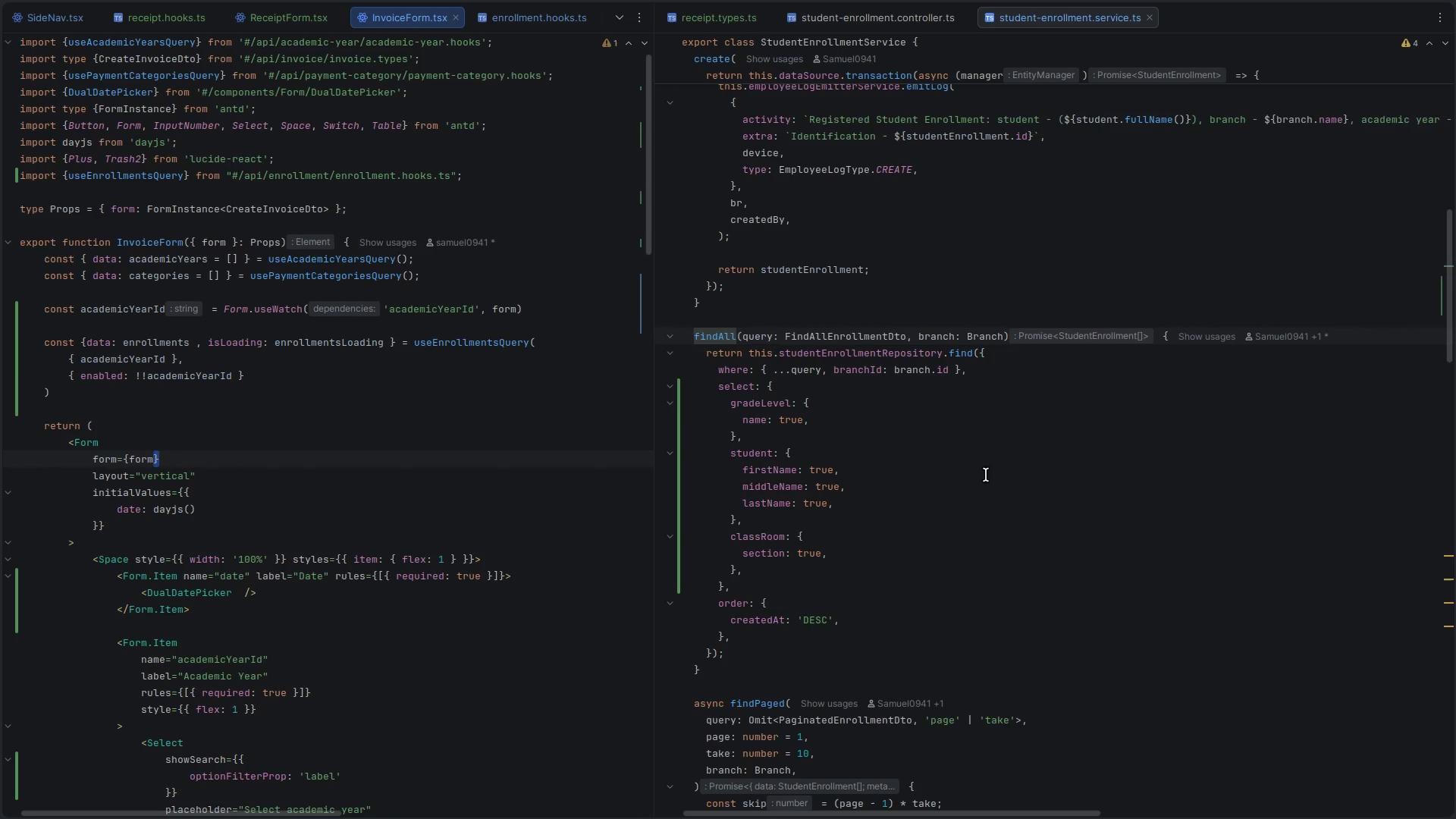 
left_click([1009, 356])
 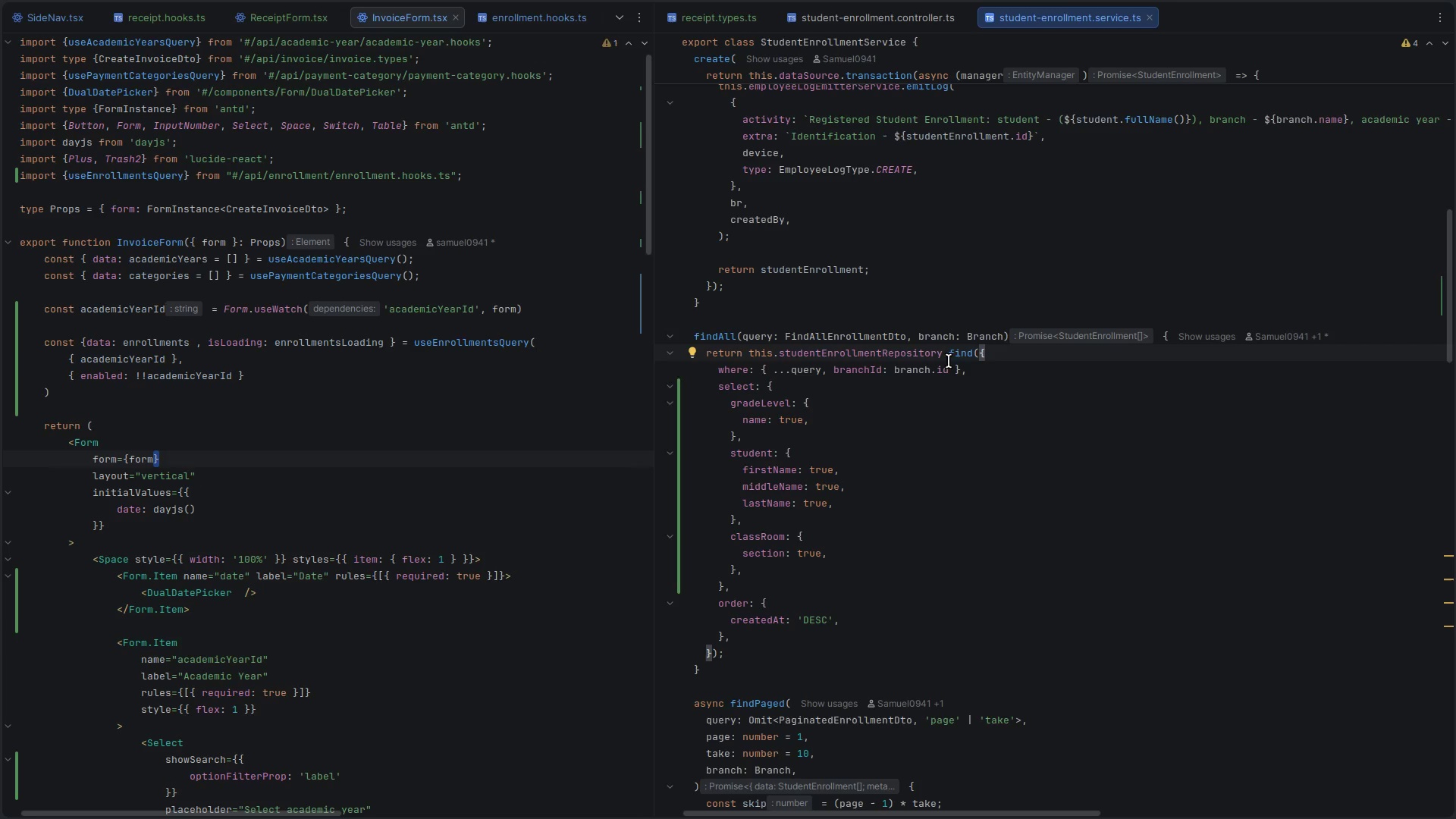 
double_click([759, 340])
 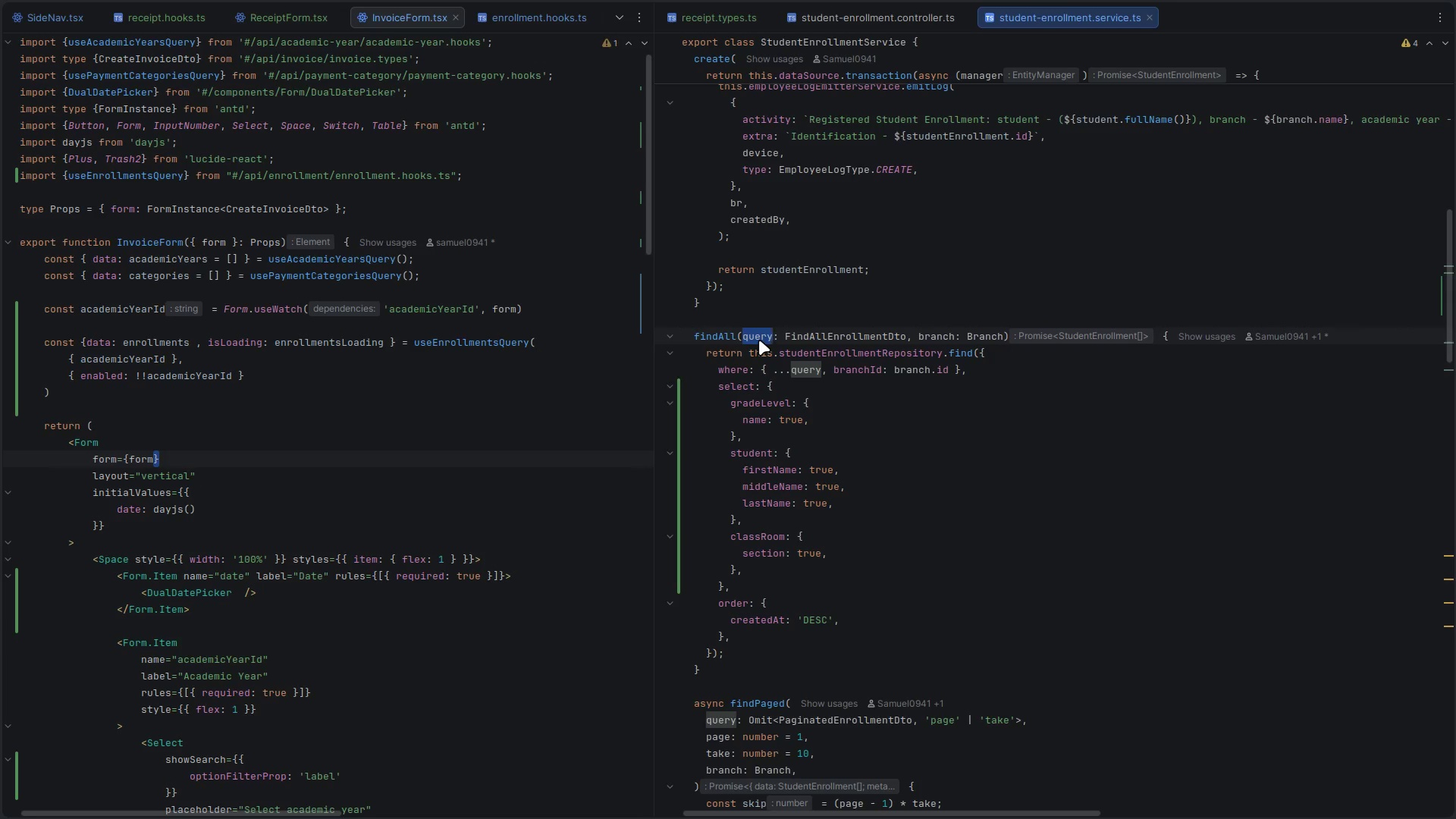 
scroll: coordinate [768, 378], scroll_direction: up, amount: 14.0
 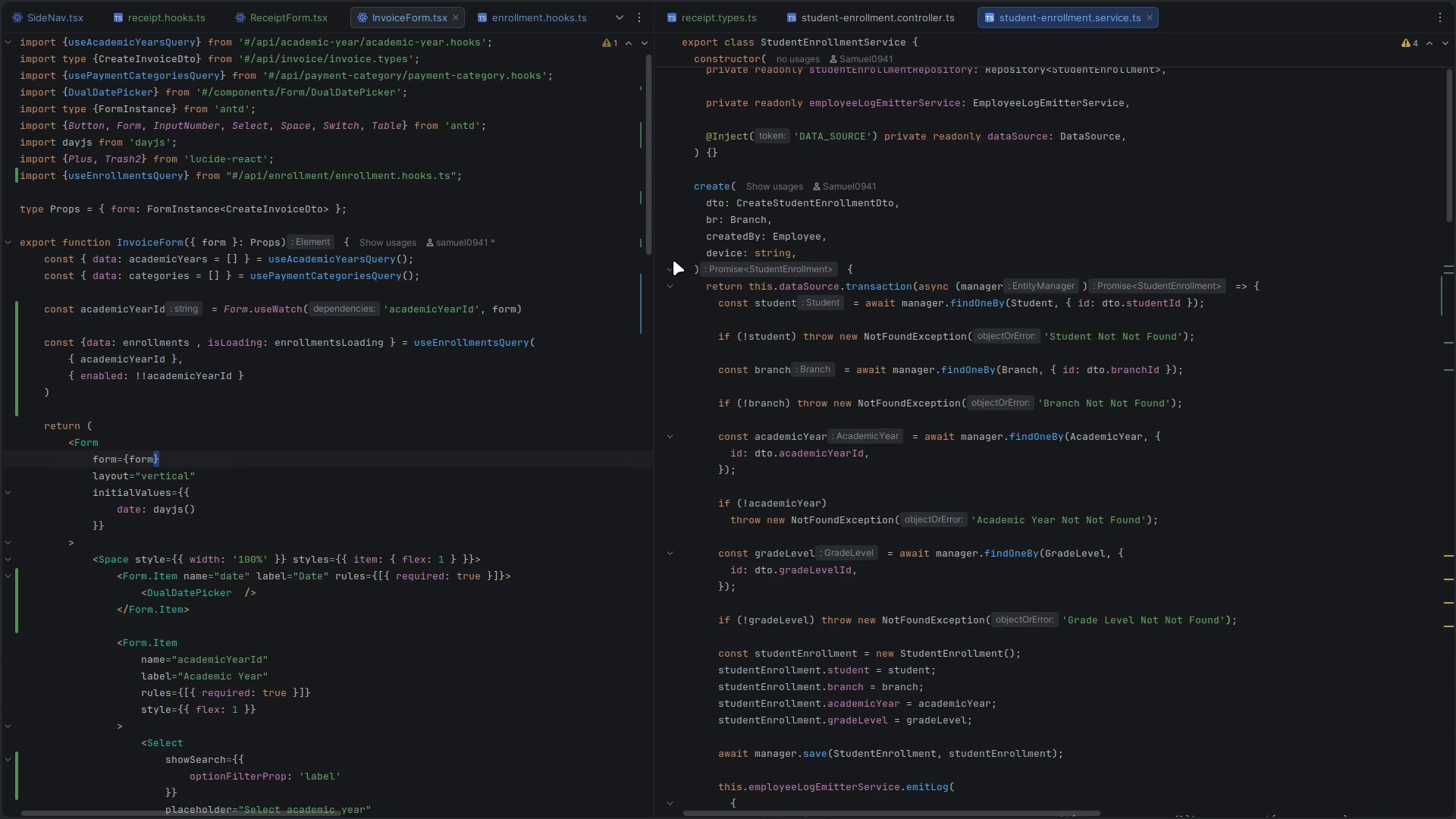 
left_click([670, 268])
 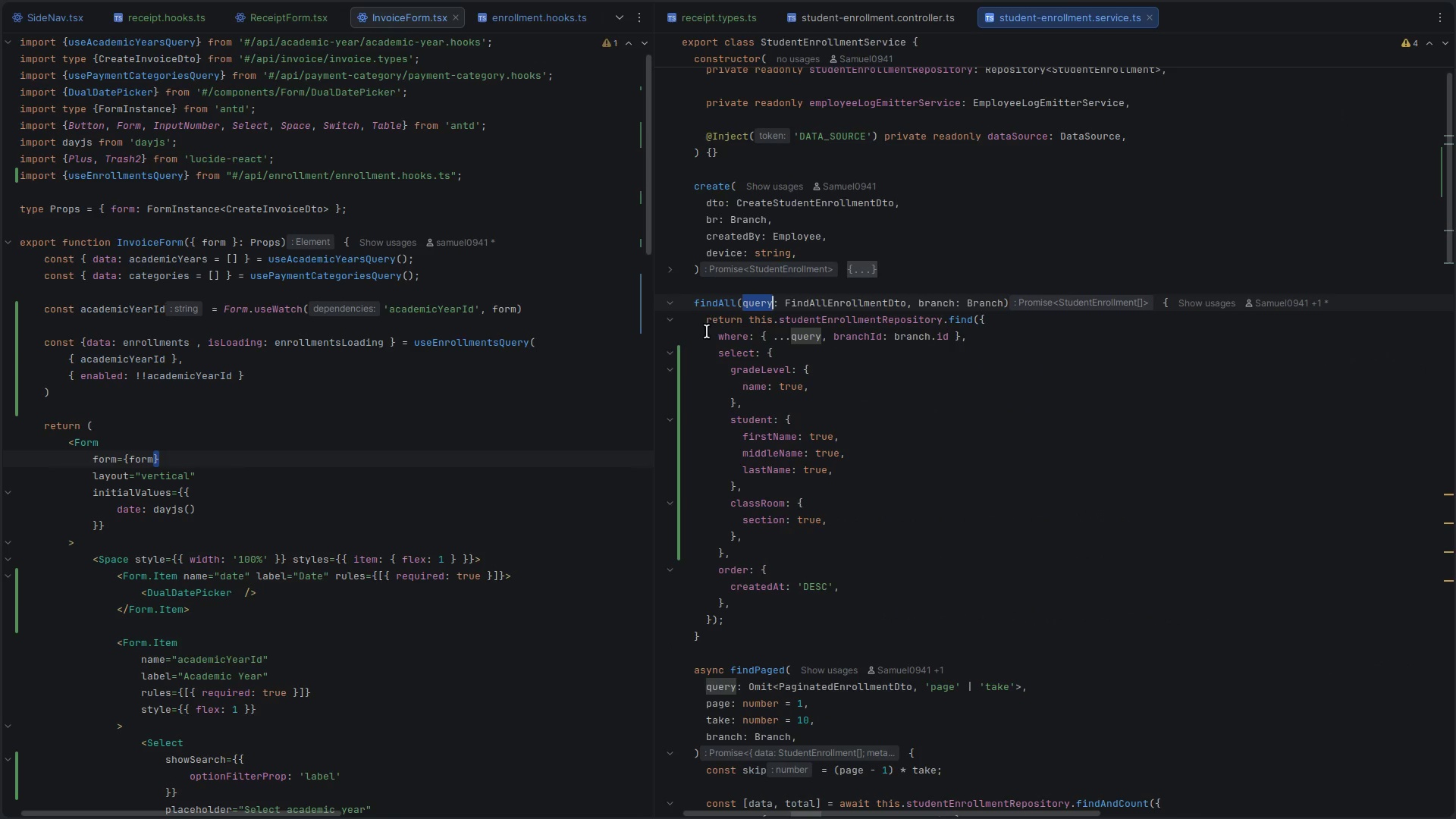 
scroll: coordinate [705, 344], scroll_direction: down, amount: 8.0
 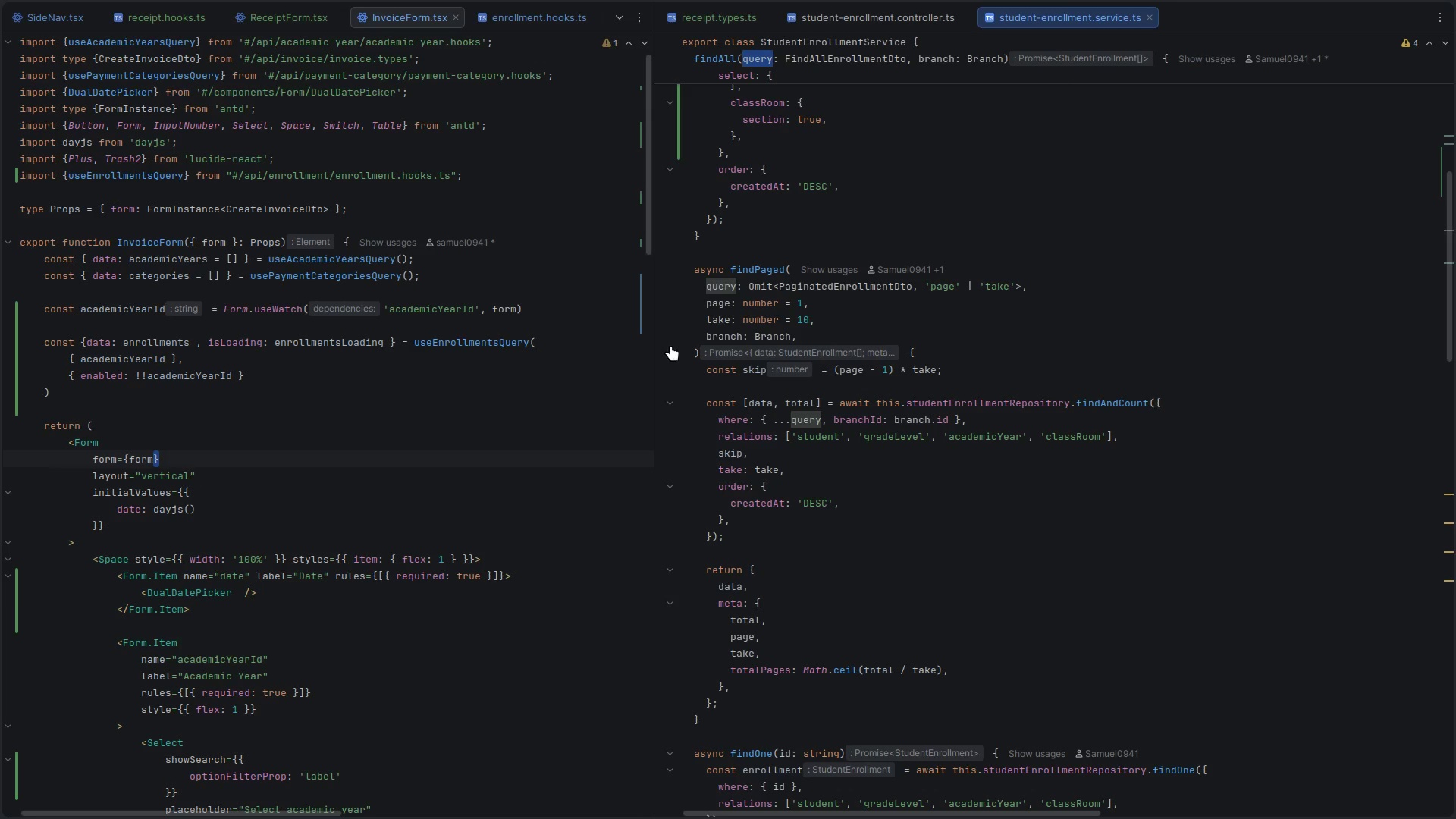 
left_click([670, 350])
 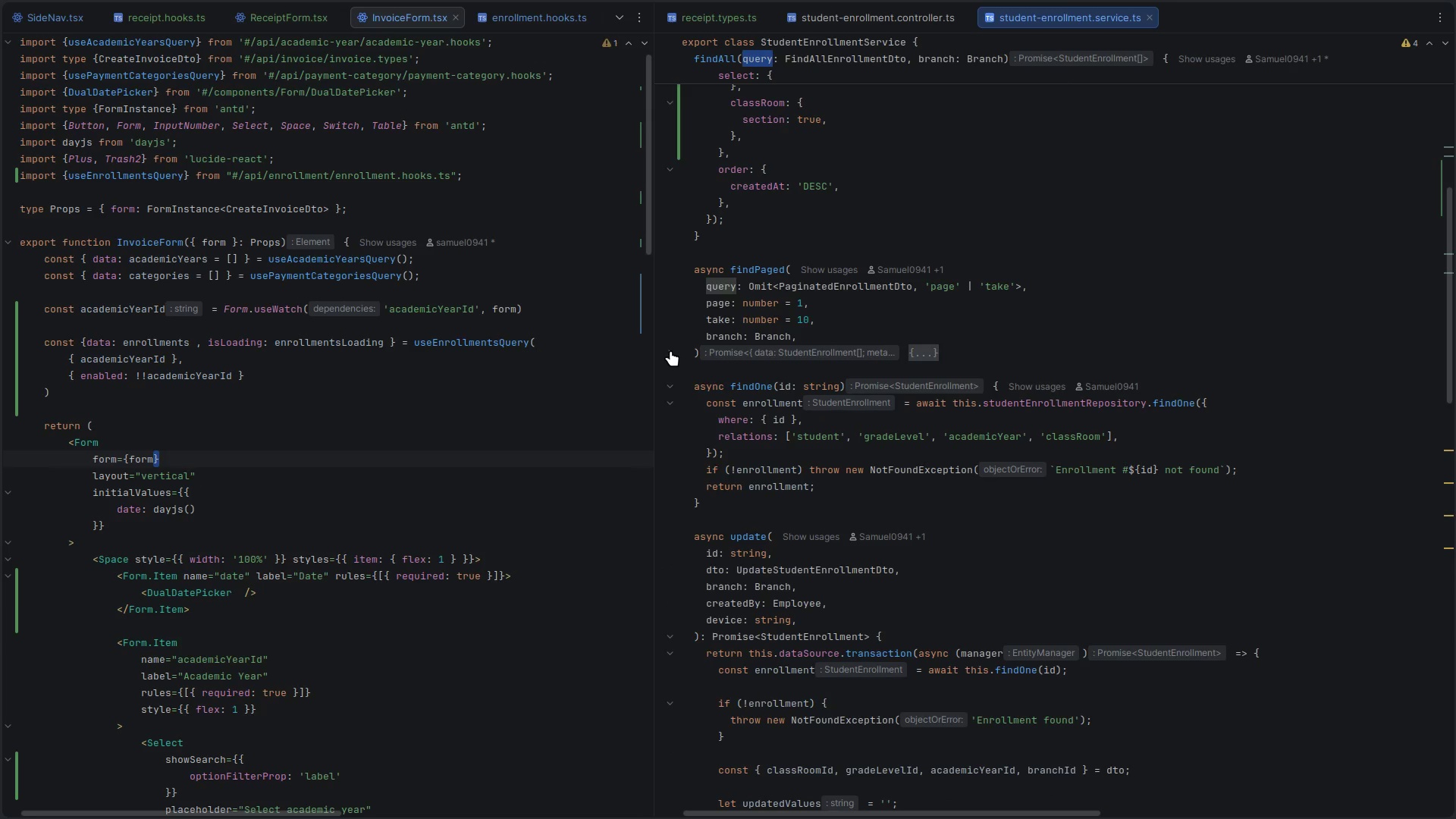 
scroll: coordinate [670, 350], scroll_direction: down, amount: 5.0
 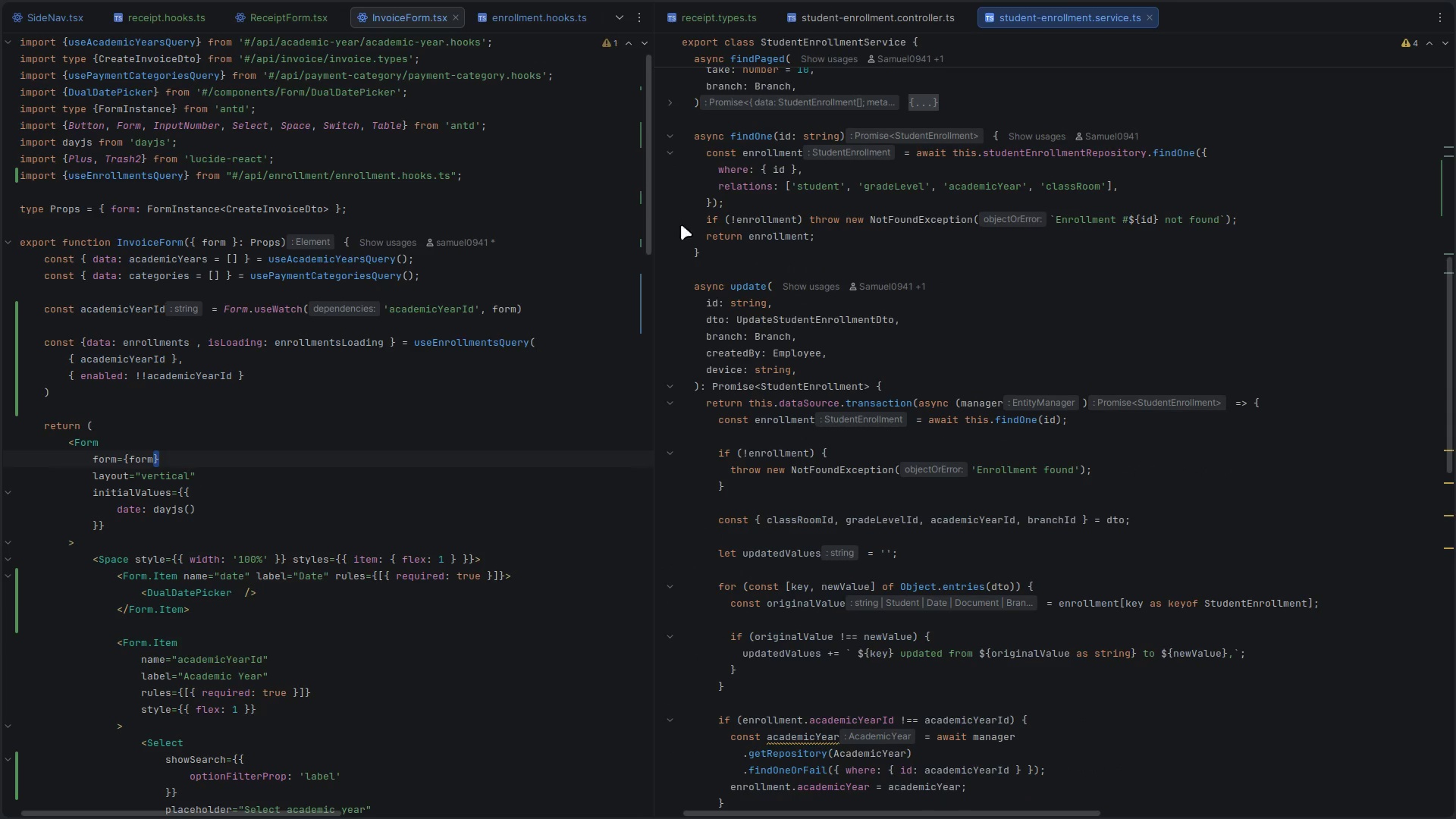 
scroll: coordinate [773, 377], scroll_direction: up, amount: 10.0
 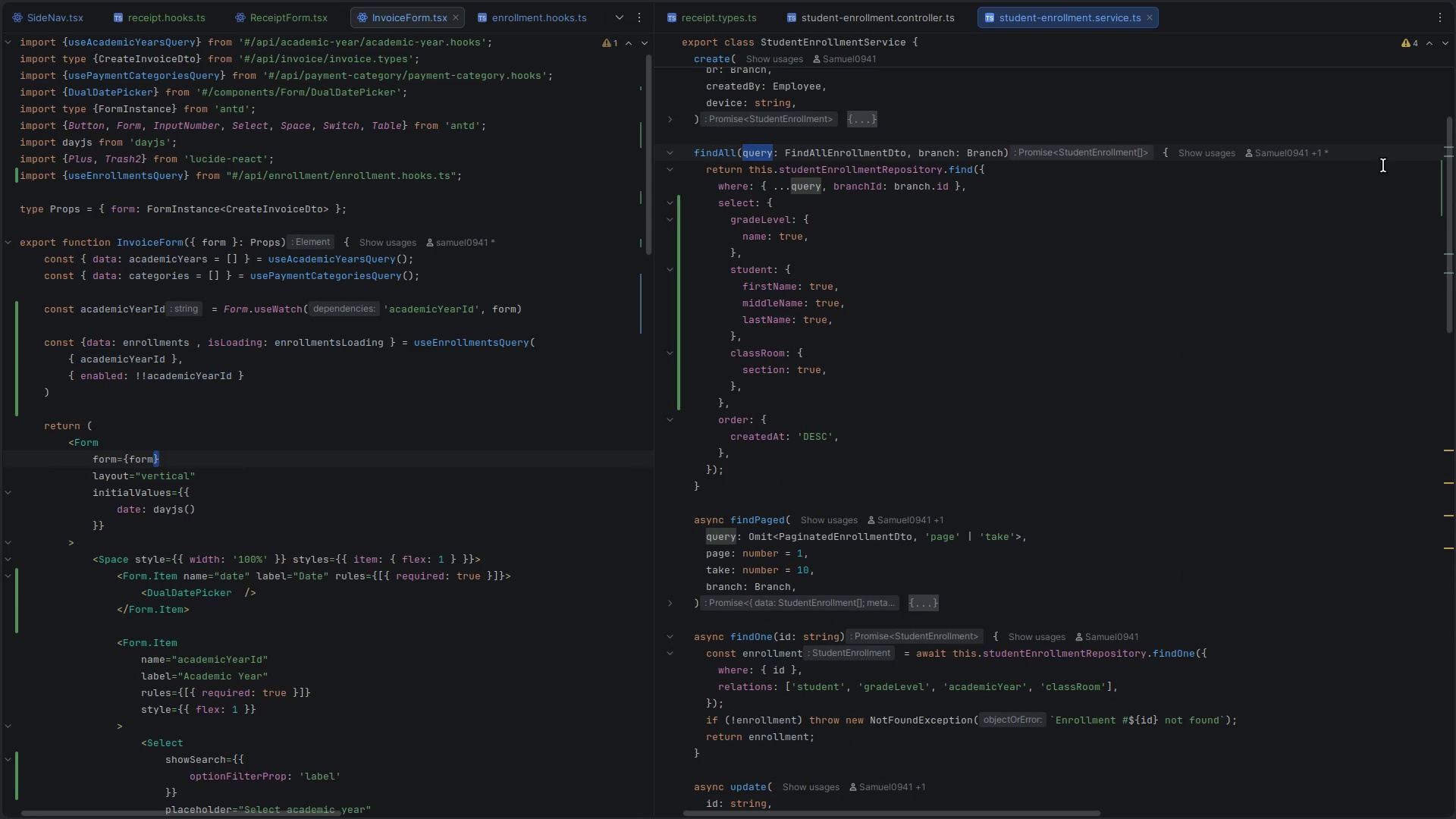 
left_click([1369, 144])
 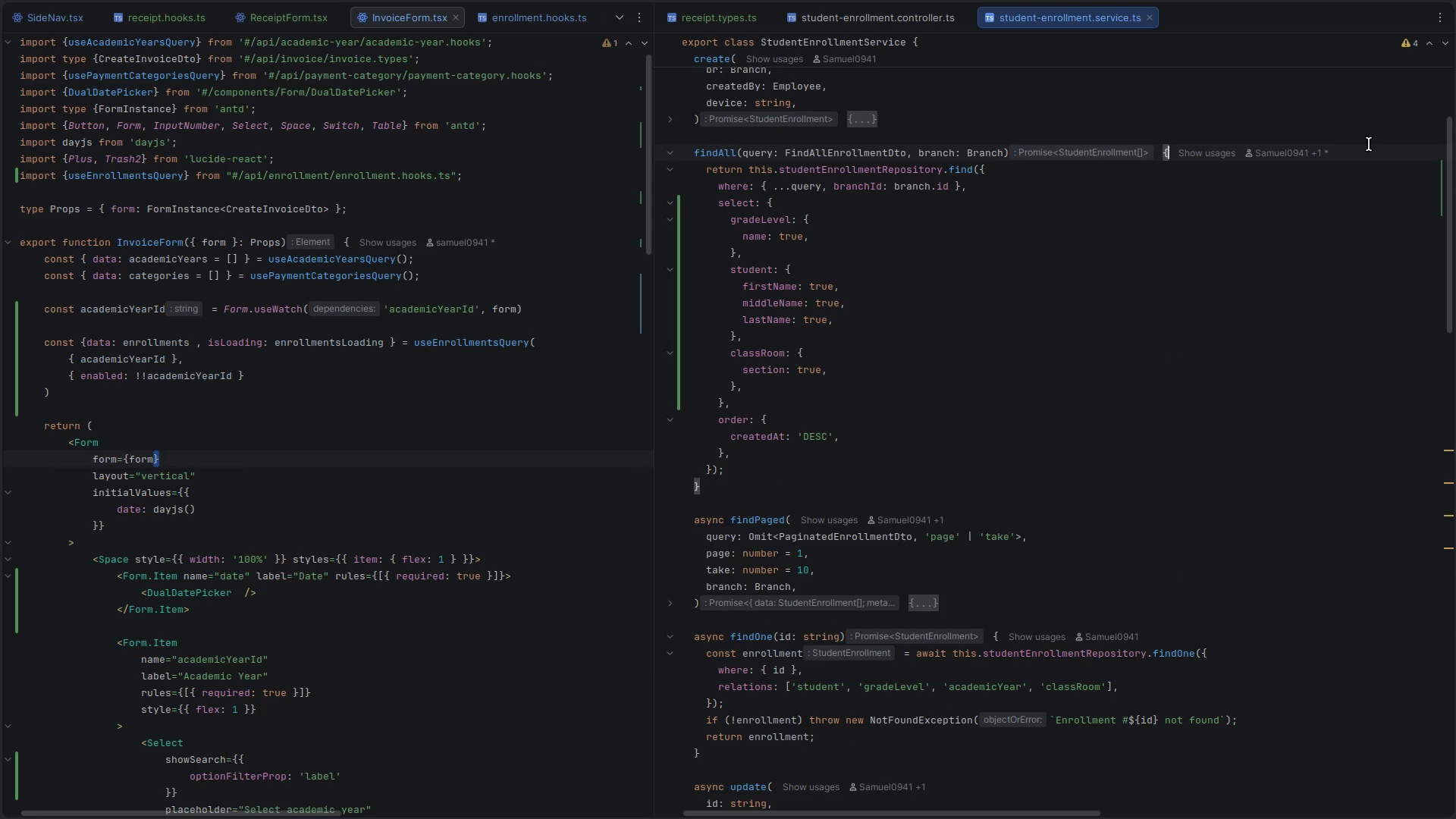 
key(Enter)
 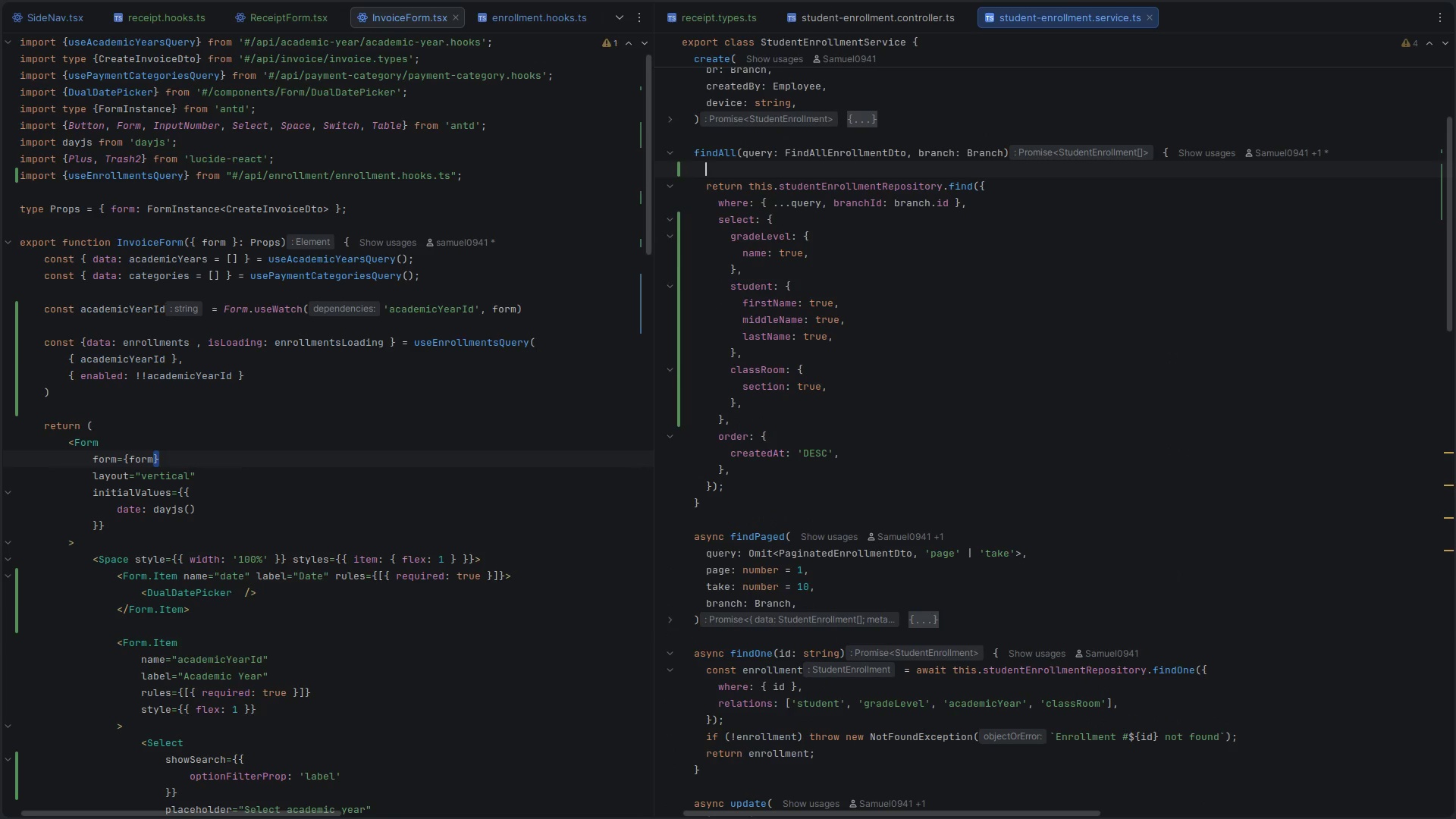 
type(l)
key(Backspace)
type(this.)
key(Backspace)
key(Backspace)
key(Backspace)
key(Backspace)
key(Backspace)
type(consto)
key(Backspace)
key(Backspace)
type(o)
 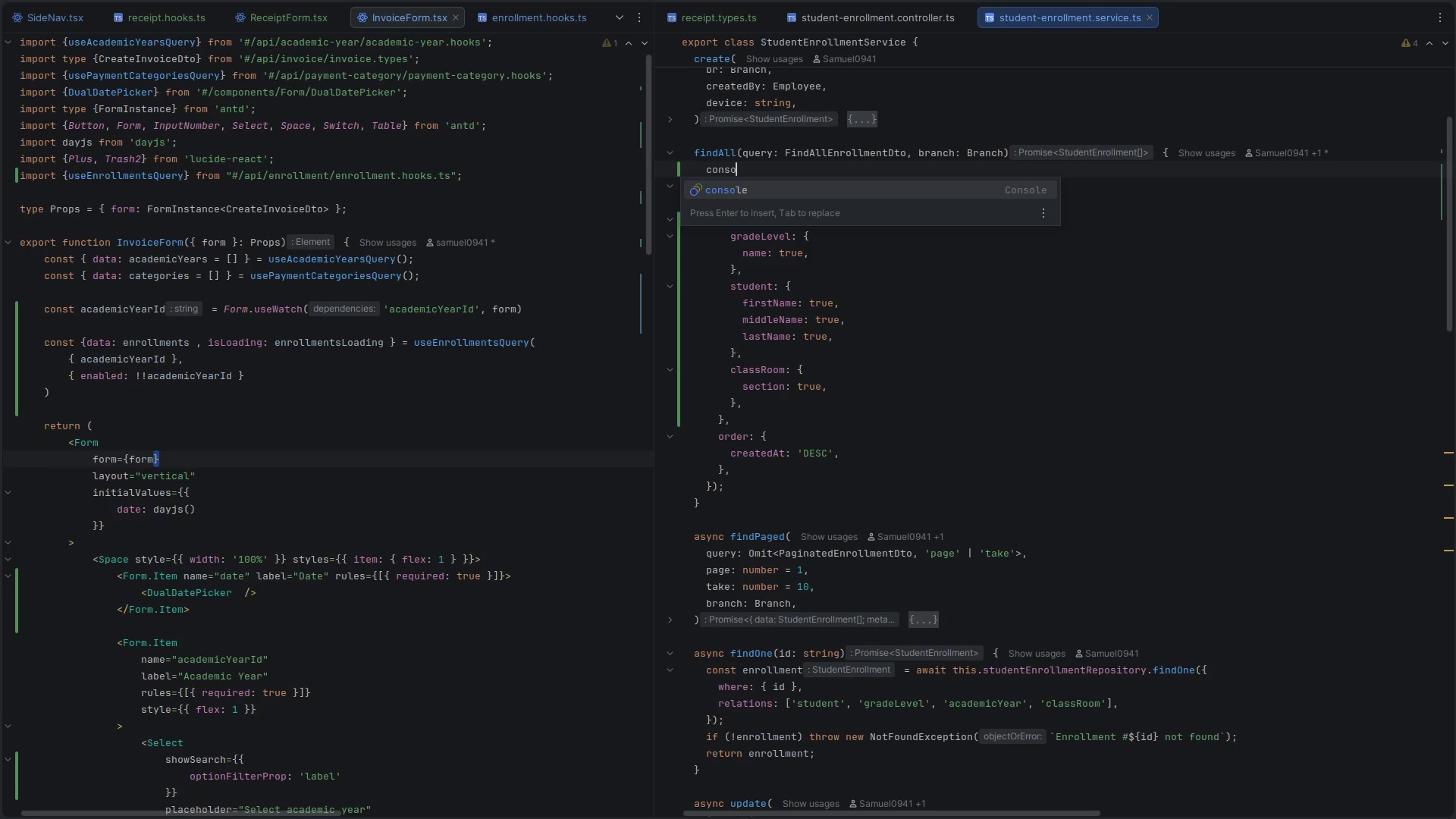 
key(Enter)
 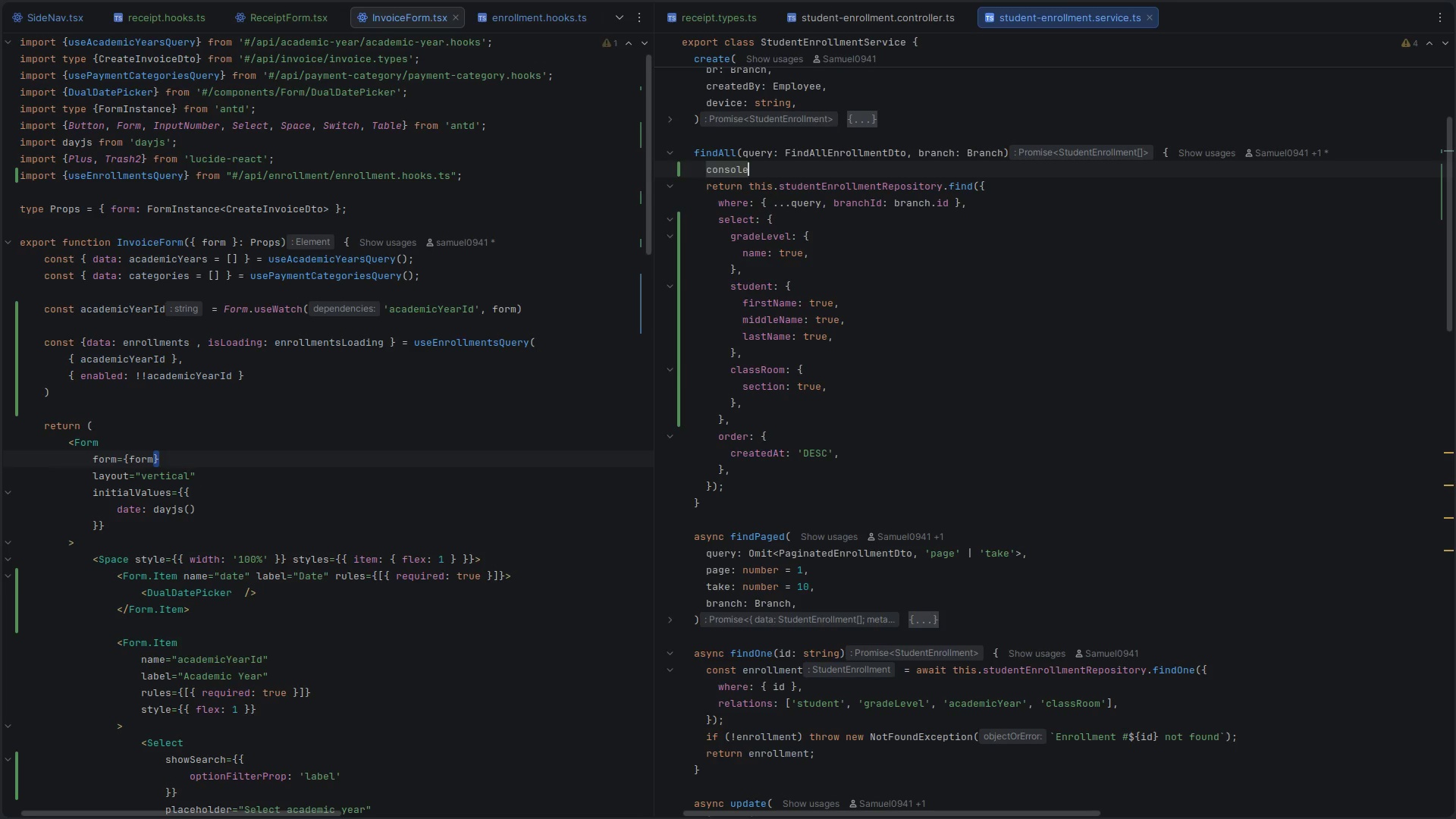 
type(.lg)
key(Backspace)
type(og(">>>>> )
 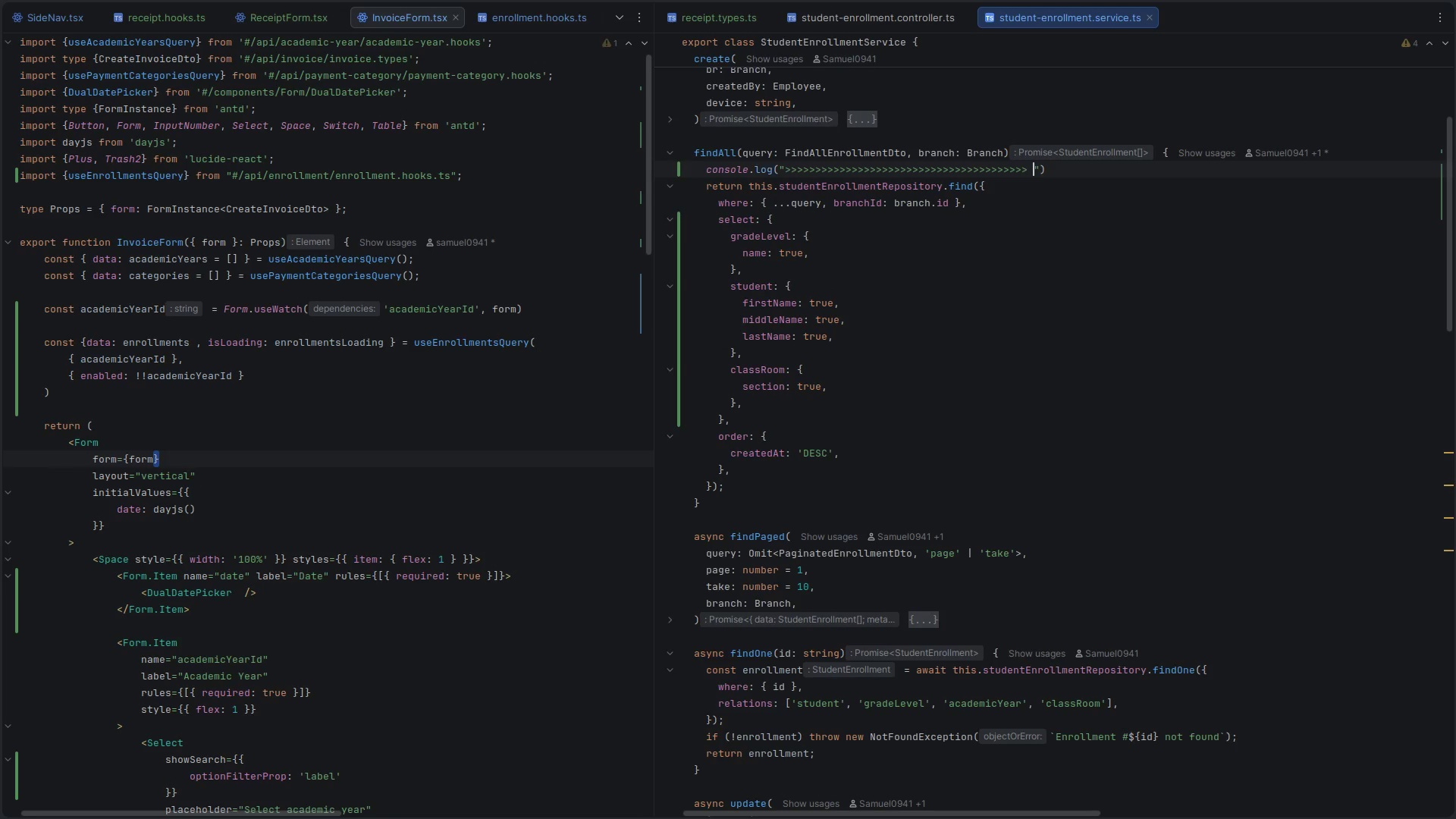 
 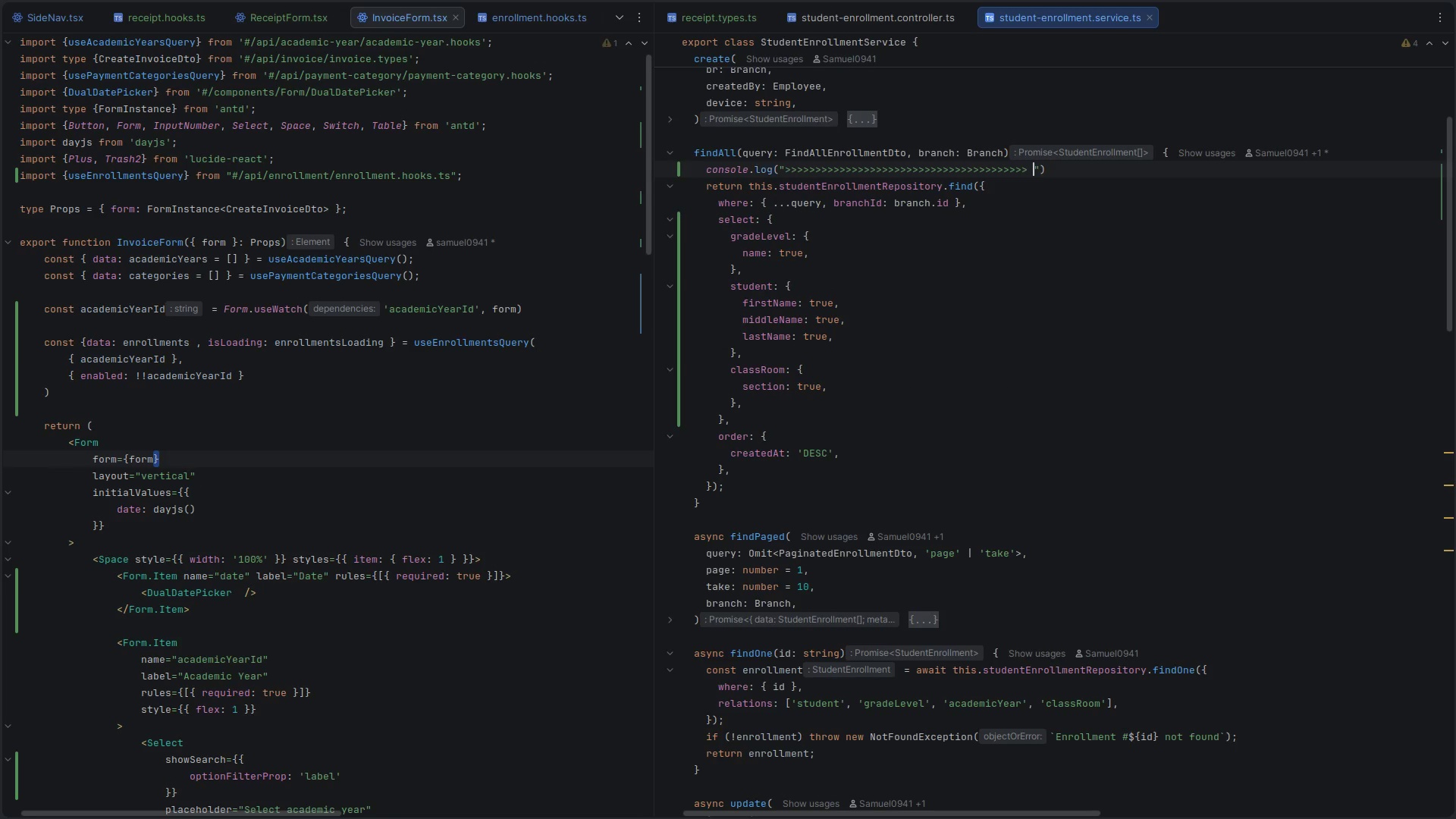 
key(ArrowRight)
 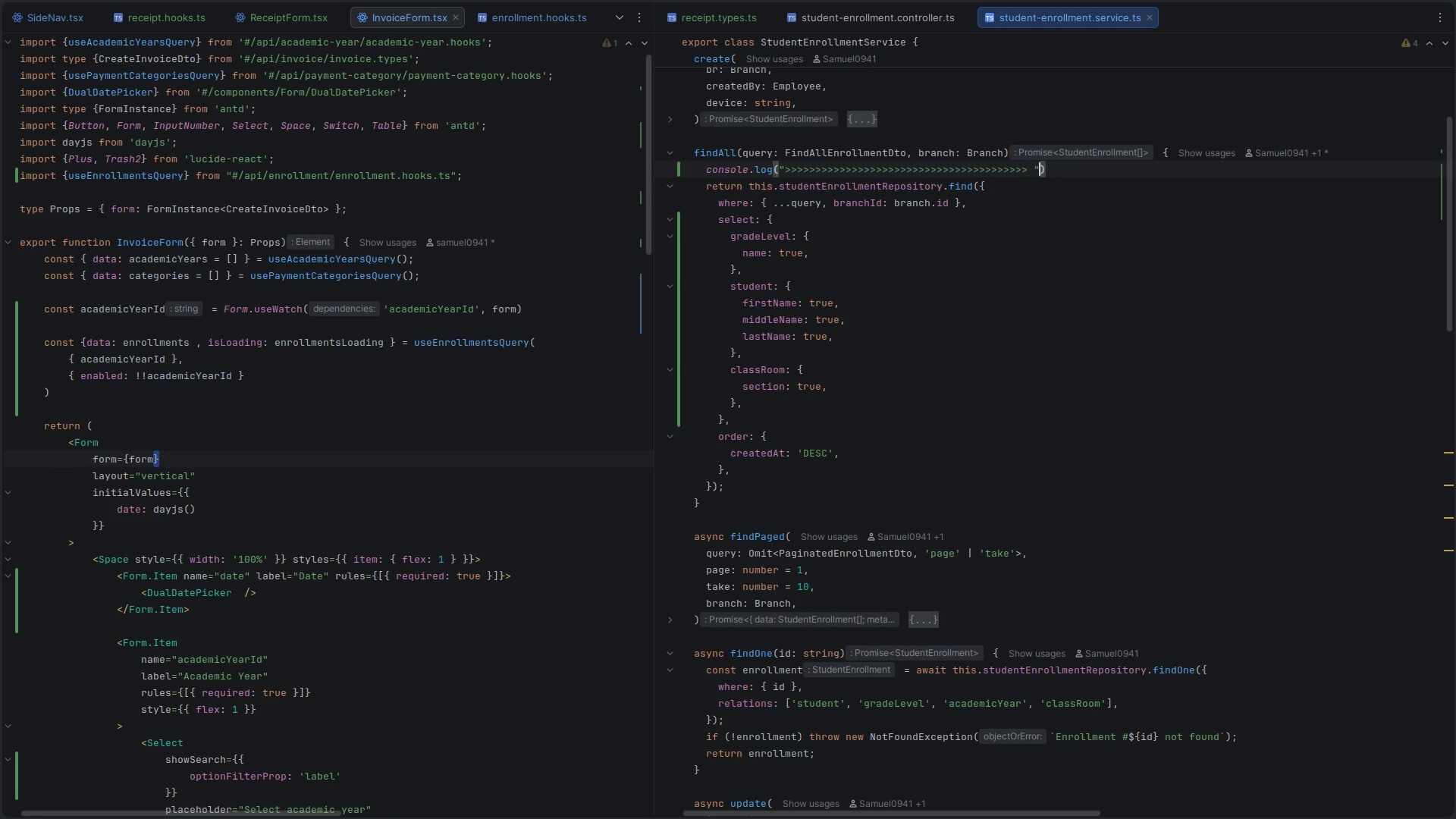 
key(Comma)
 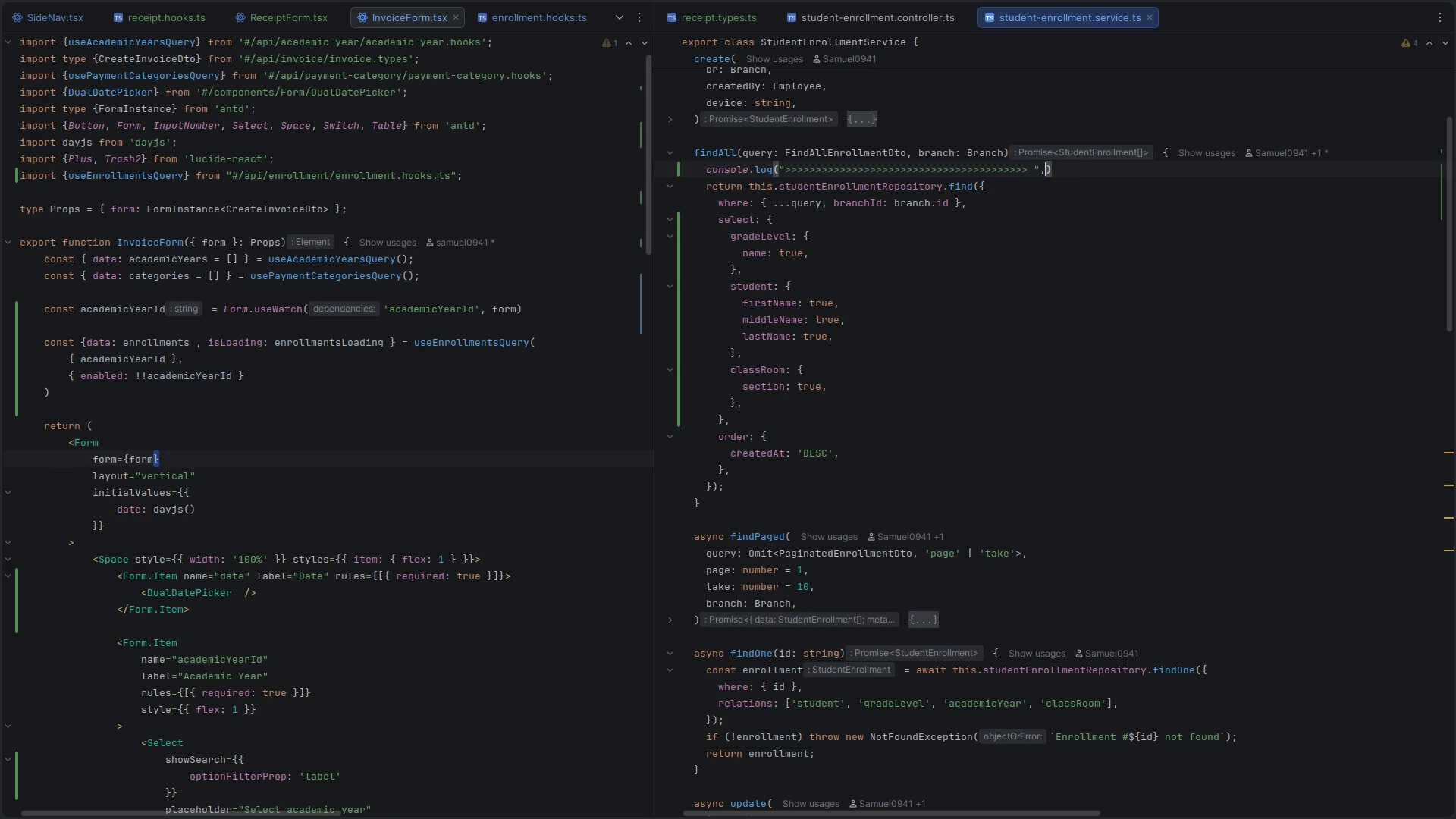 
key(Space)
 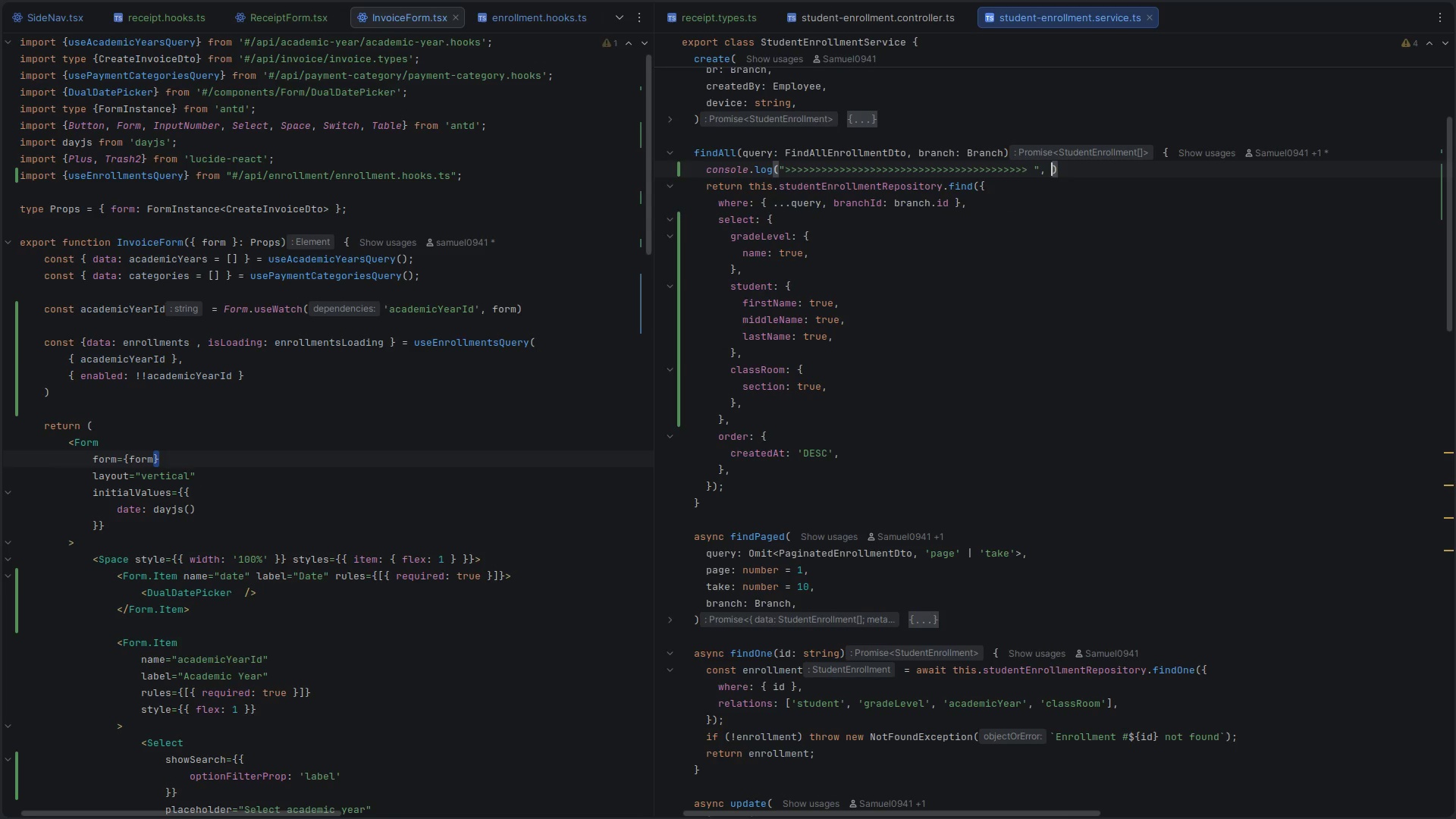 
key(Q)
 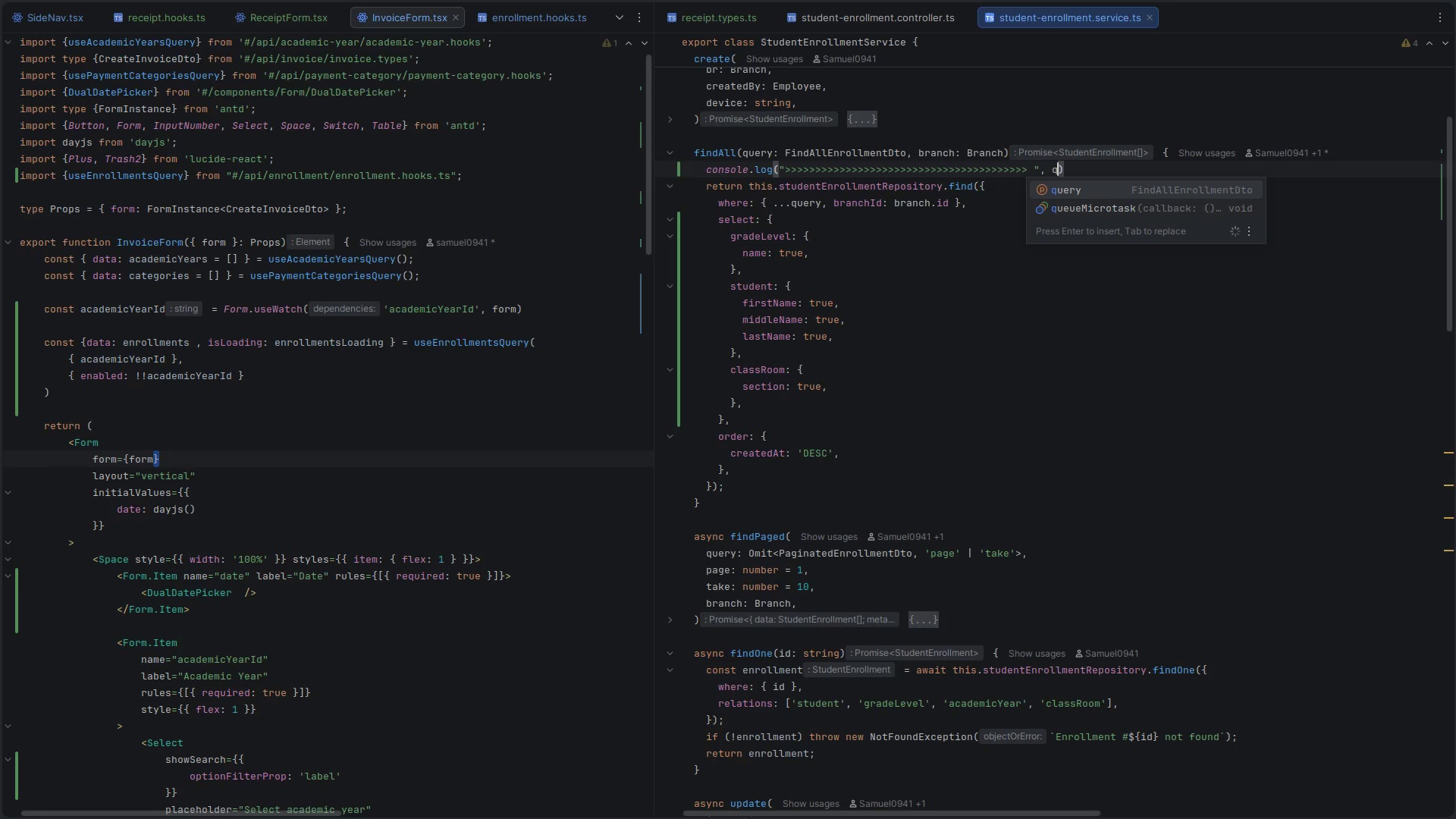 
key(Enter)
 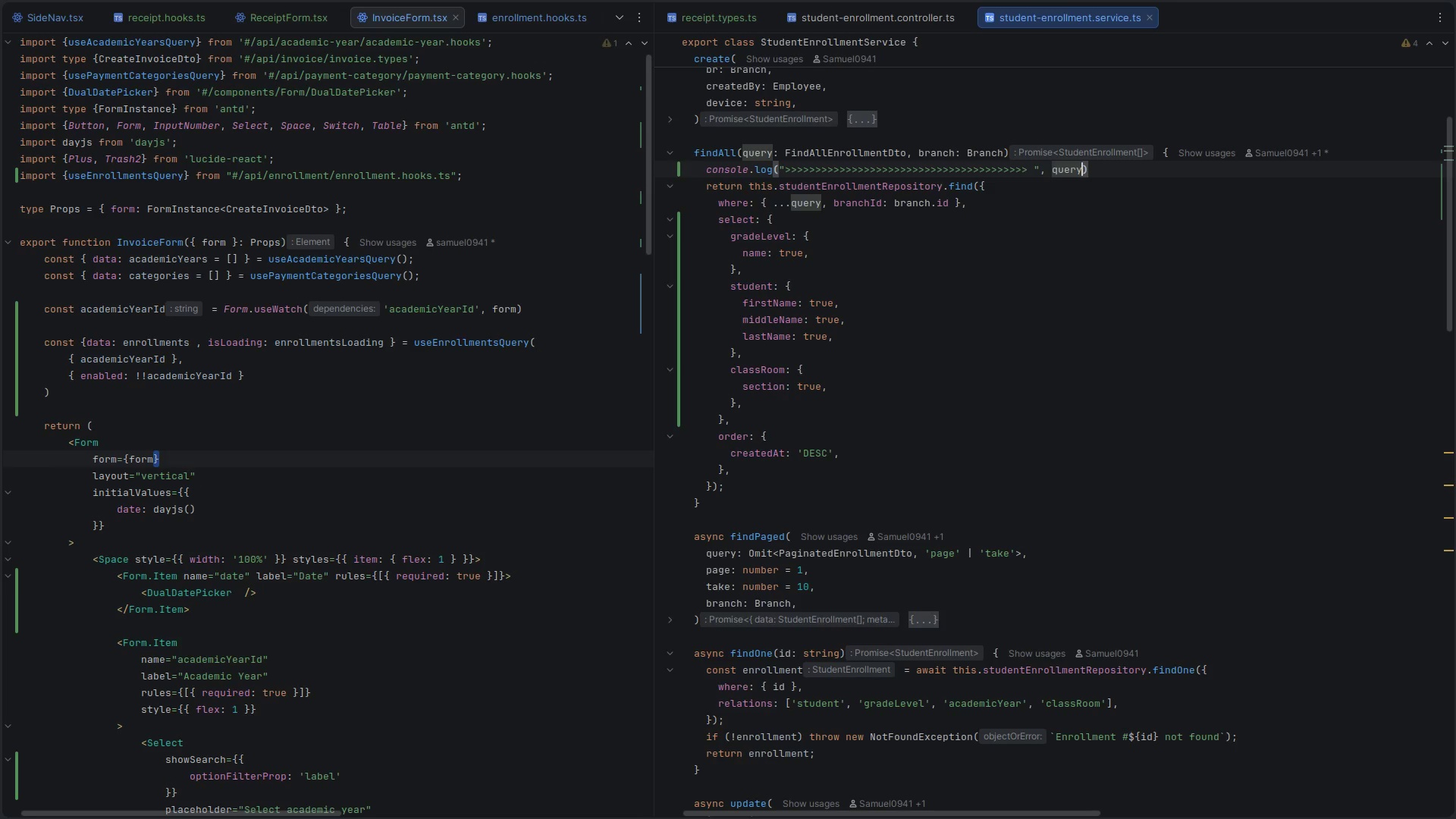 
key(S)
 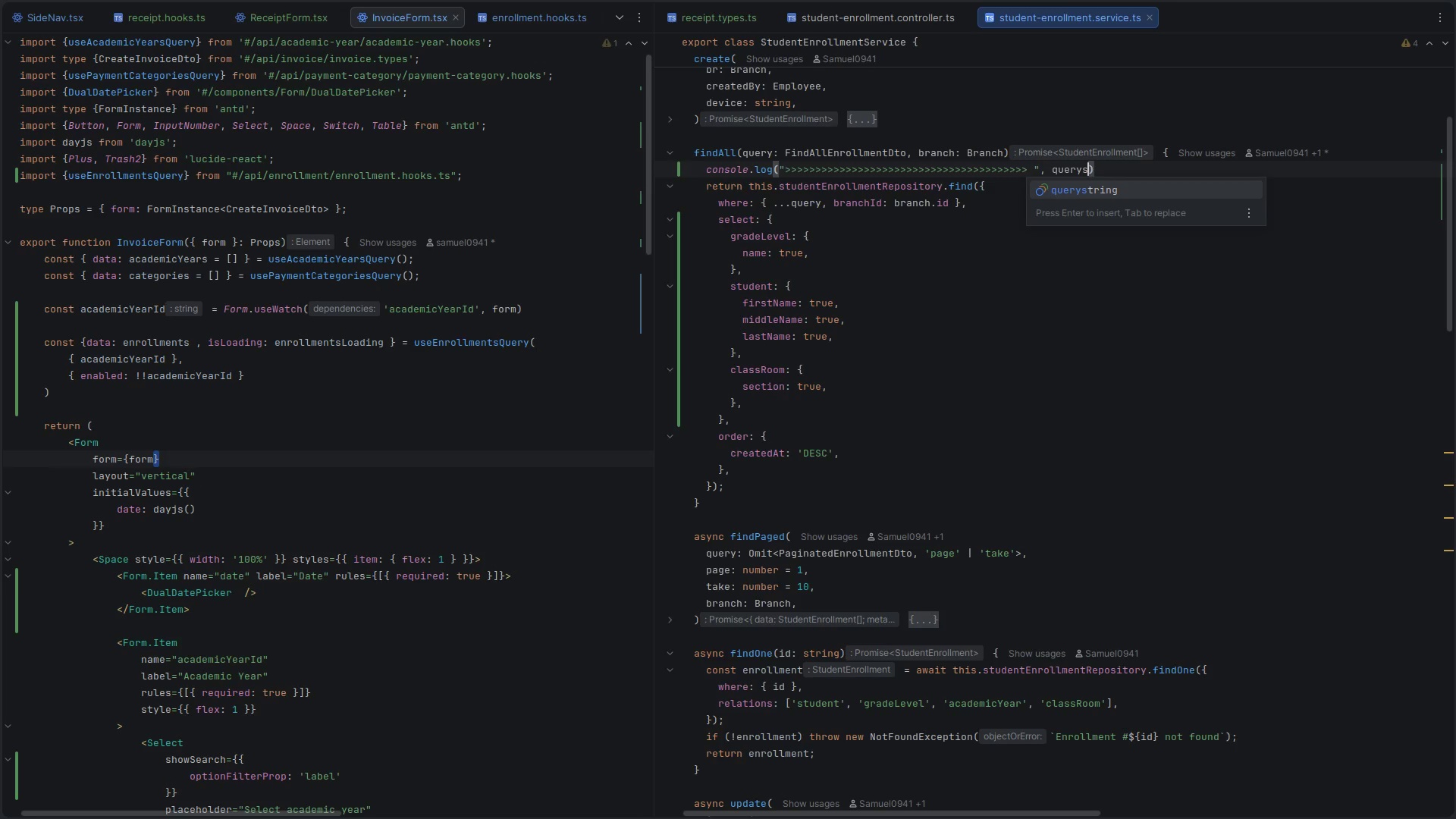 
key(Control+ControlLeft)
 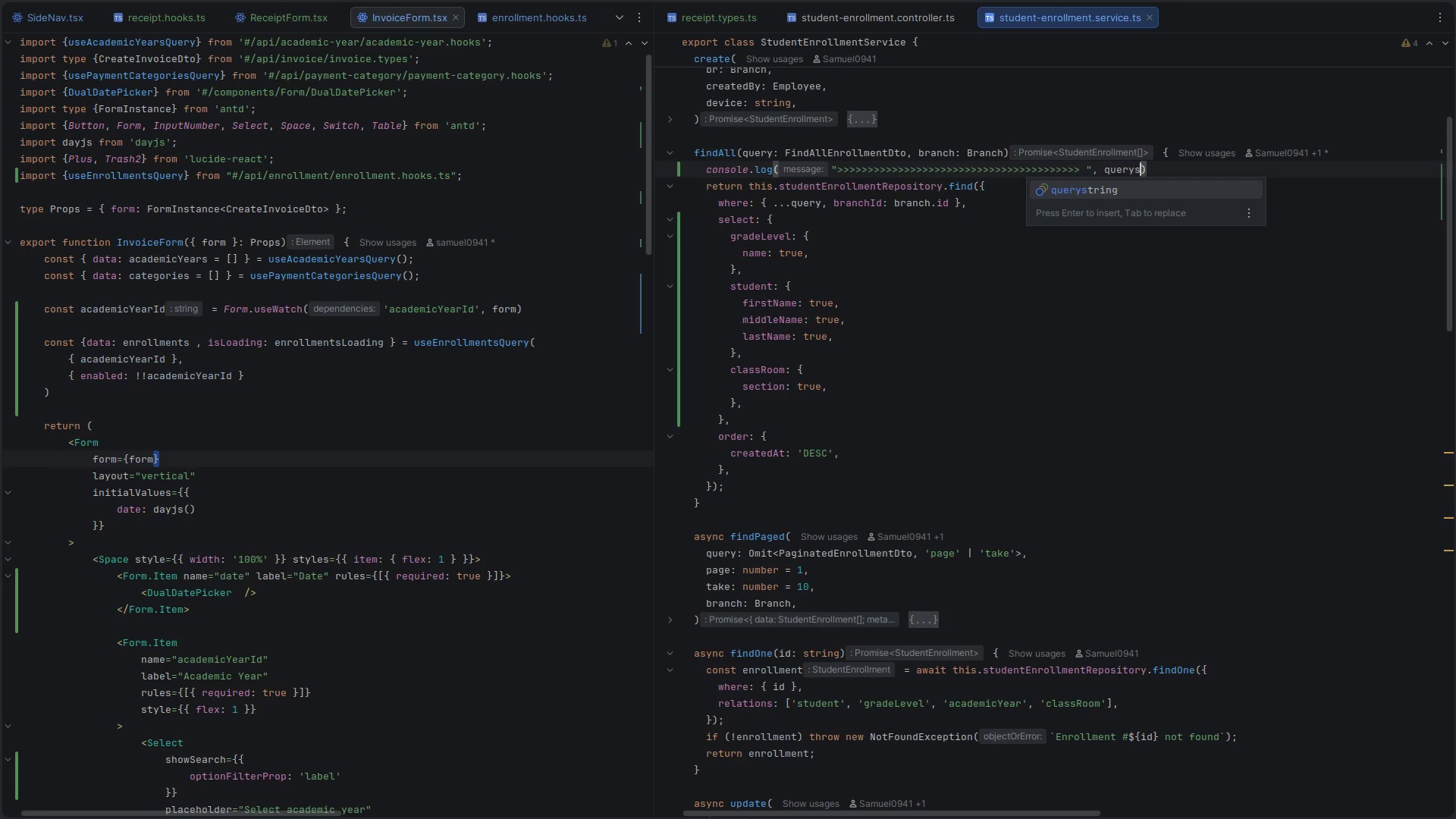 
key(Backspace)
 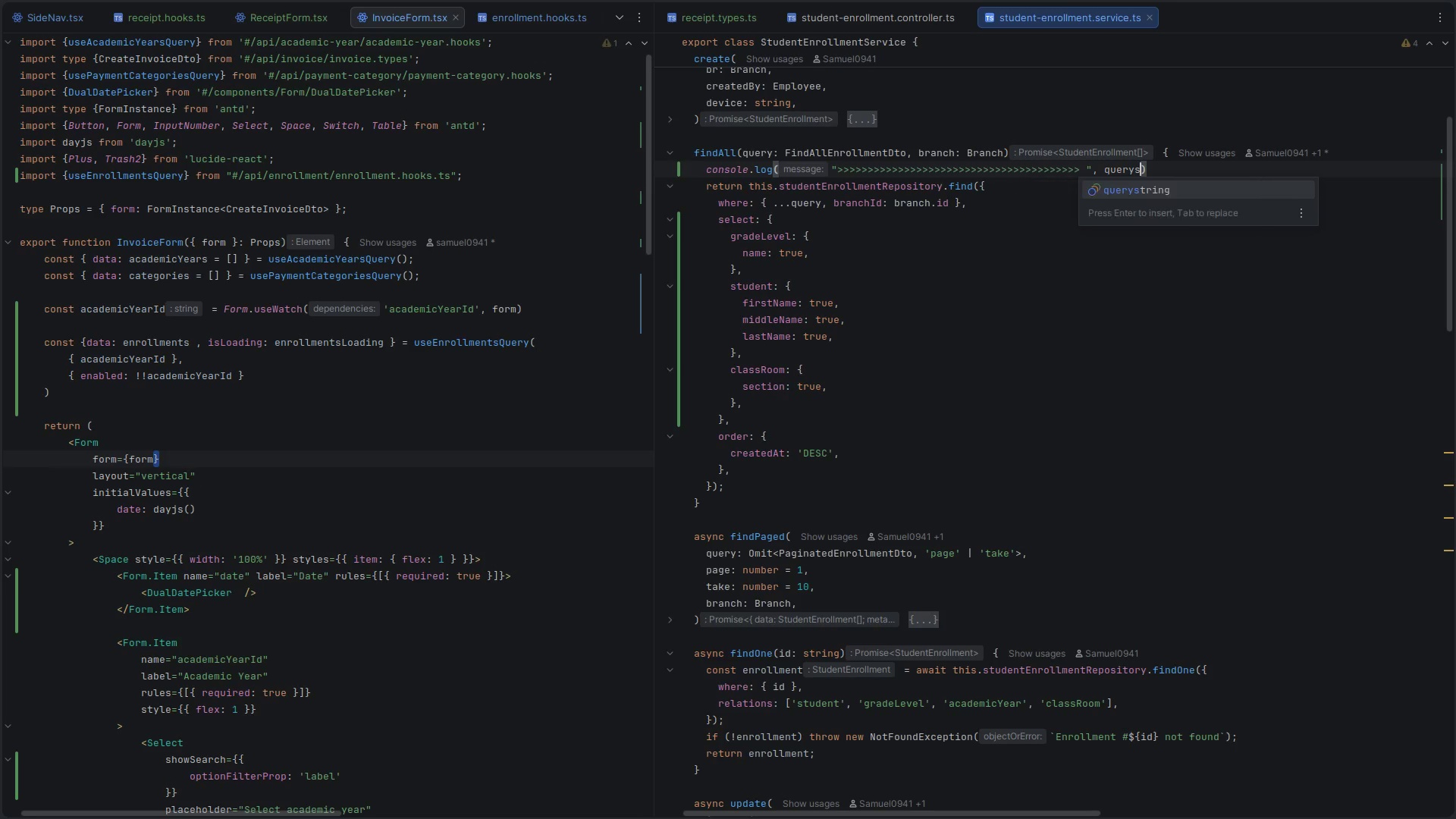 
key(Control+ControlLeft)
 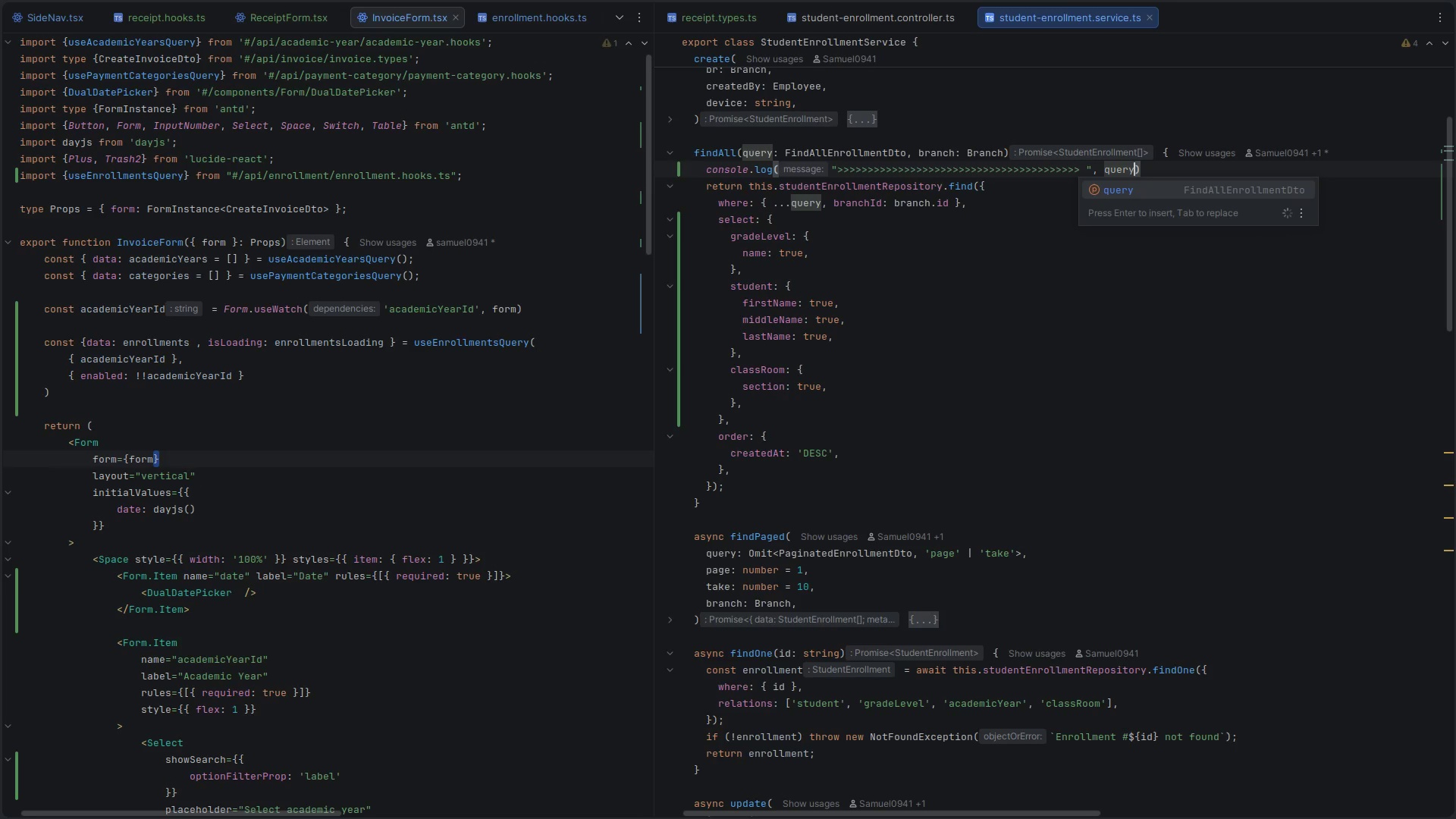 
key(Control+S)
 